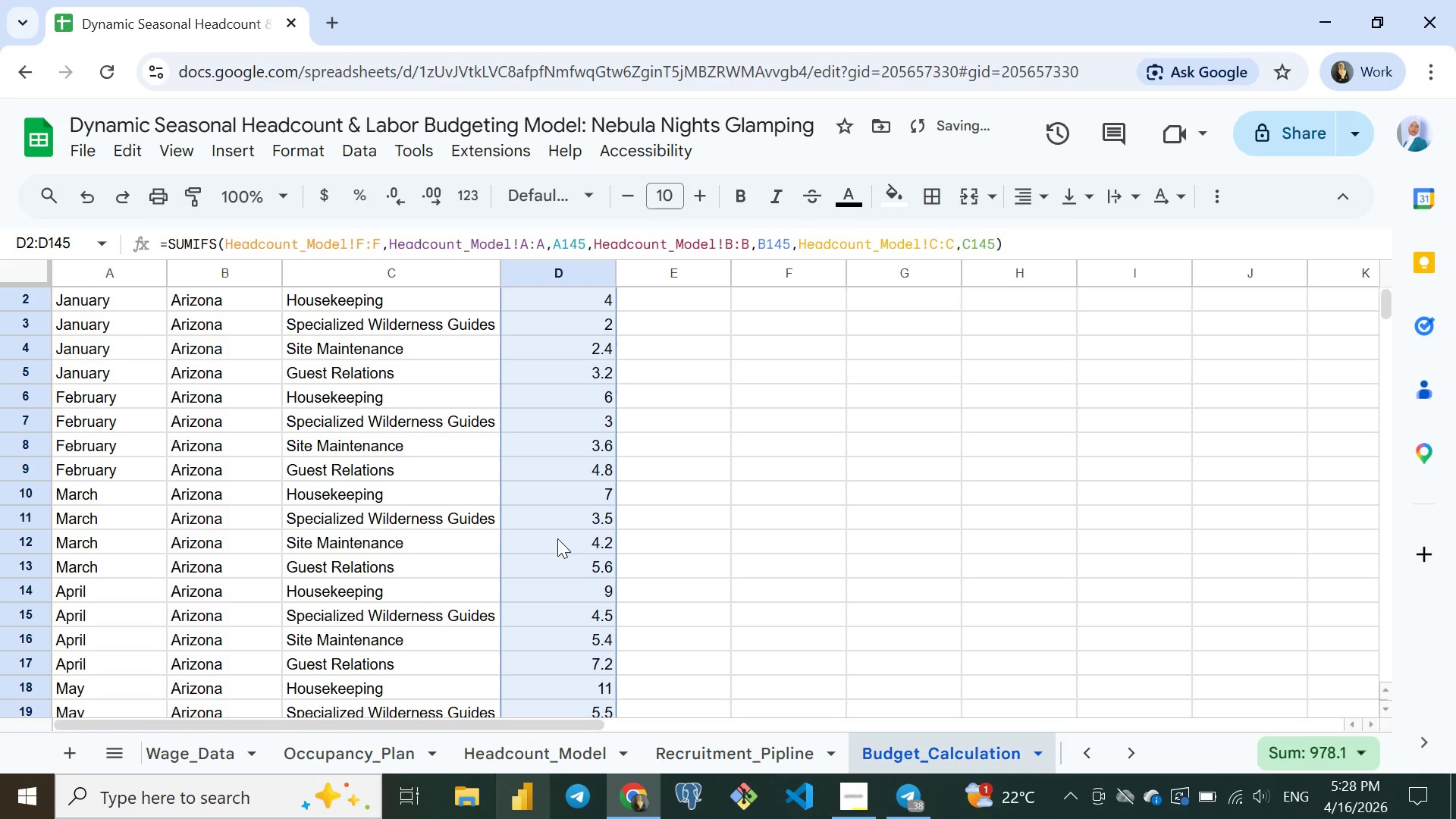 
key(Control+D)
 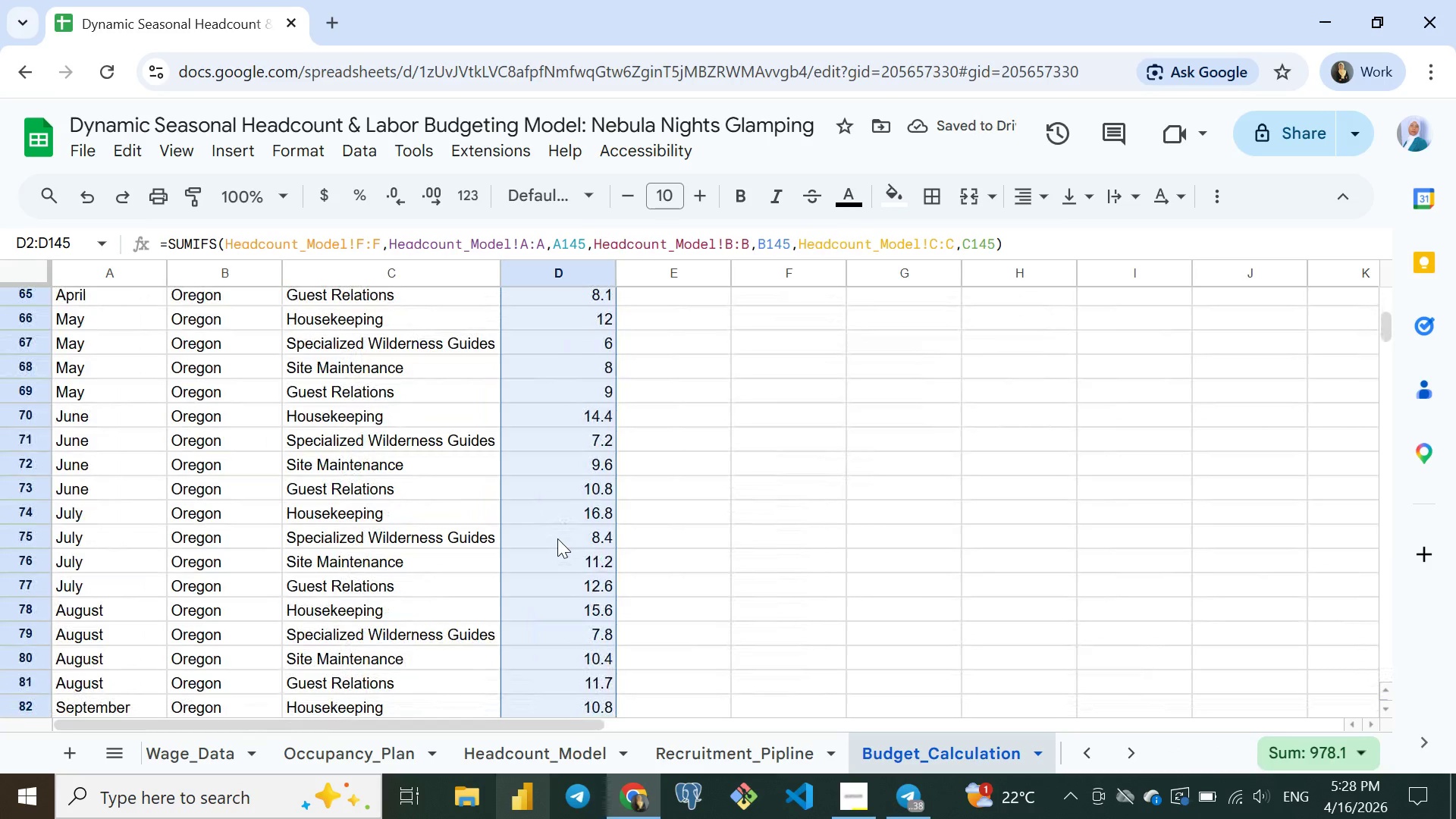 
key(Control+ControlLeft)
 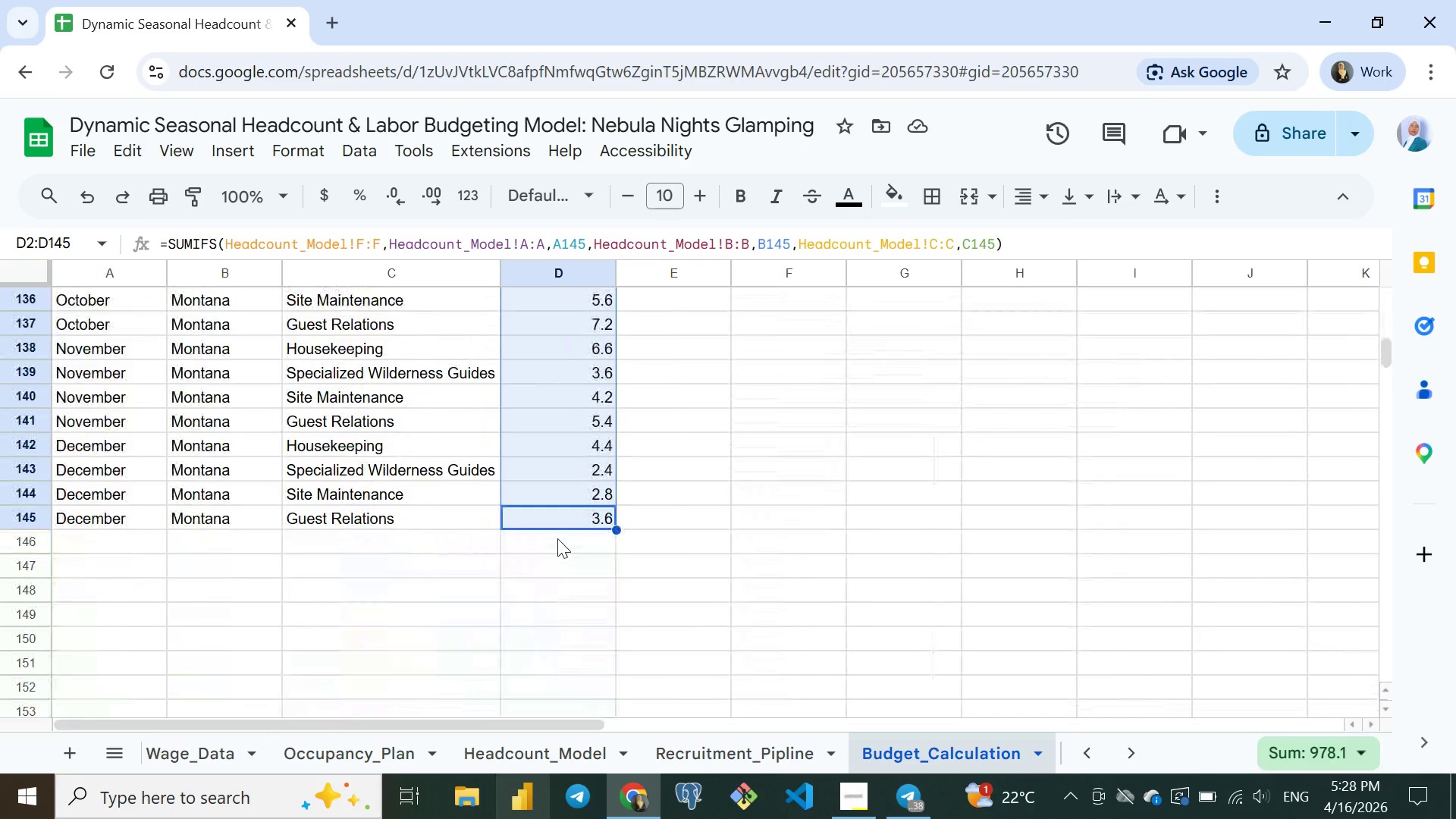 
key(Control+Backspace)
 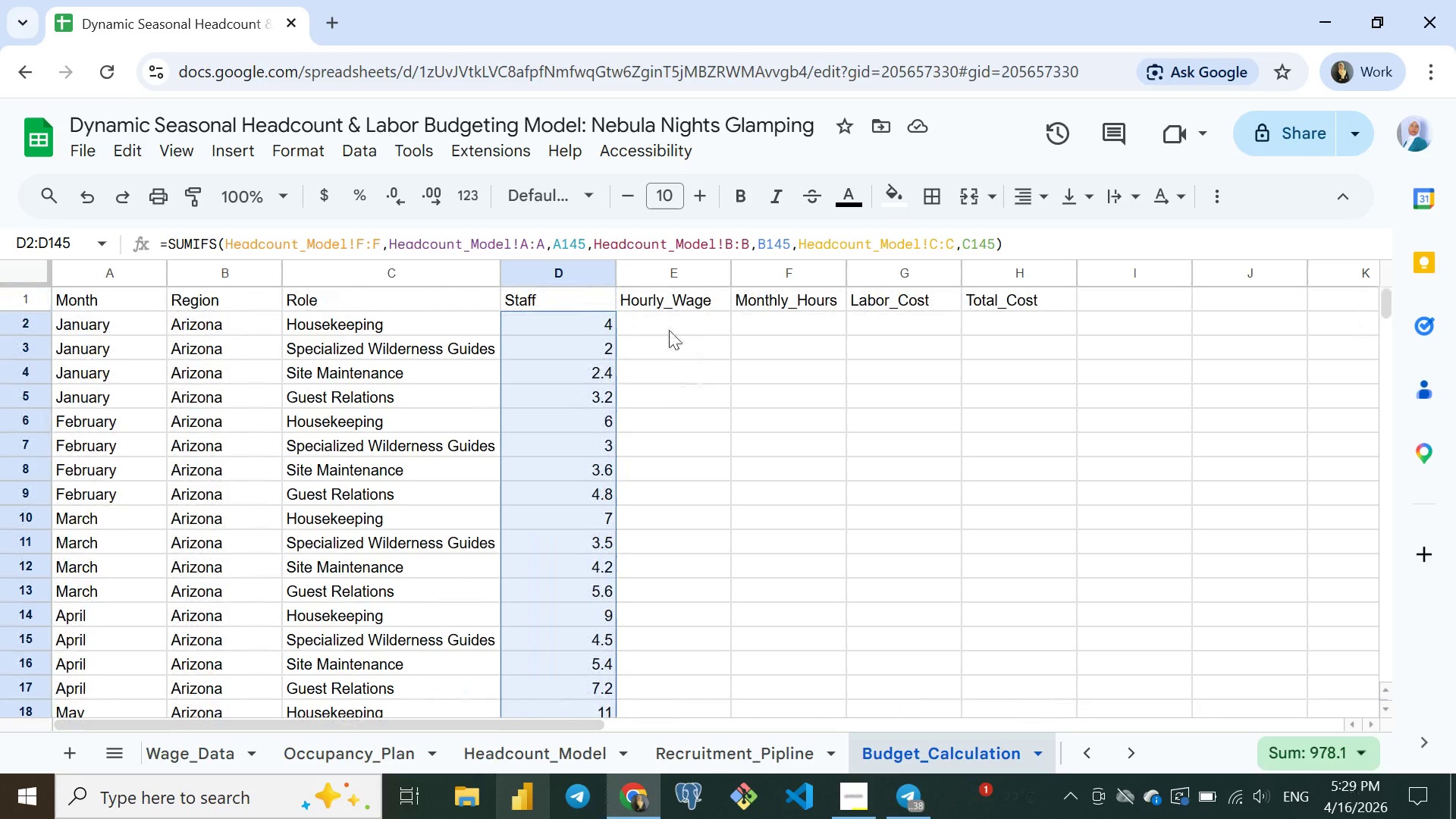 
left_click([669, 329])
 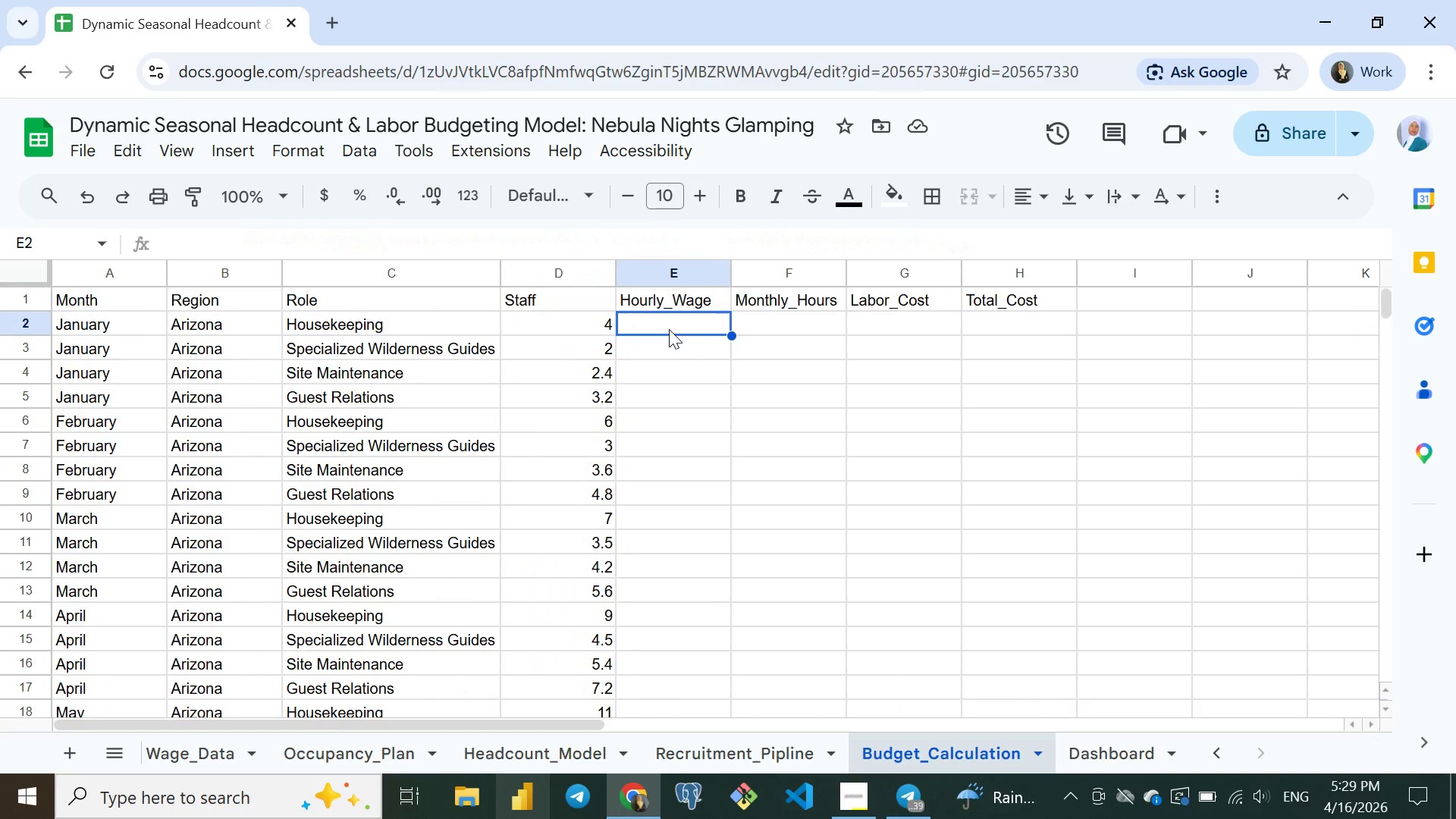 
wait(9.94)
 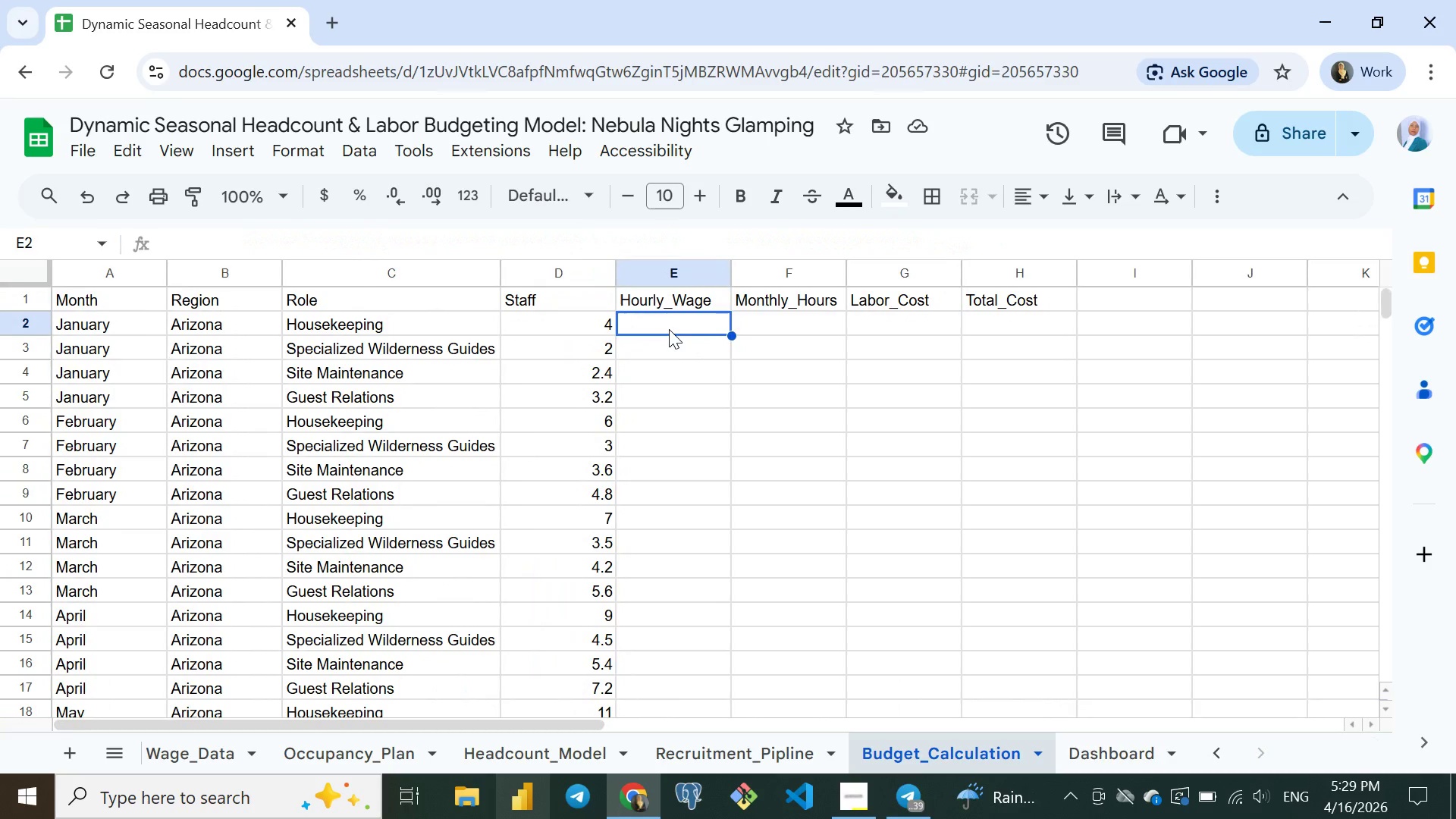 
type(=xl)
 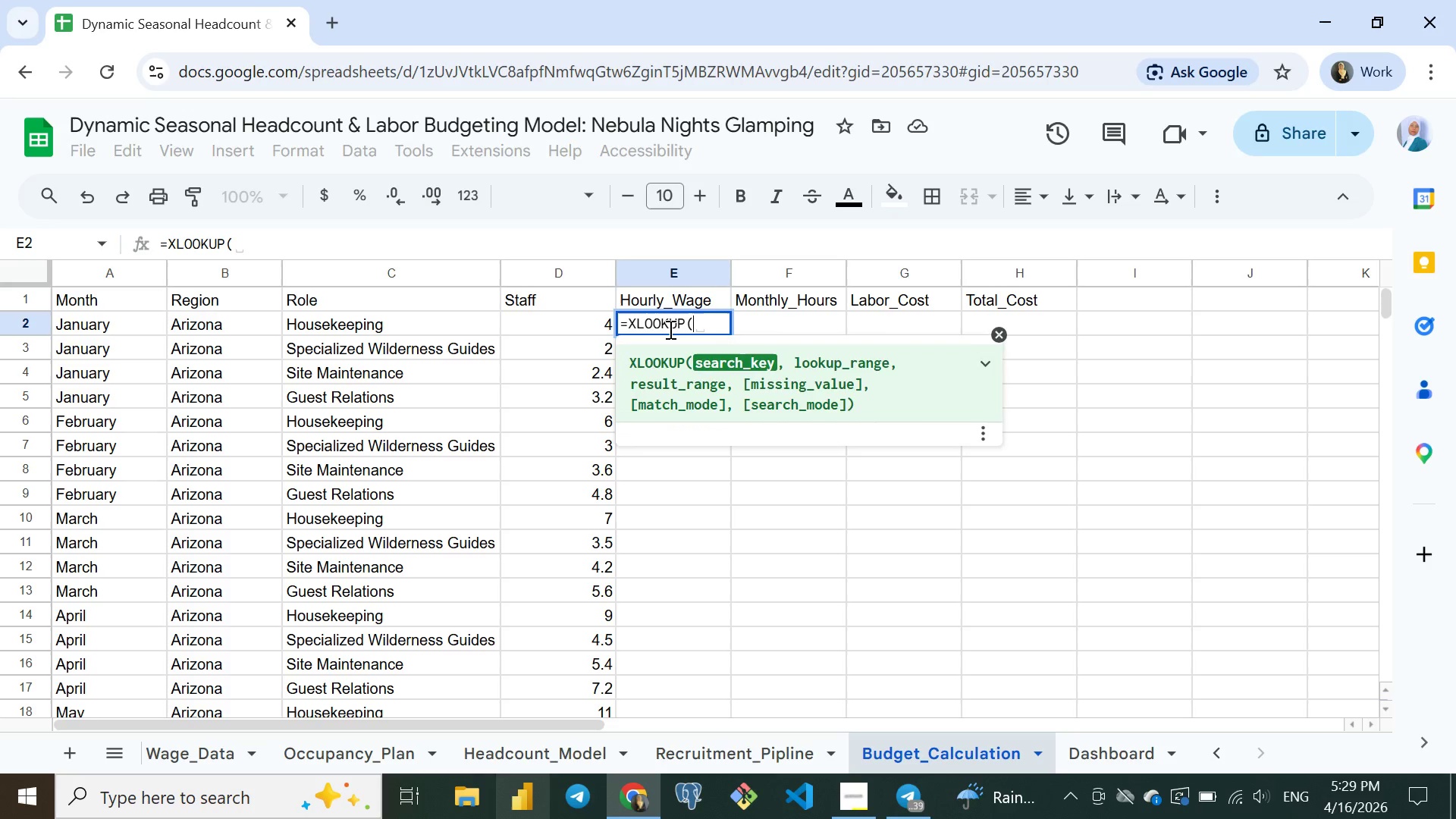 
key(Enter)
 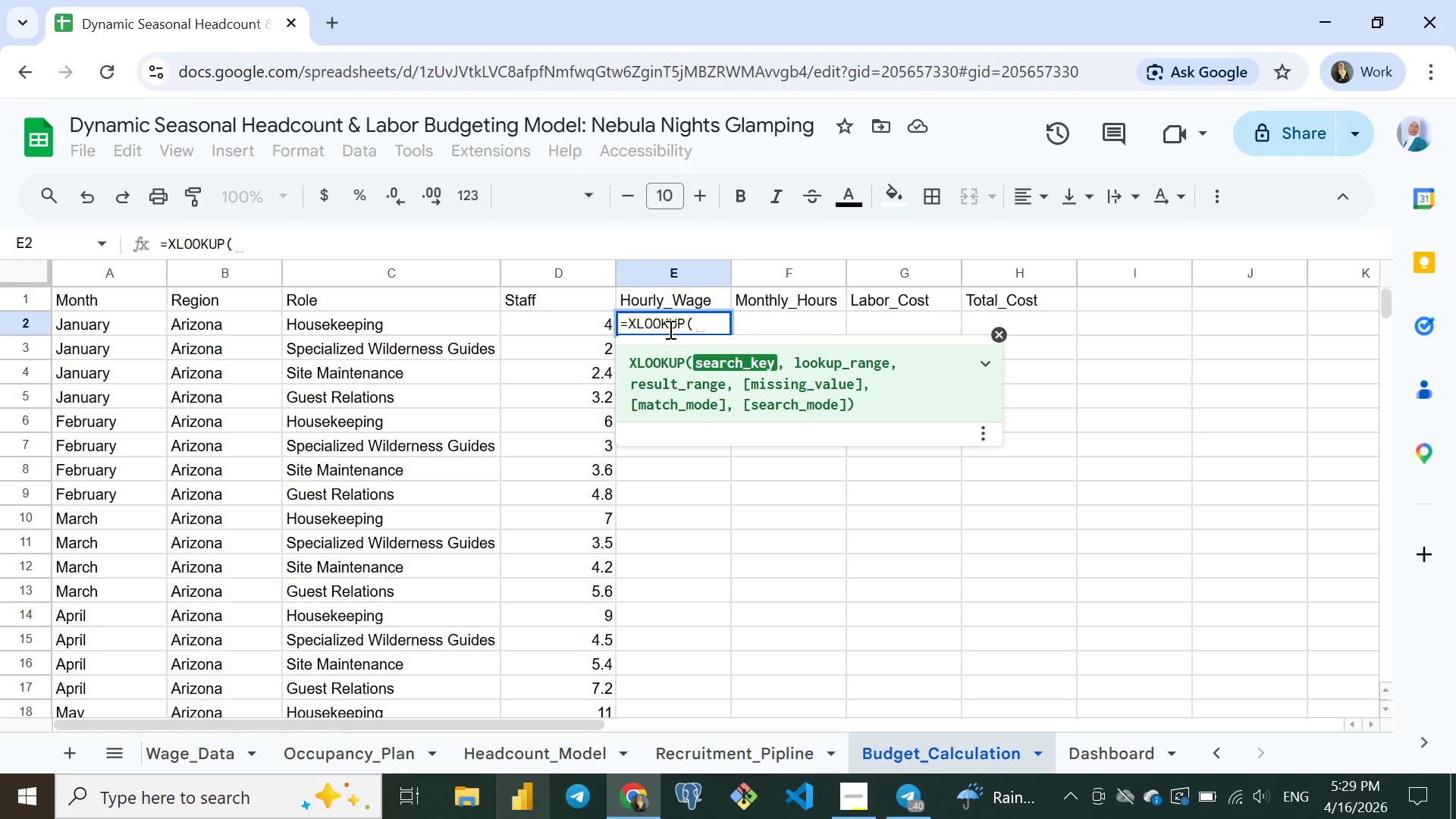 
wait(7.41)
 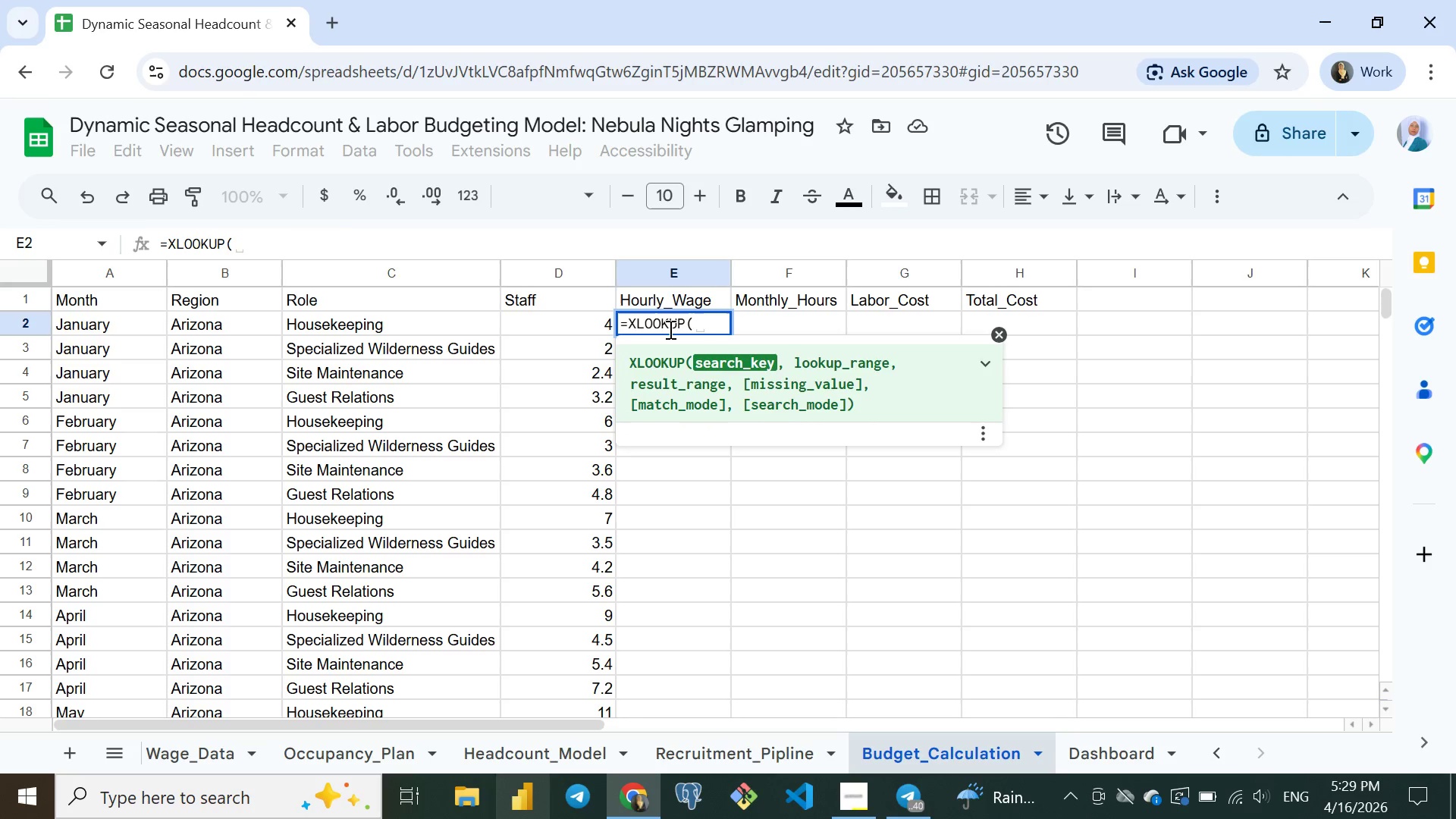 
type(B2&)
 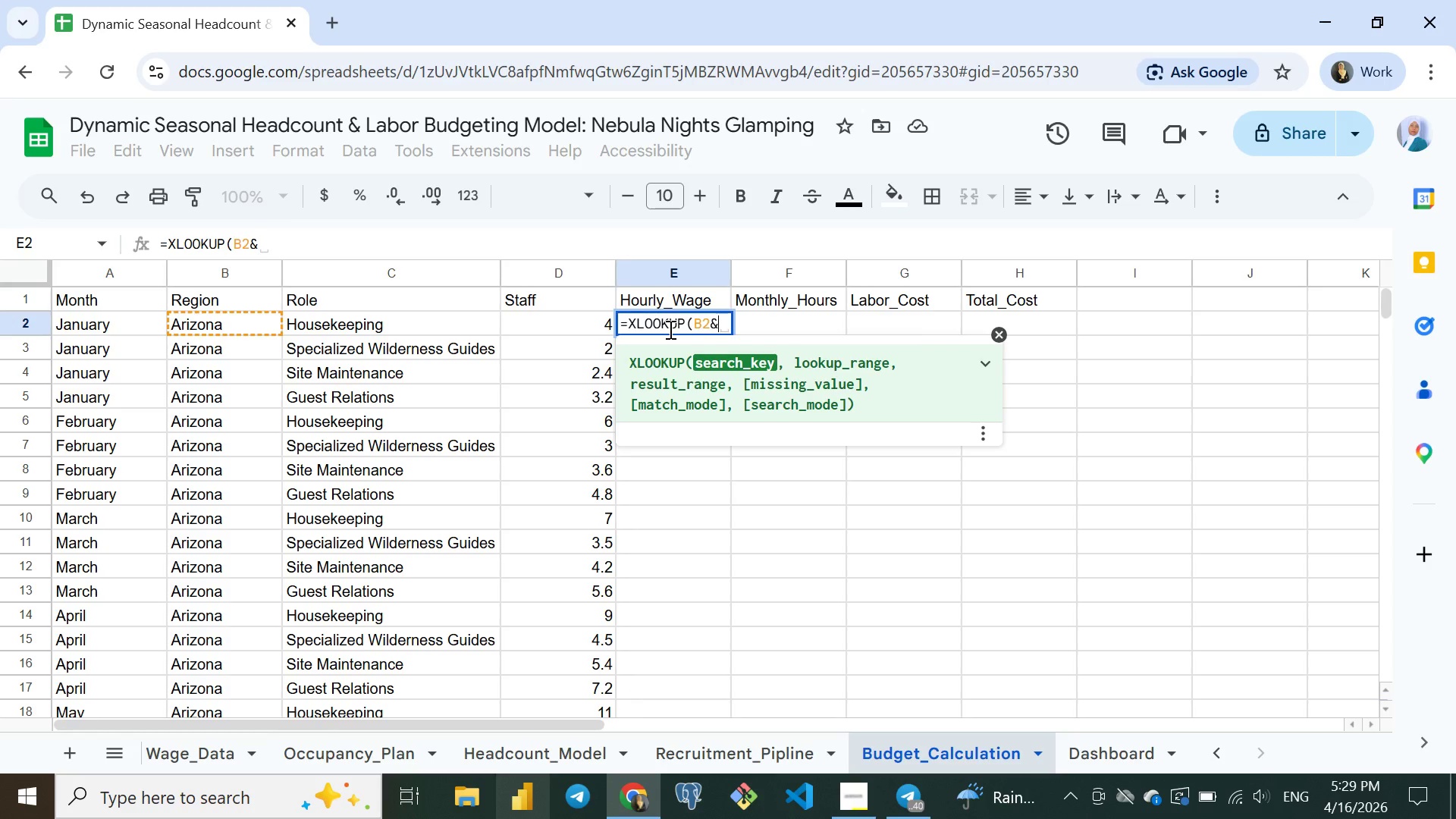 
type(C2)
 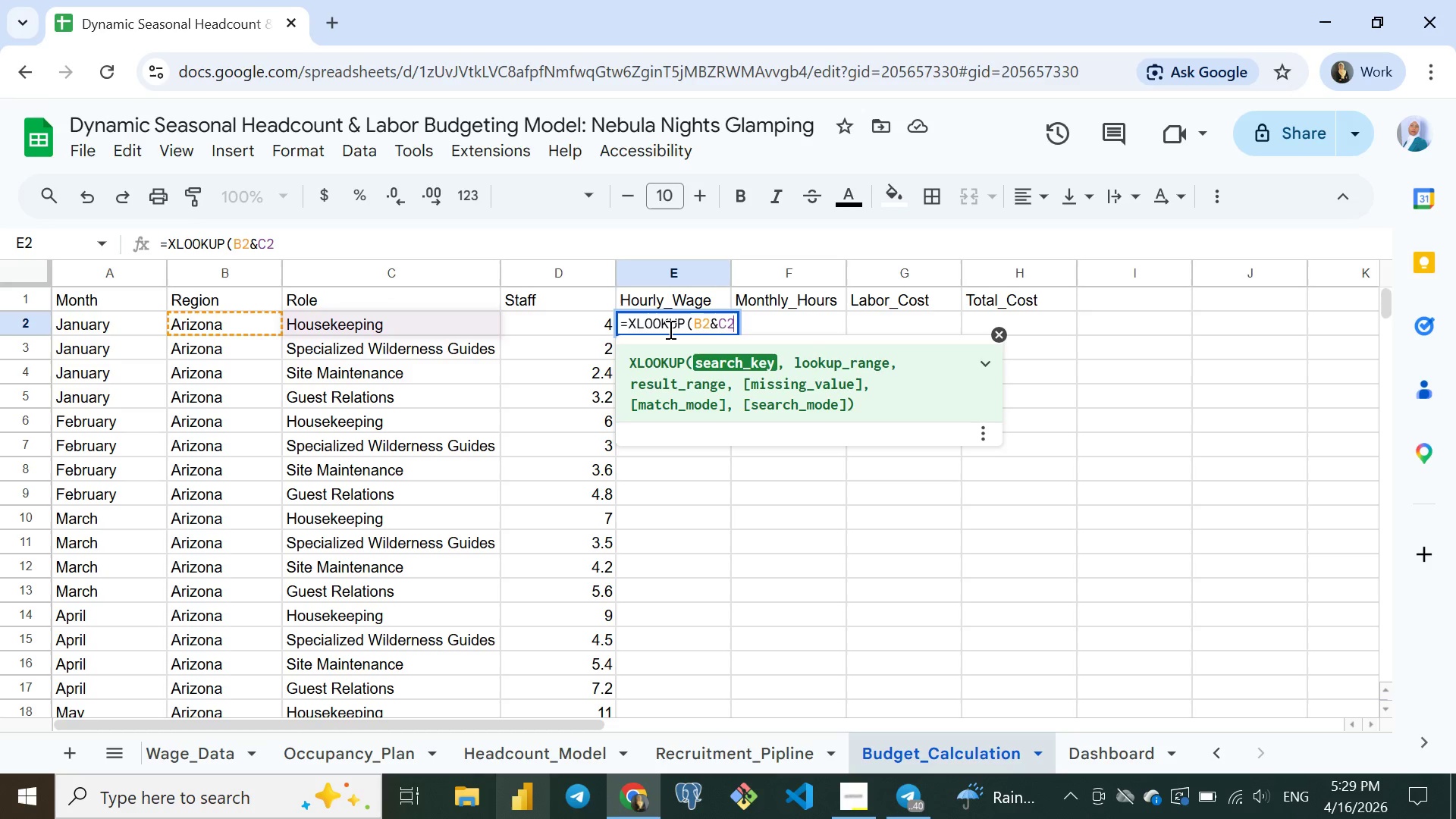 
key(Comma)
 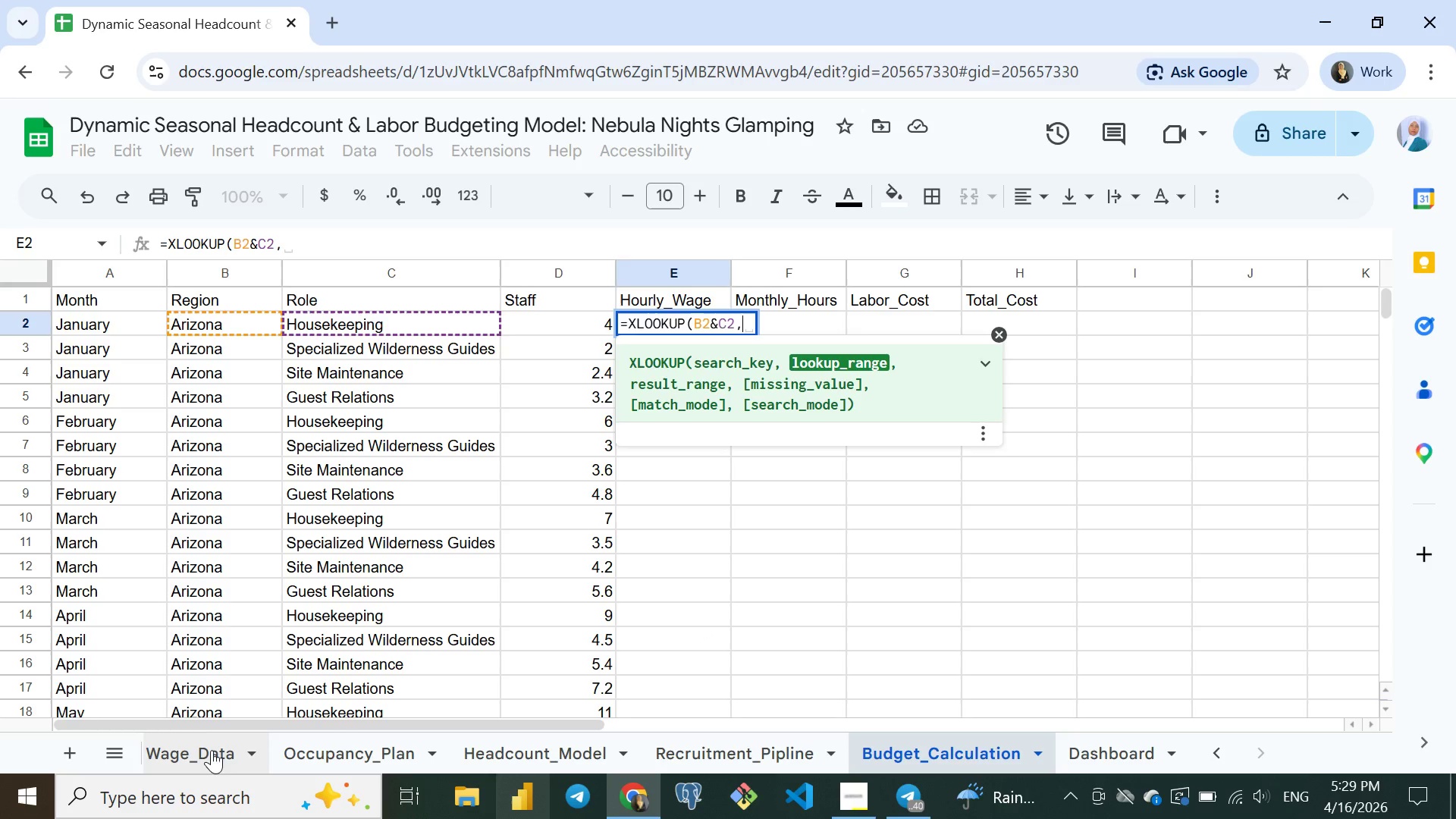 
left_click([209, 750])
 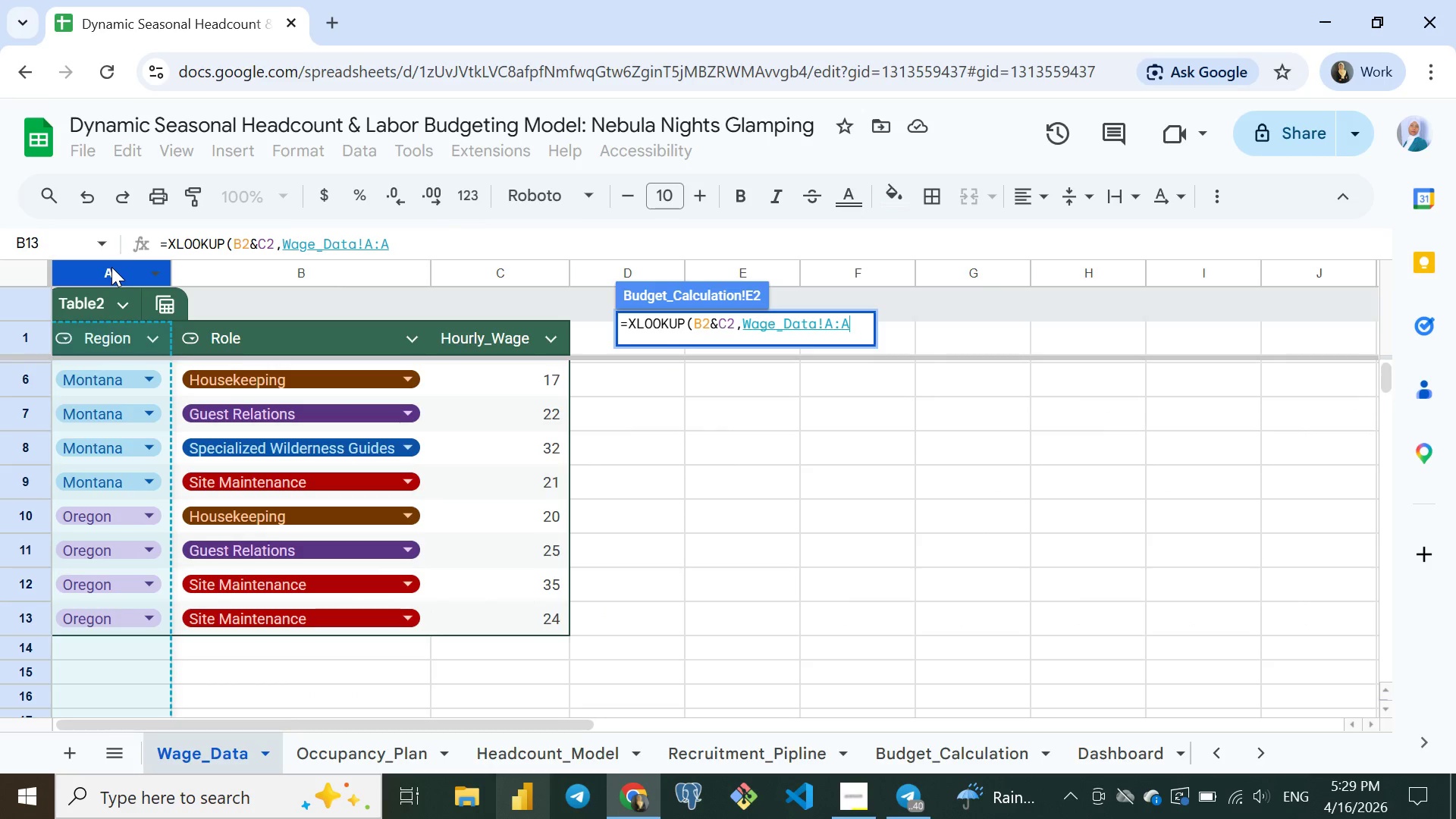 
left_click([111, 267])
 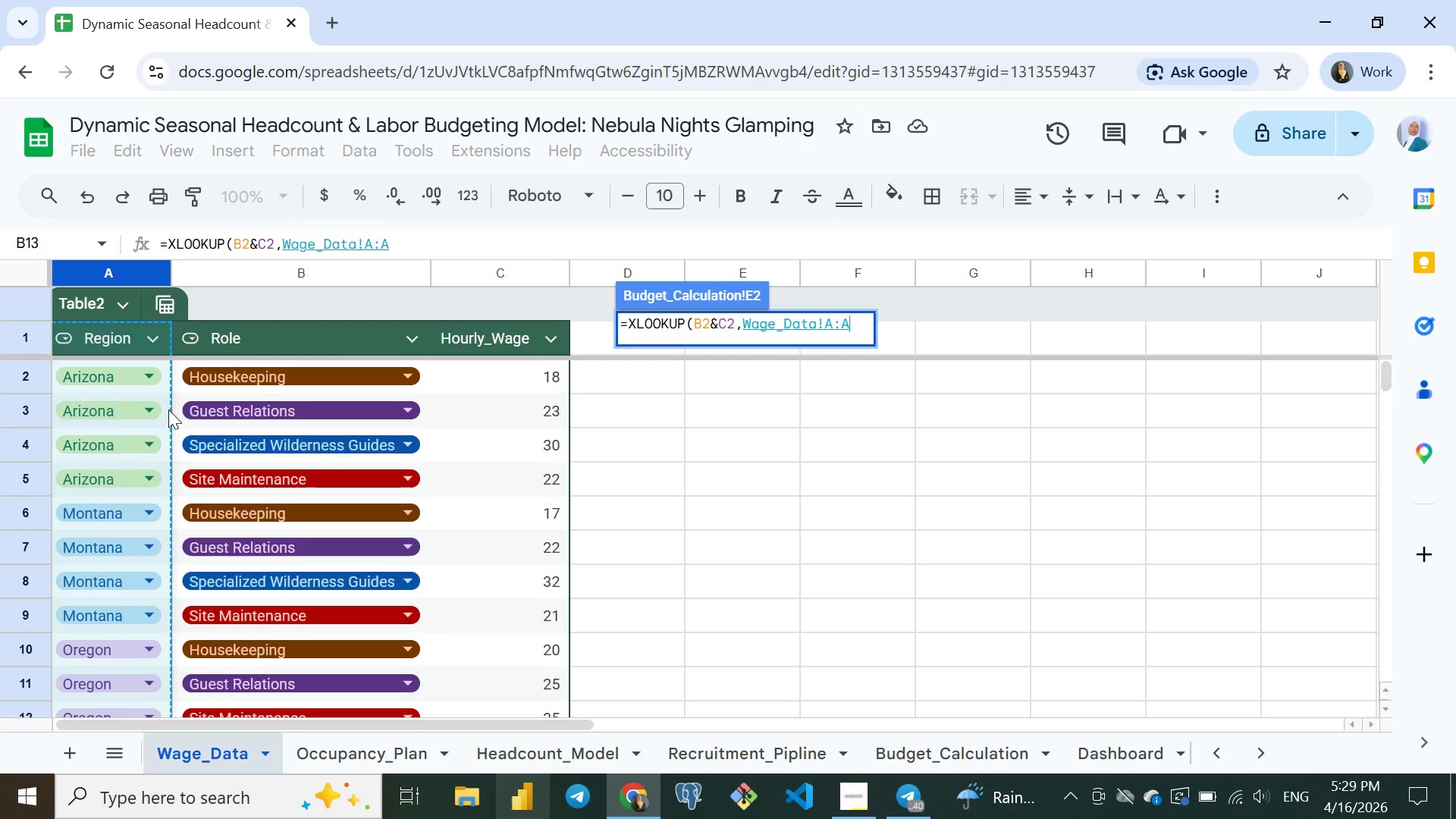 
wait(7.45)
 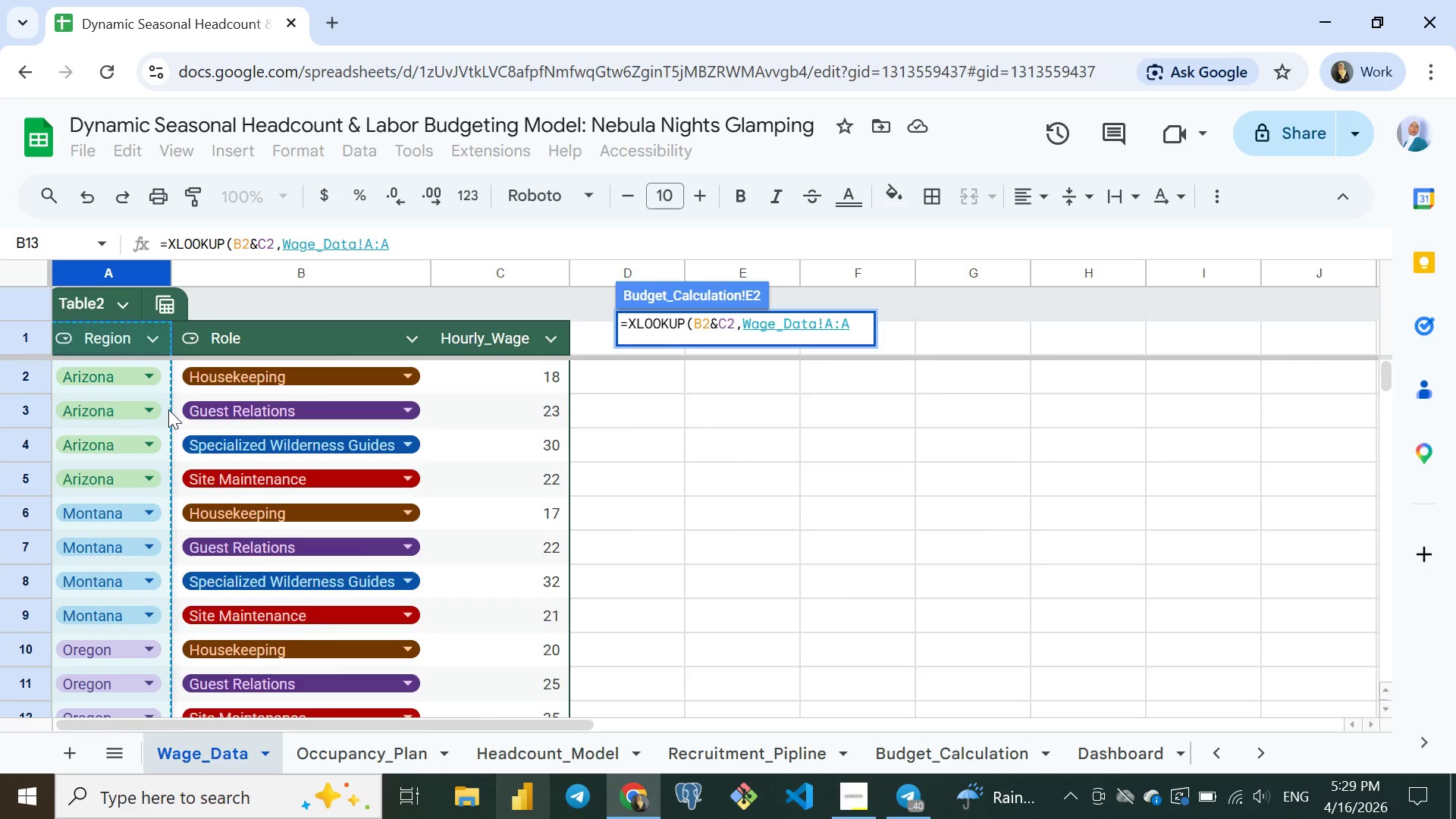 
key(Shift+7)
 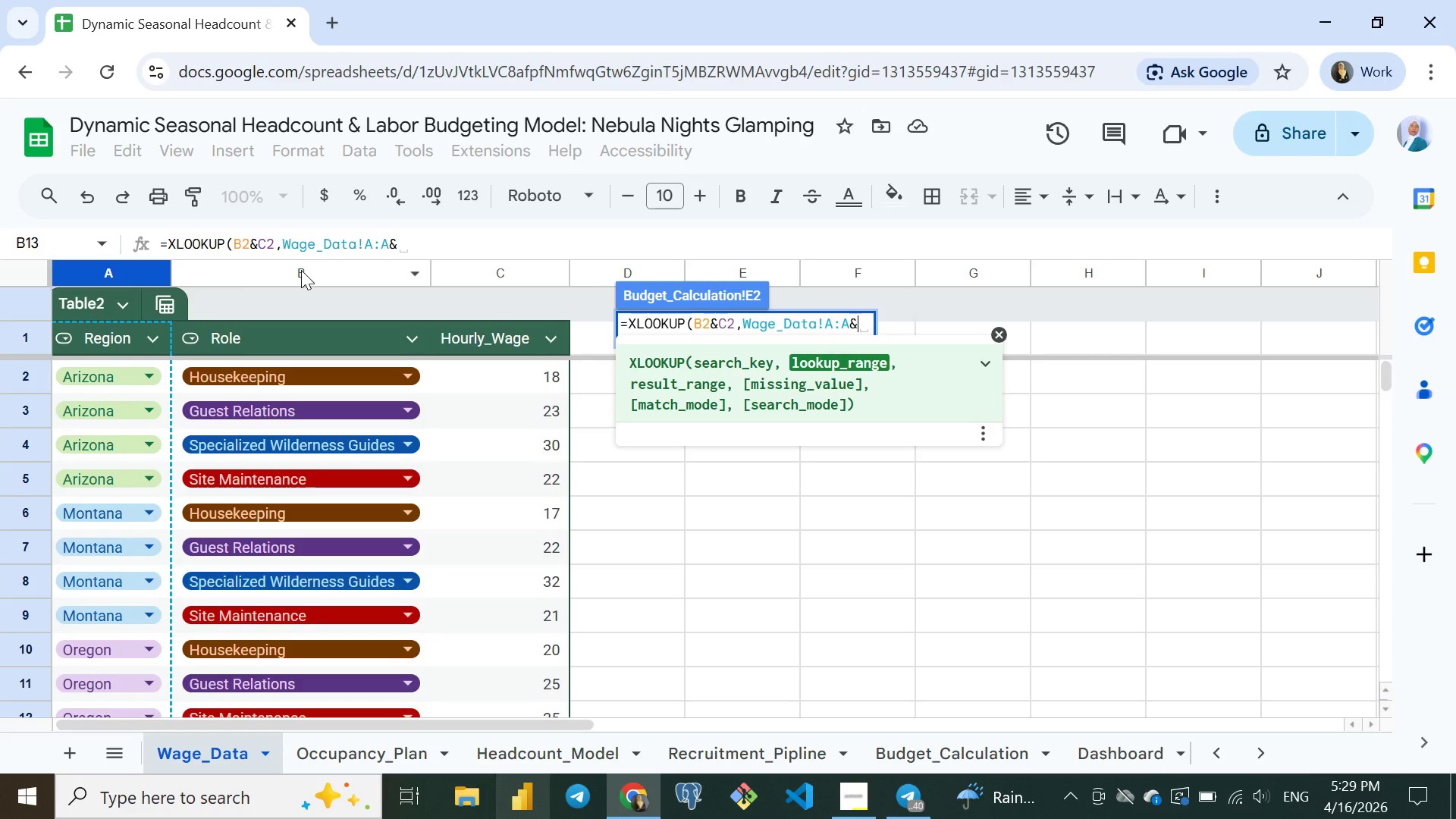 
left_click([301, 271])
 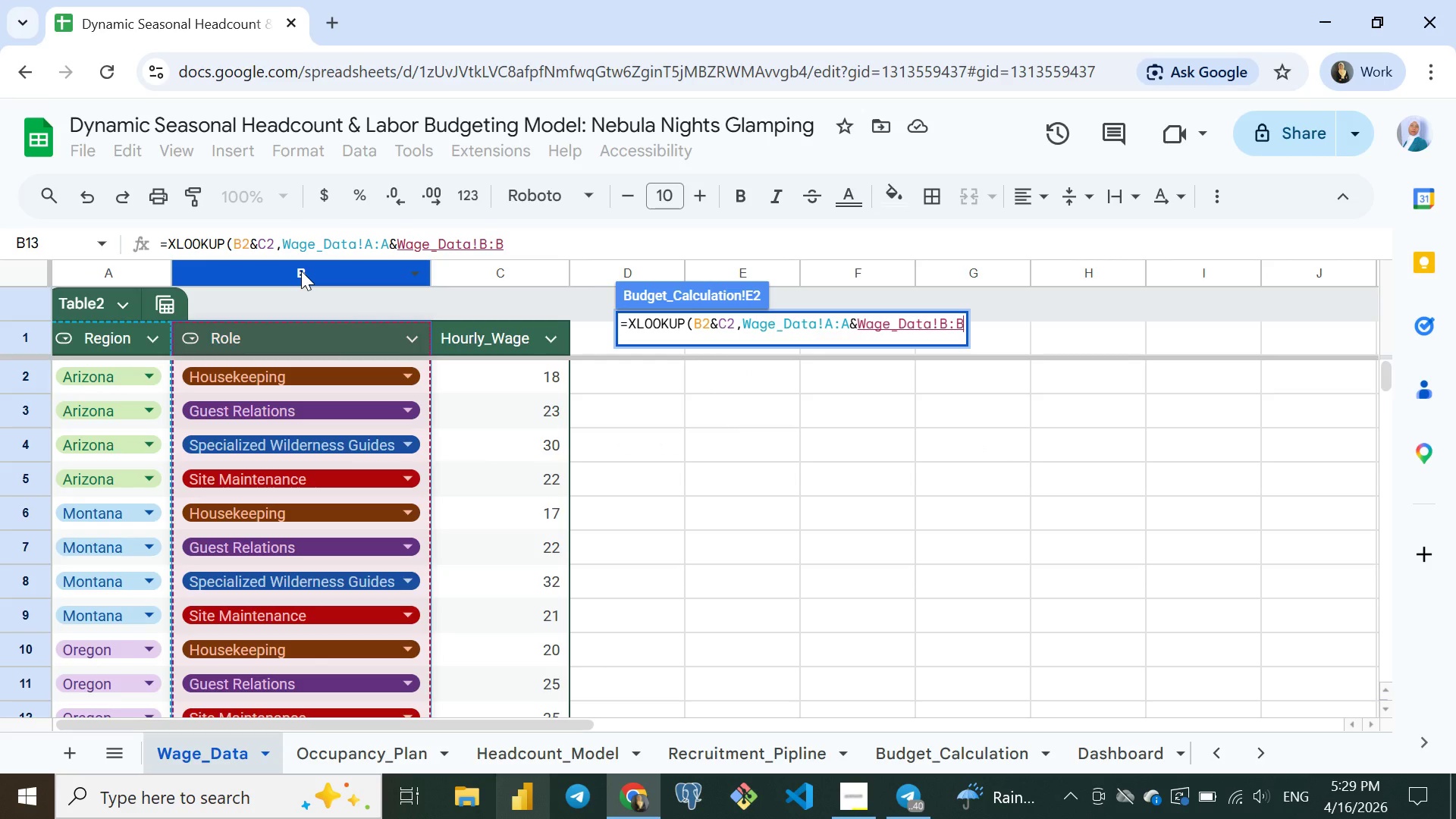 
key(Comma)
 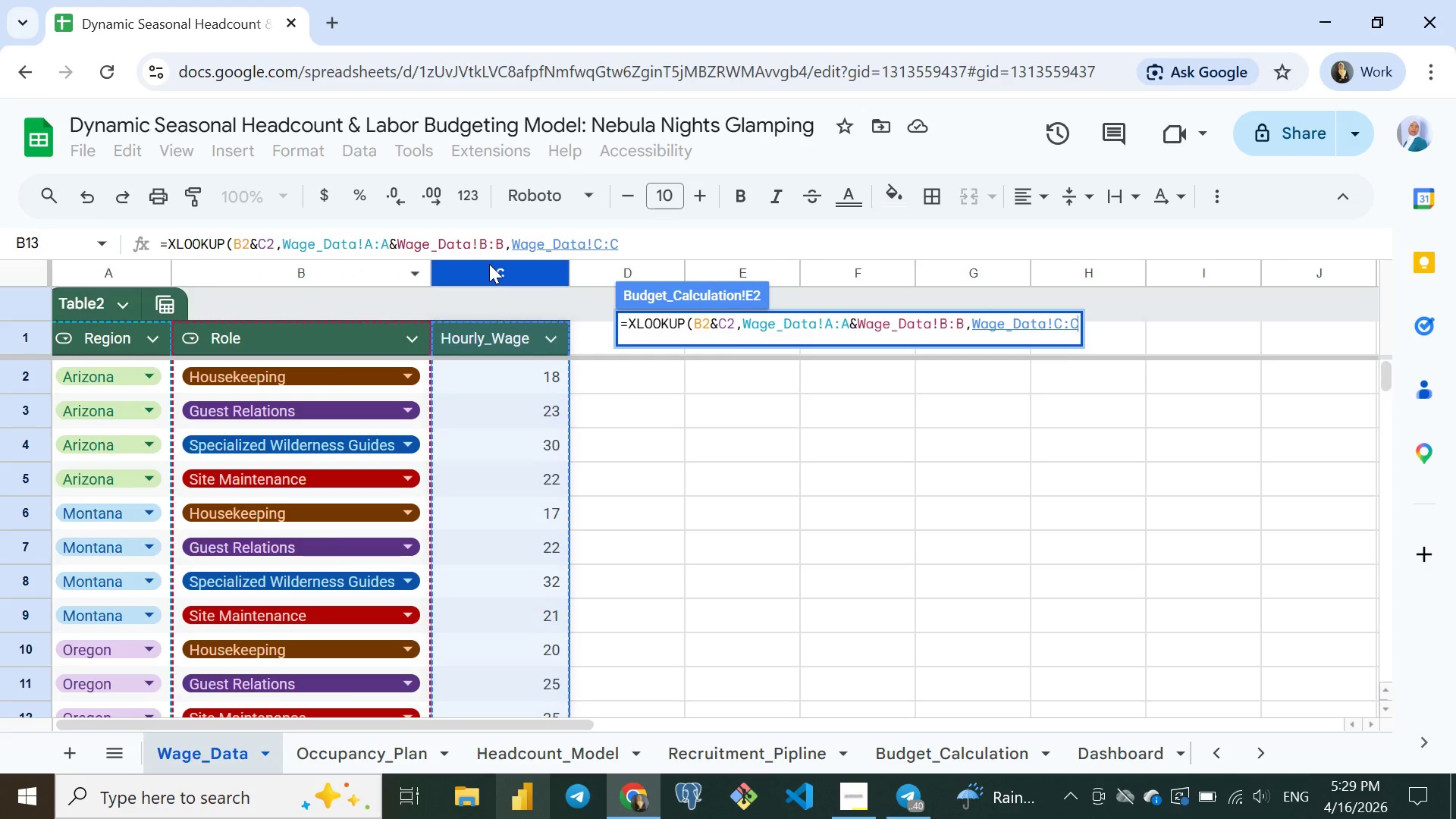 
left_click([489, 264])
 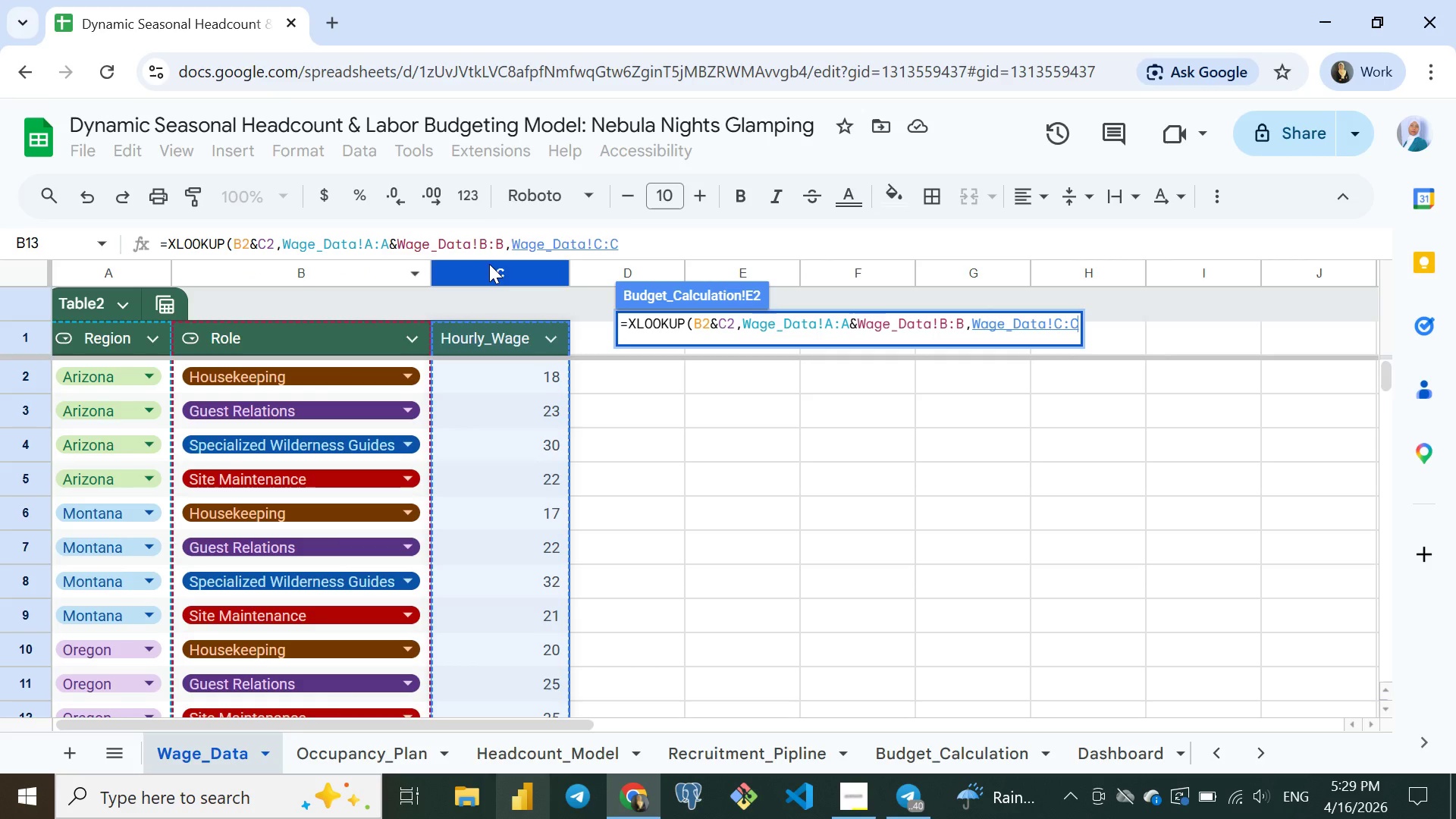 
wait(5.83)
 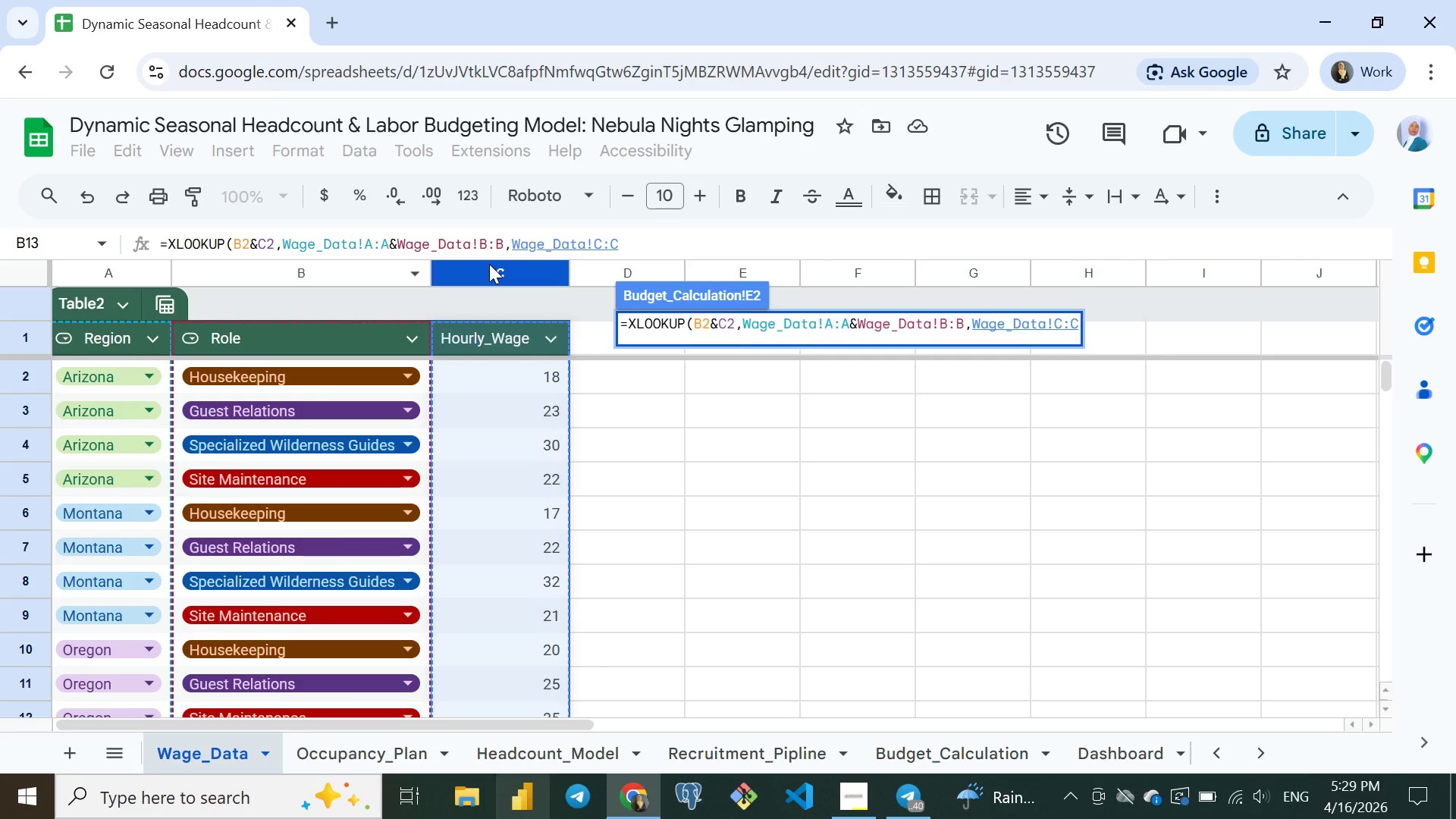 
key(Shift+0)
 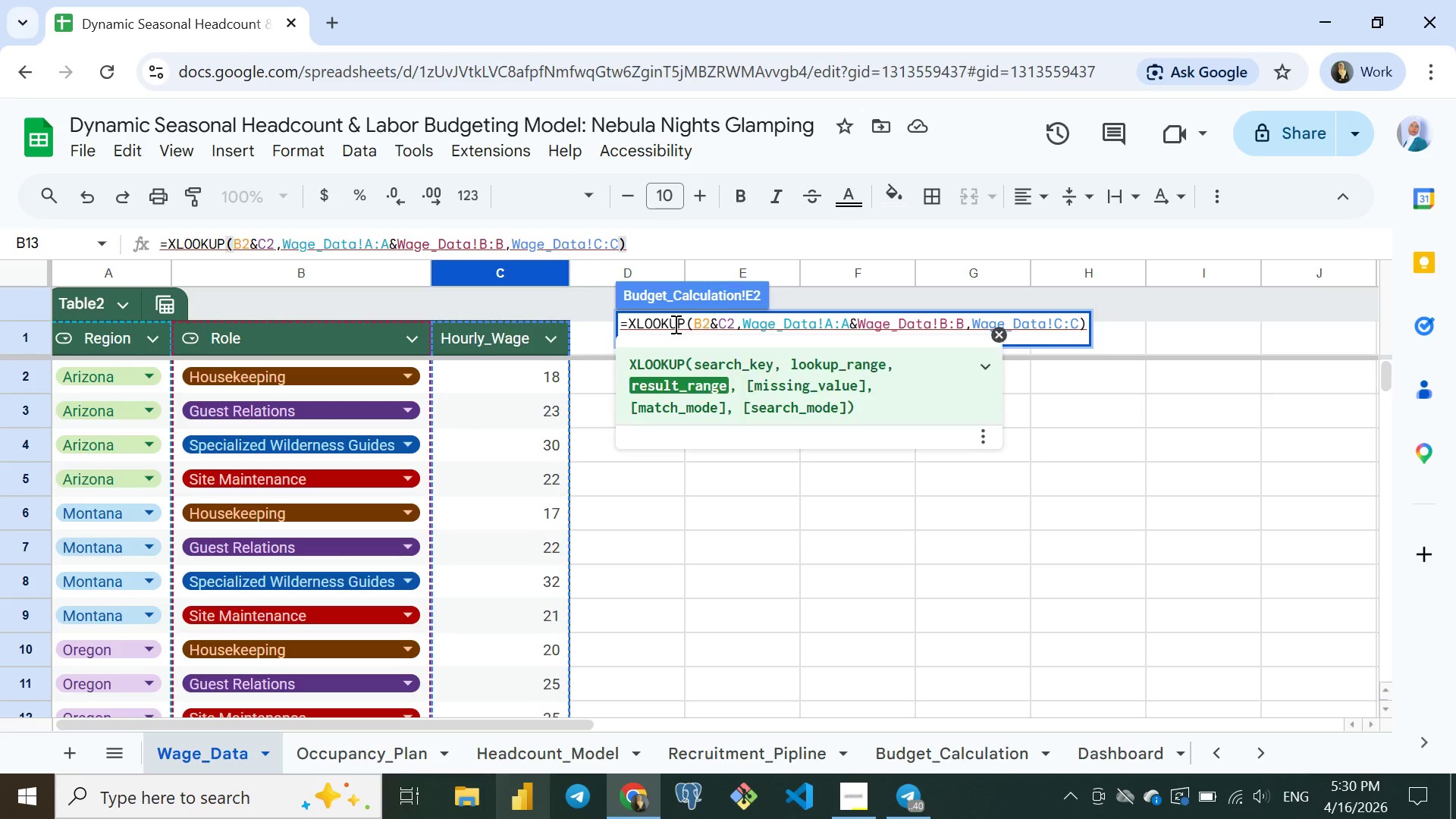 
left_click([674, 324])
 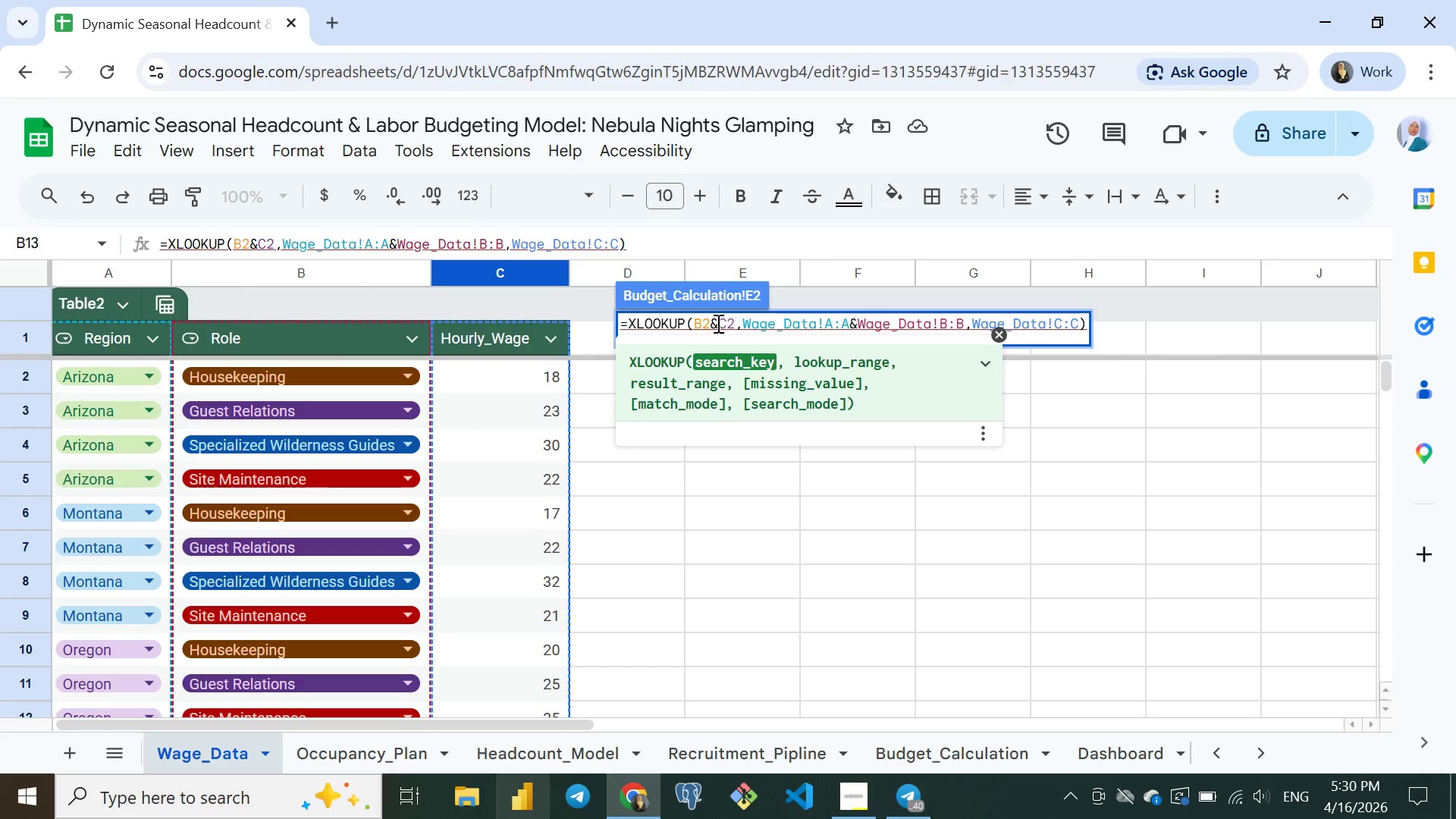 
left_click([717, 323])
 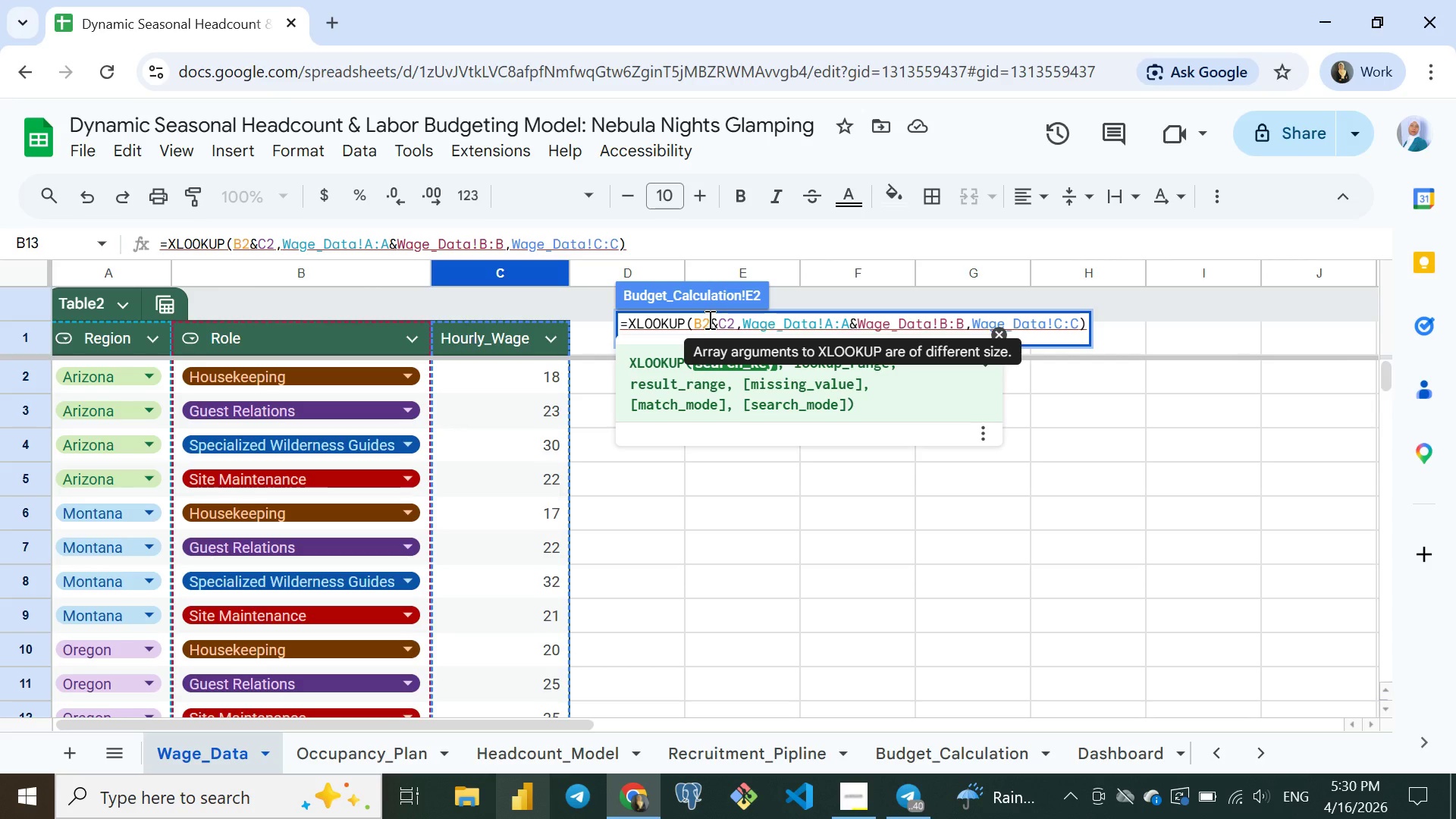 
wait(6.3)
 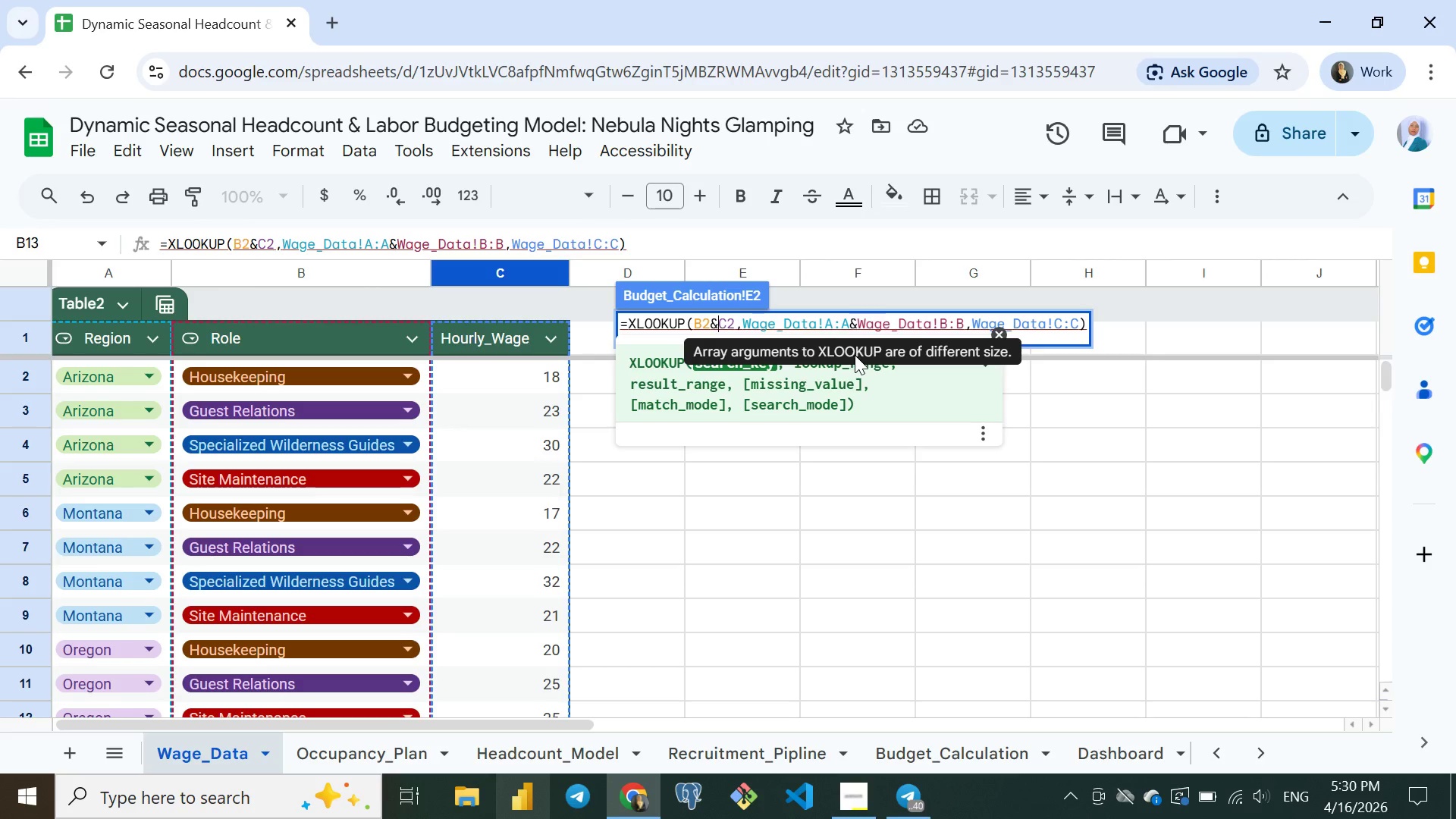 
left_click([708, 319])
 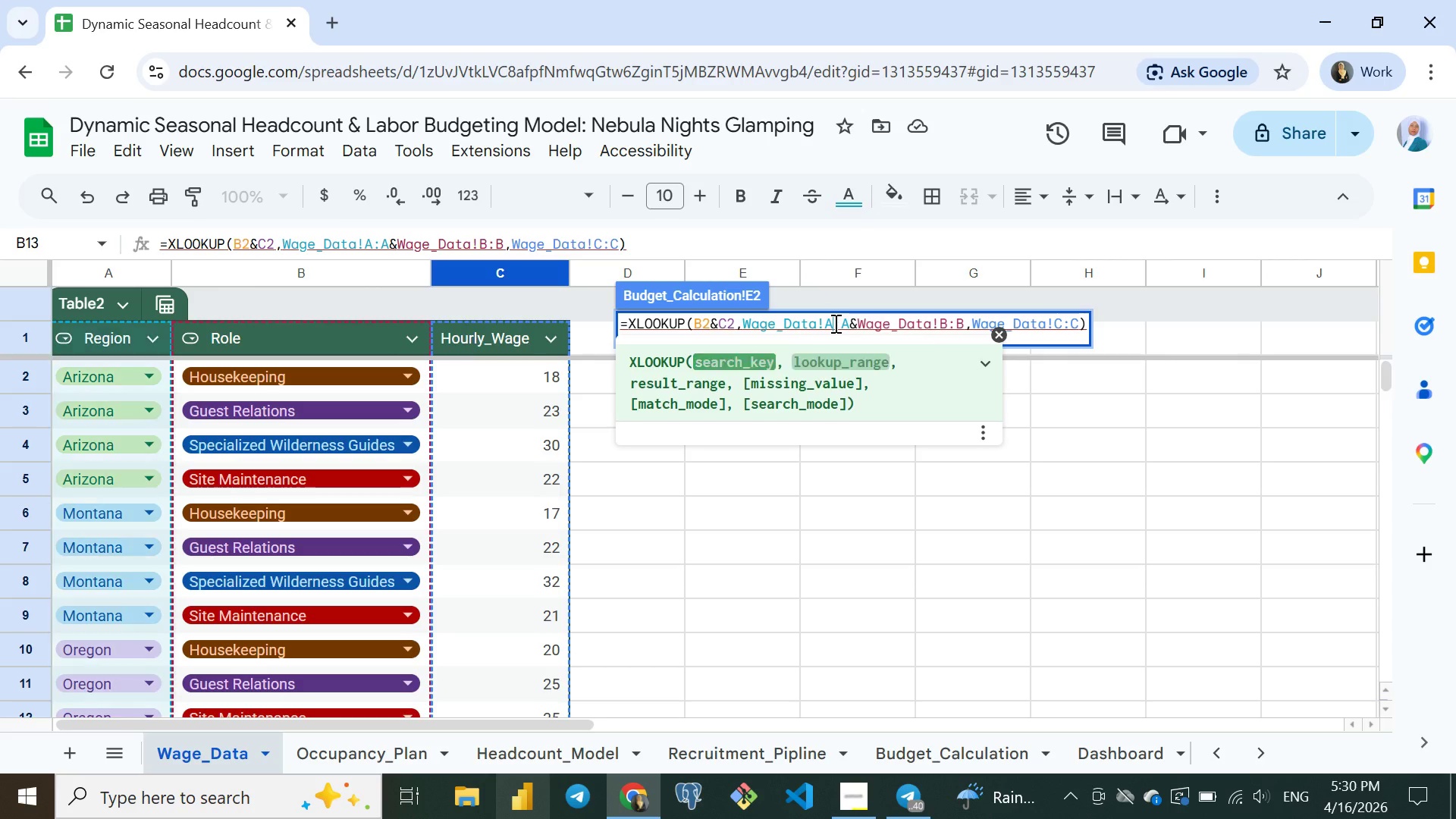 
left_click([834, 323])
 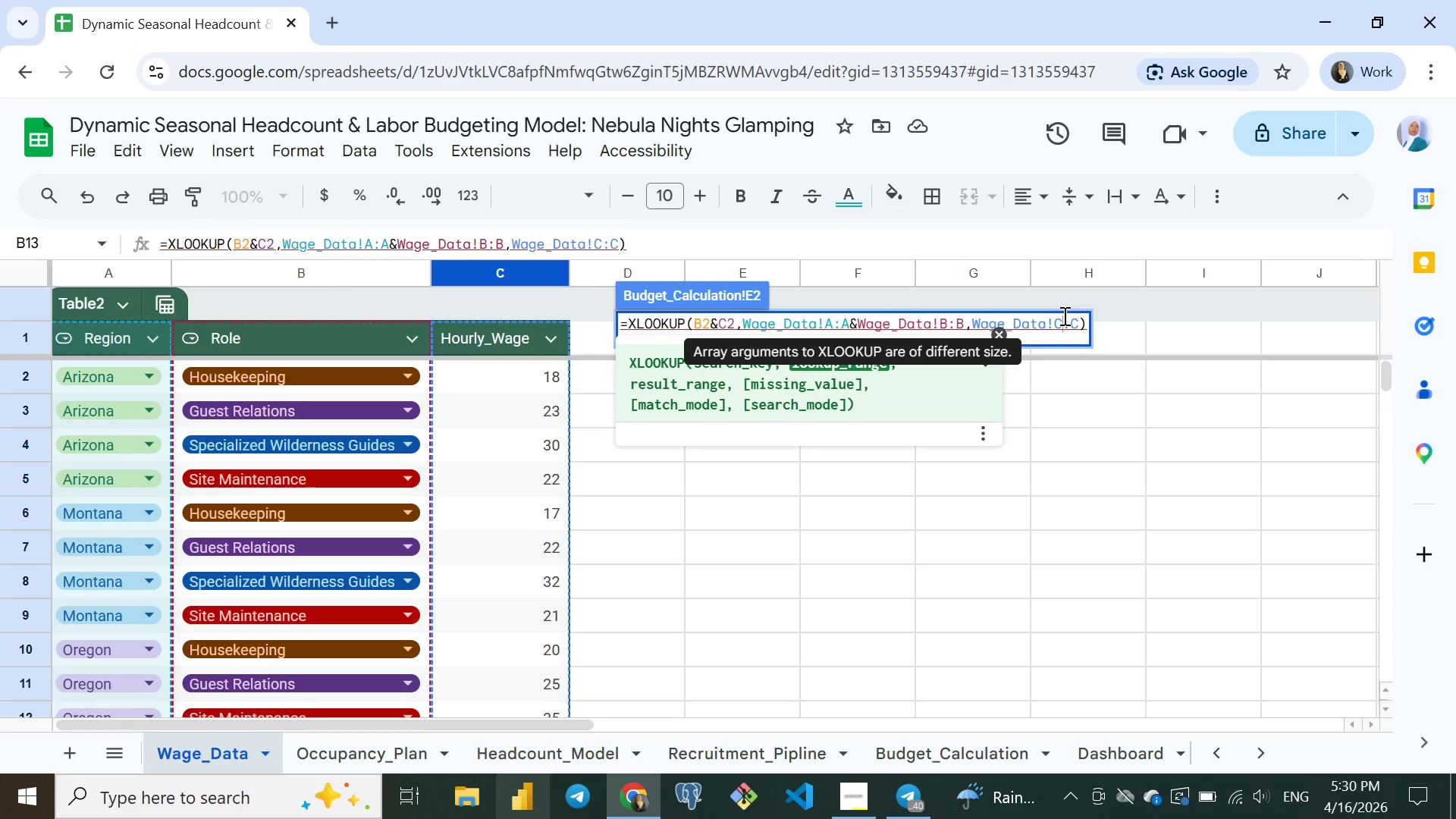 
left_click([1063, 315])
 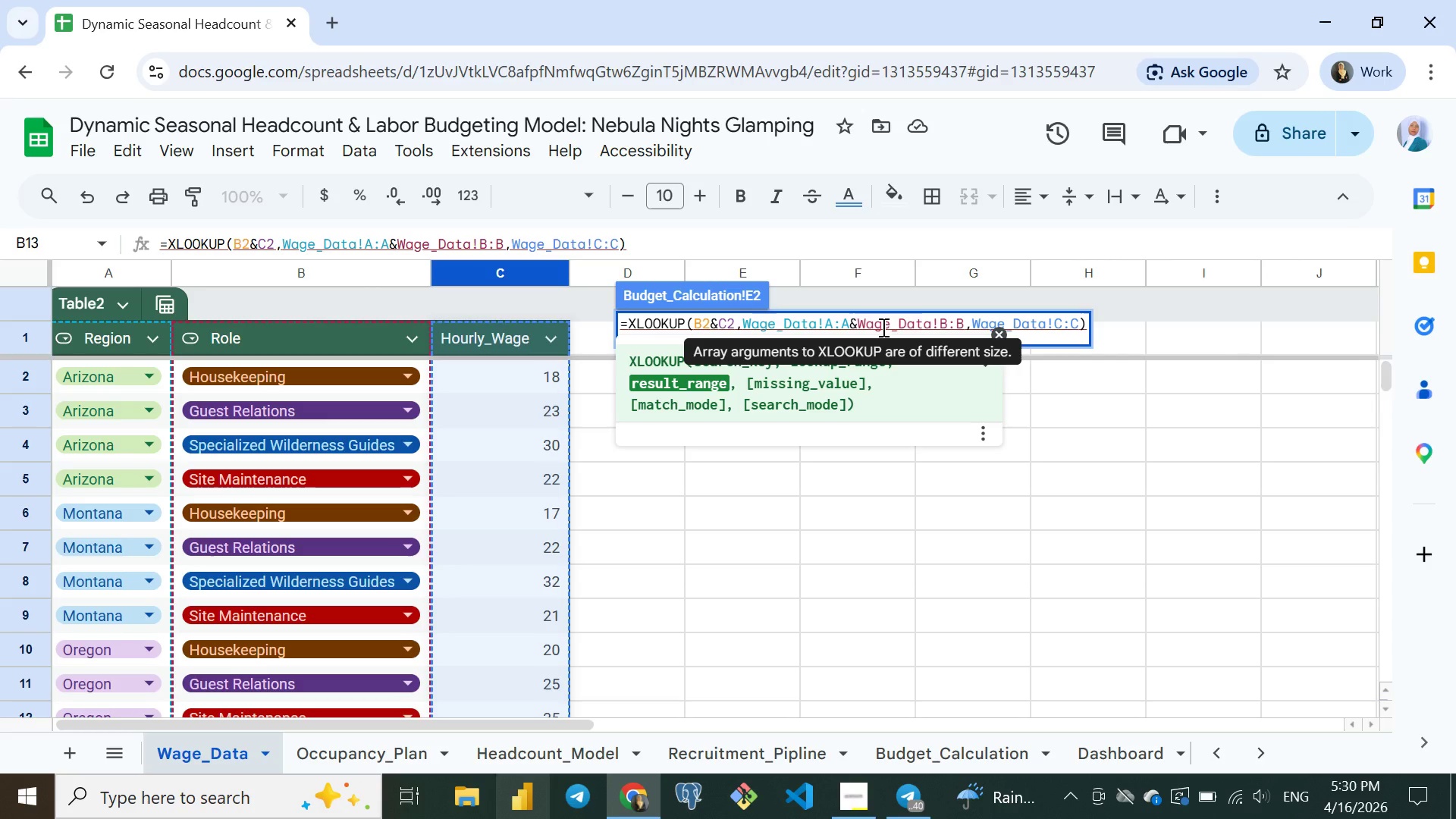 
wait(43.33)
 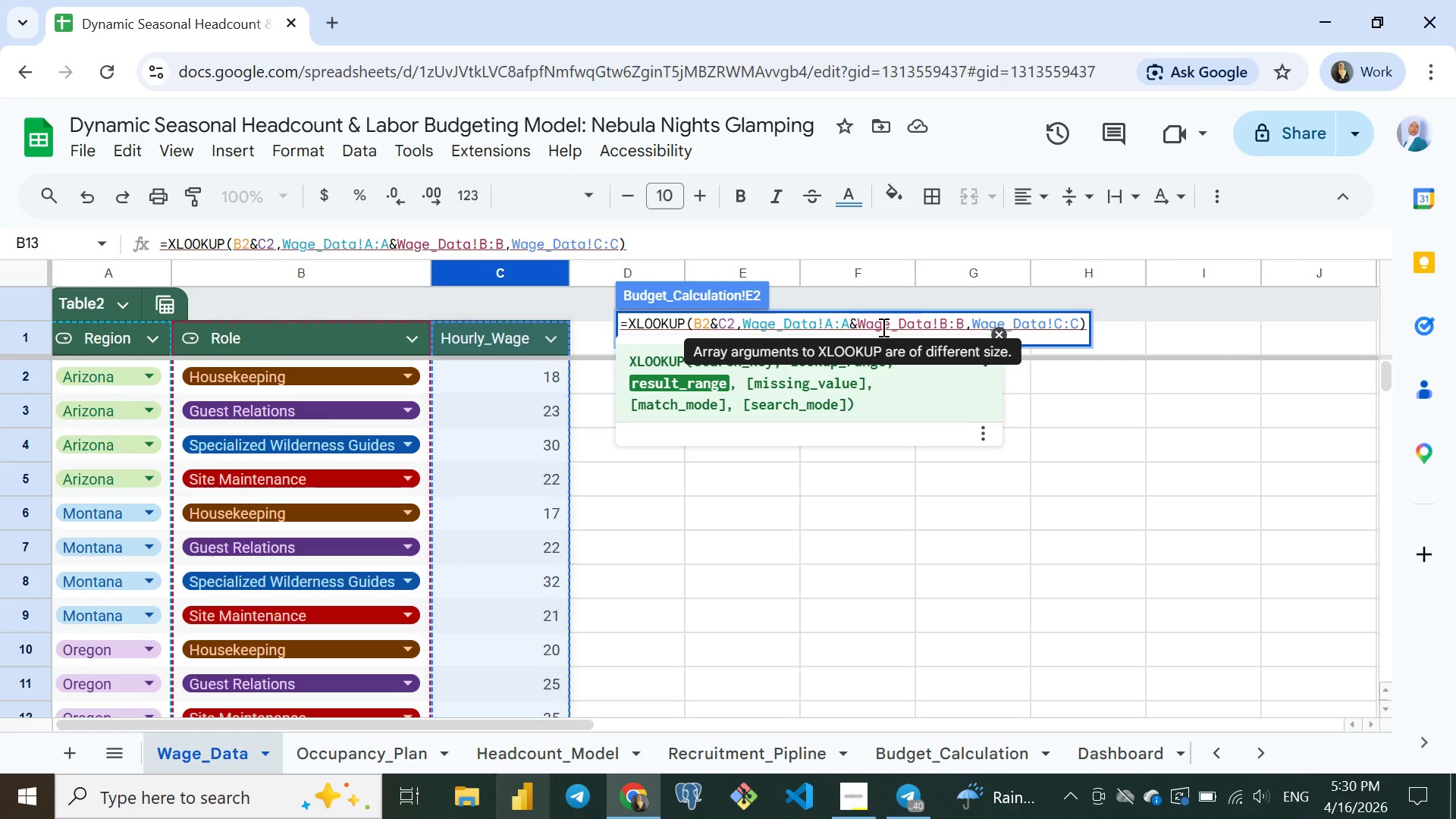 
left_click([692, 322])
 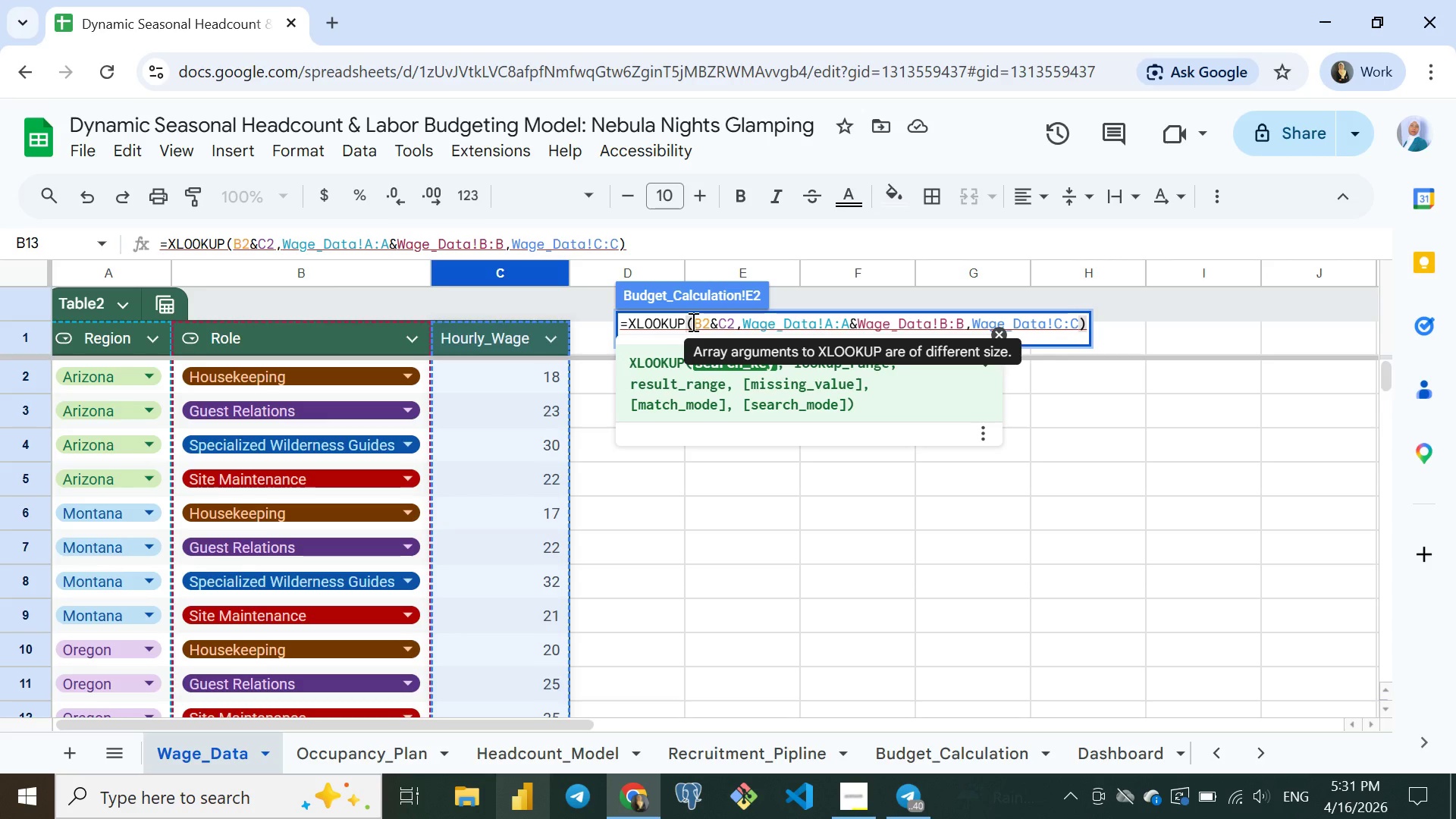 
wait(7.8)
 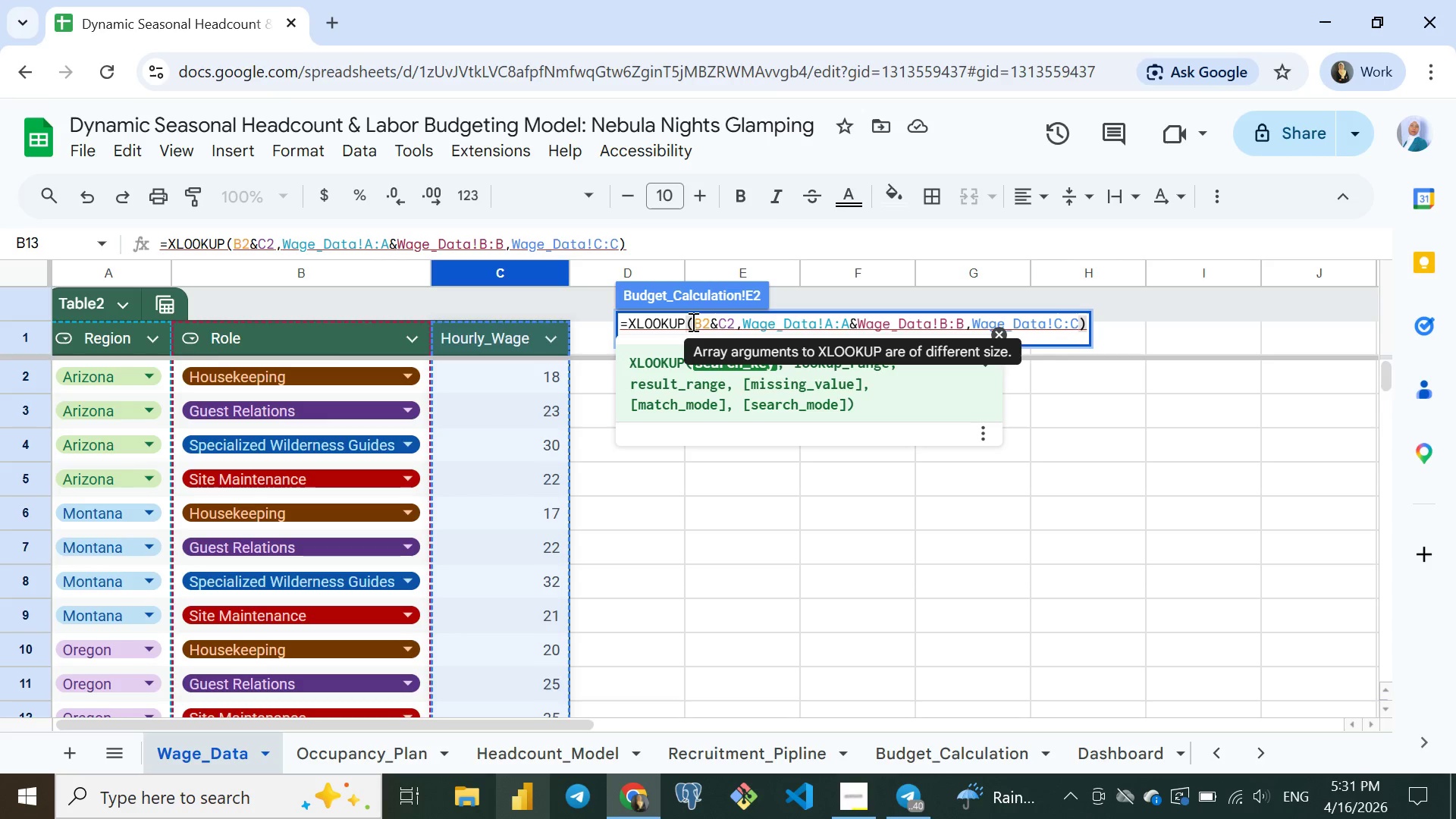 
key(1)
 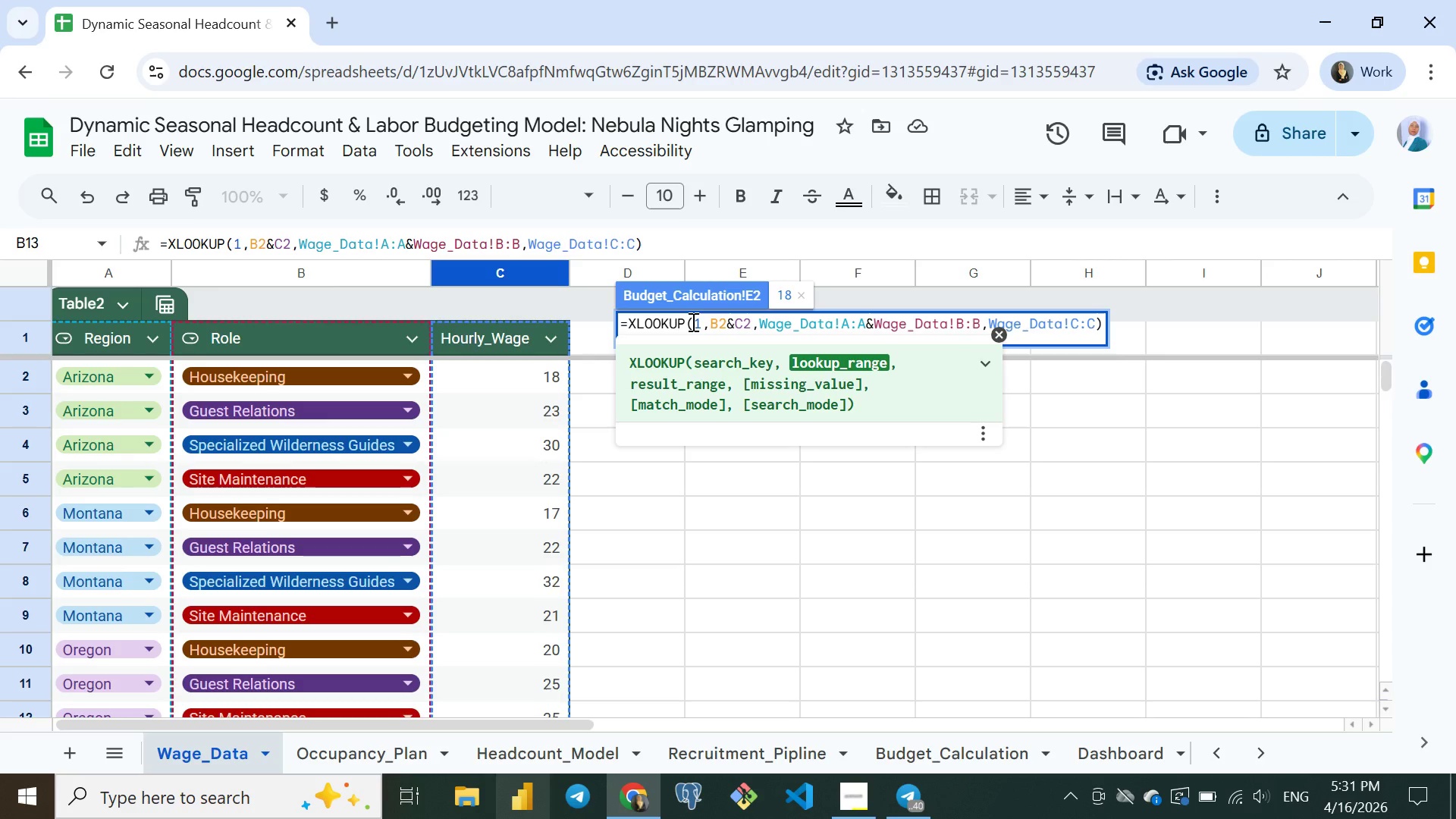 
key(Comma)
 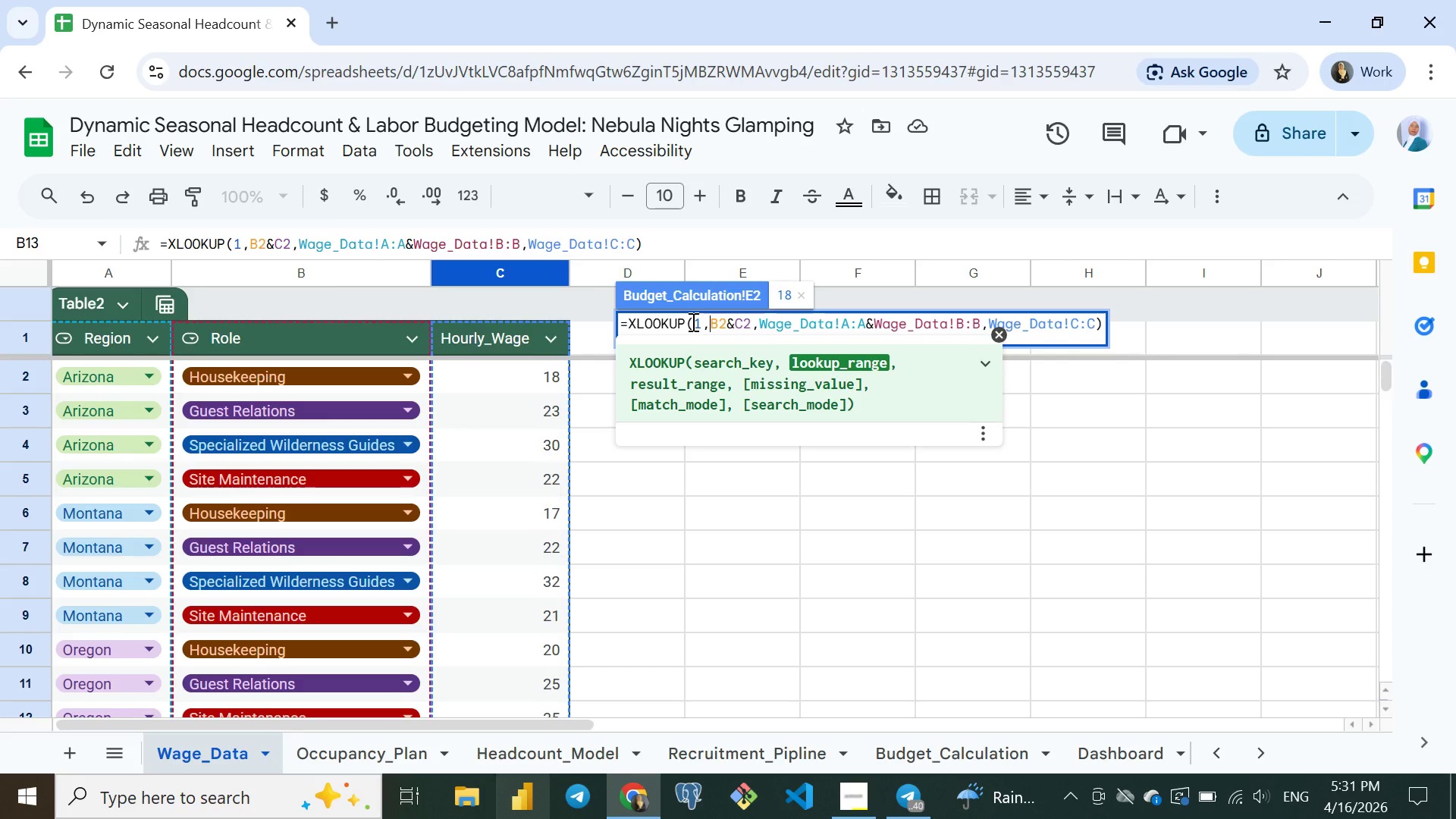 
wait(8.81)
 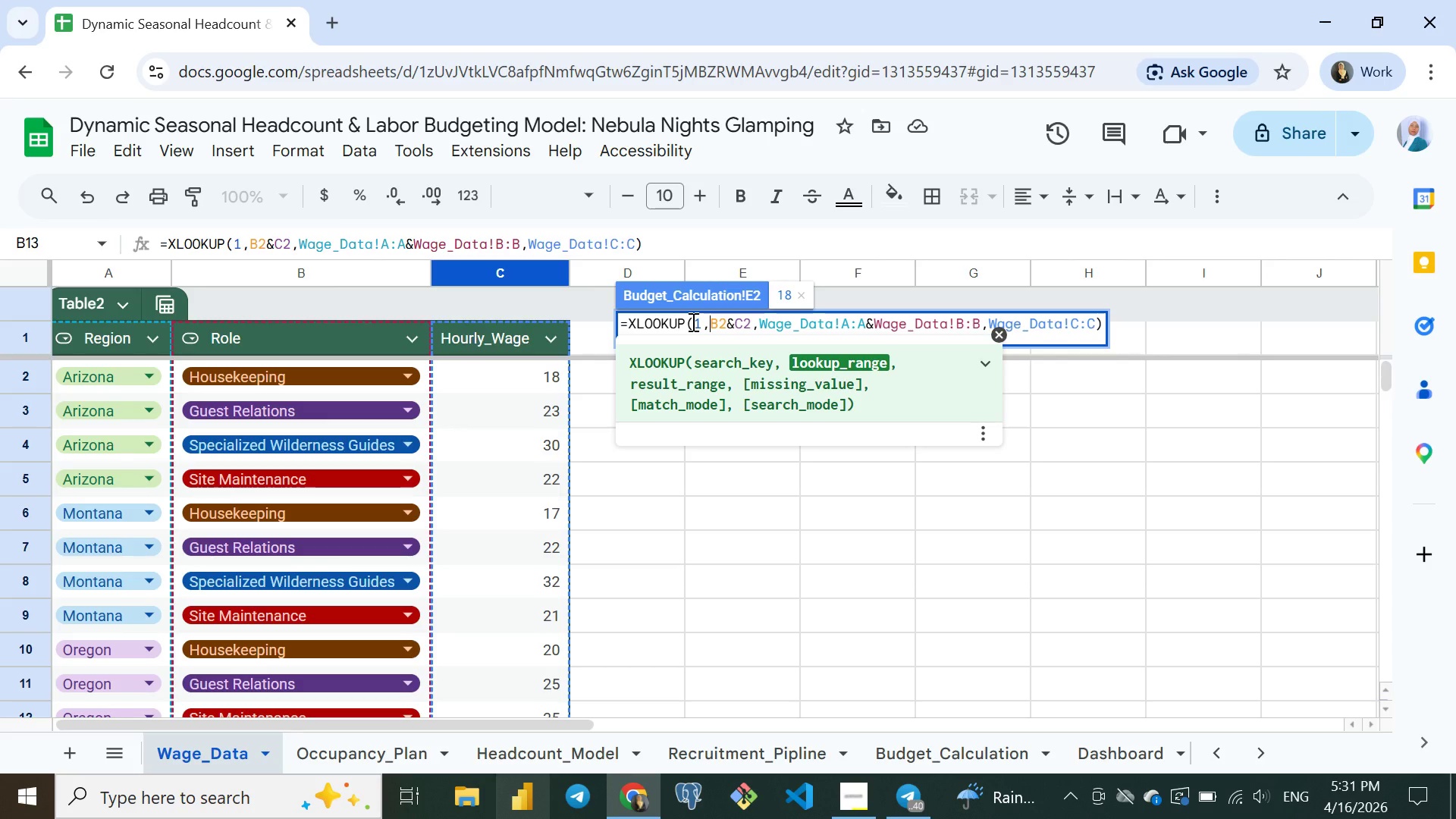 
key(Enter)
 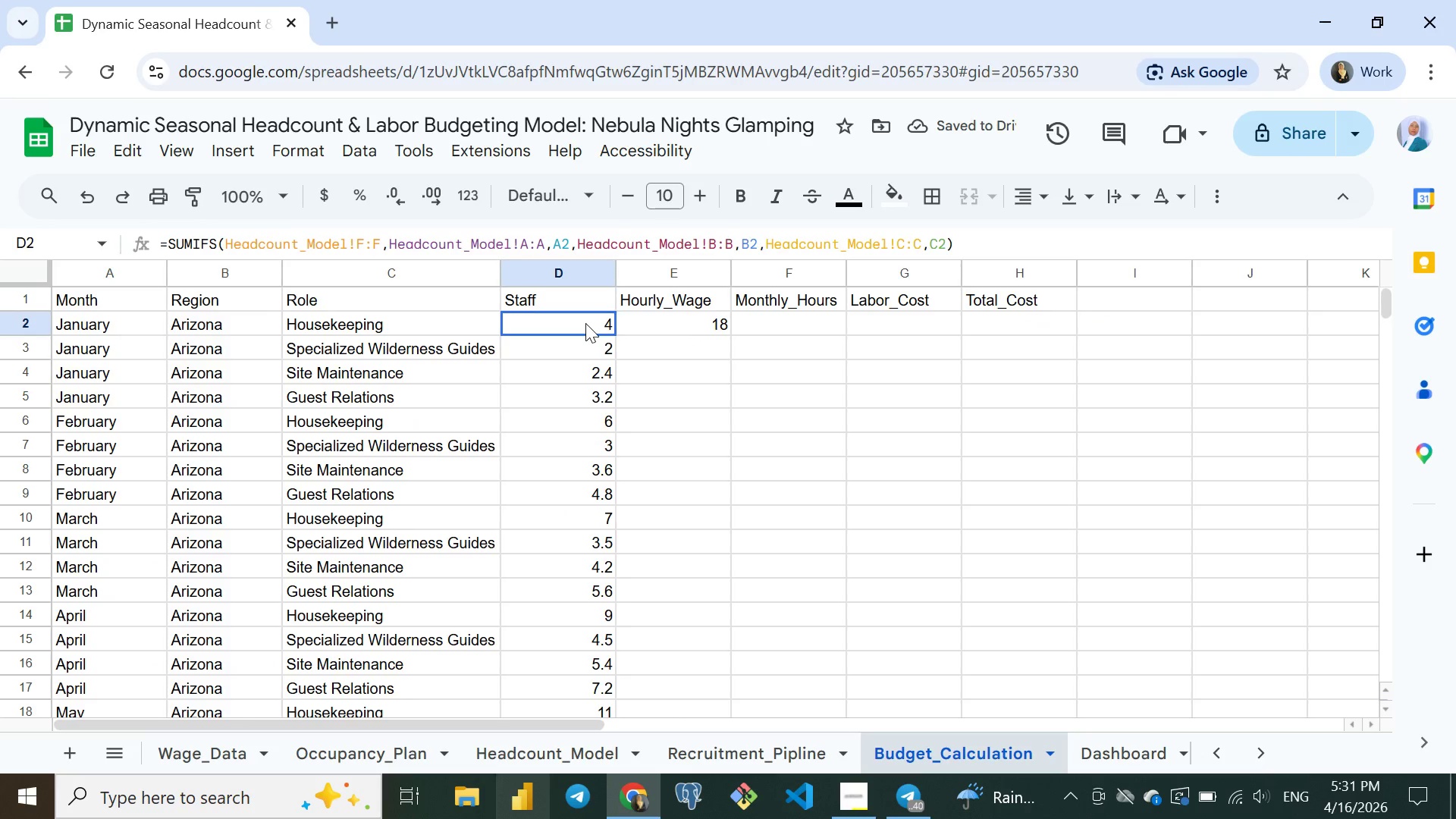 
left_click([585, 323])
 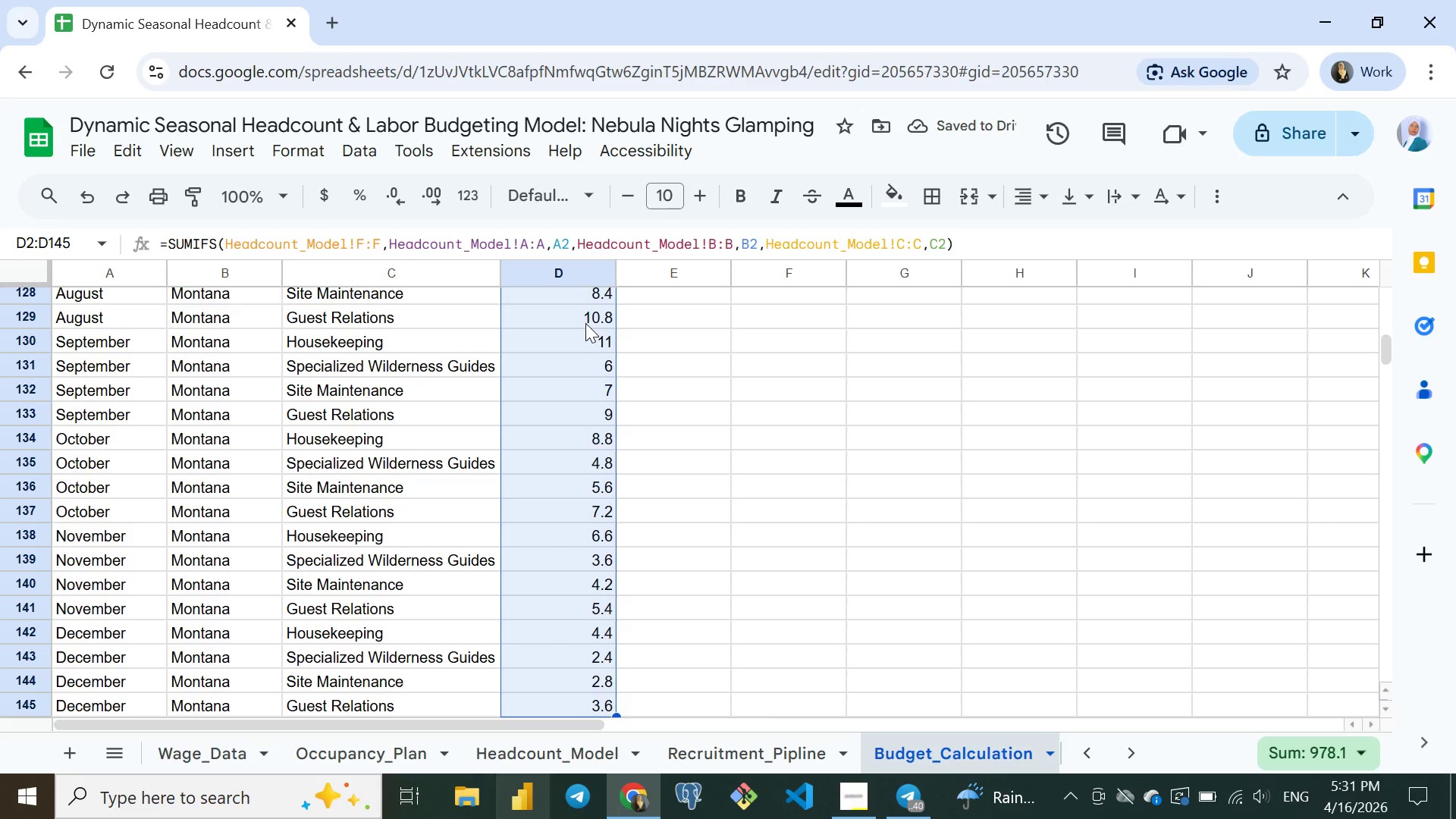 
key(Control+Shift+ShiftLeft)
 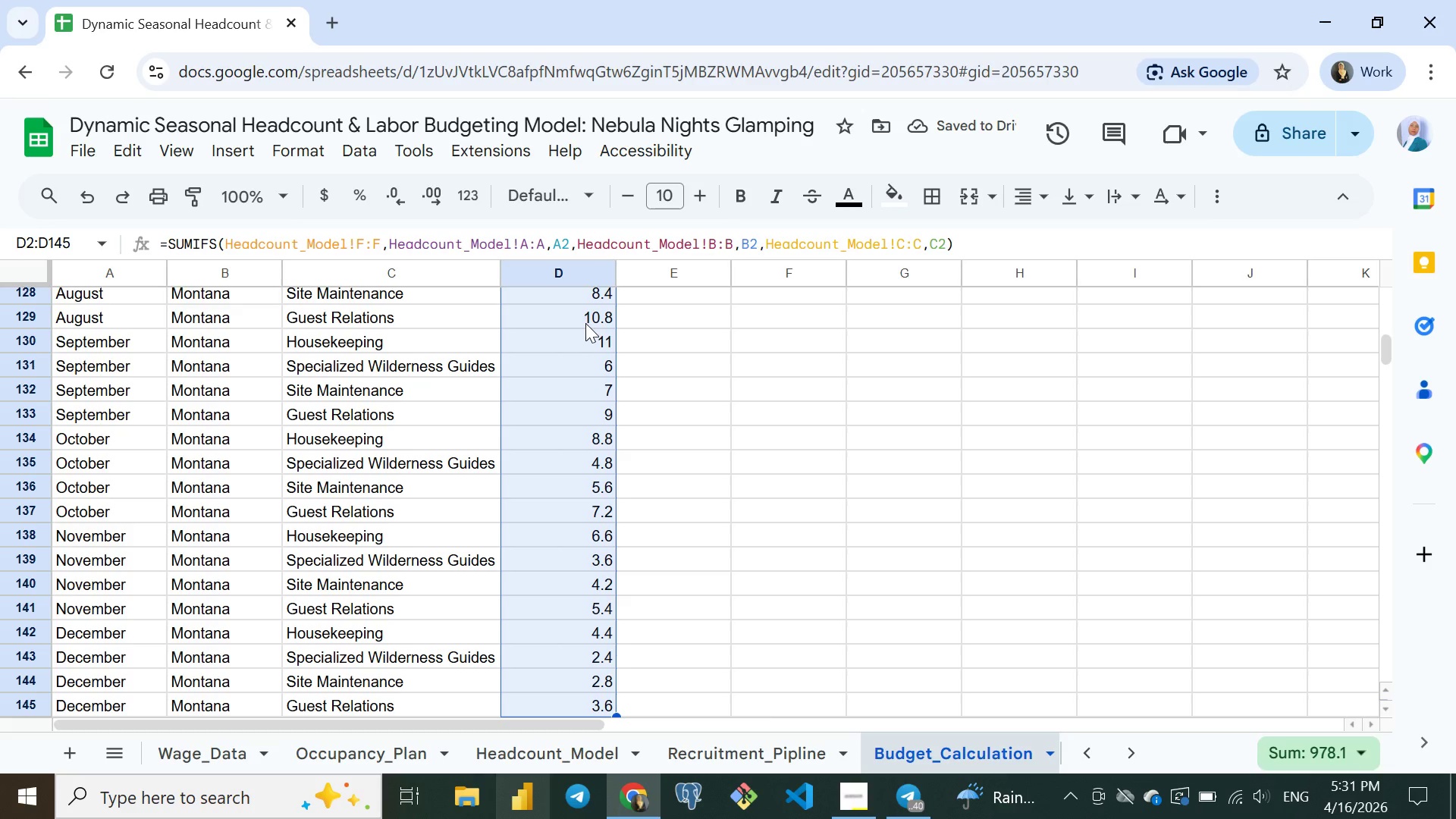 
key(Control+Shift+ArrowDown)
 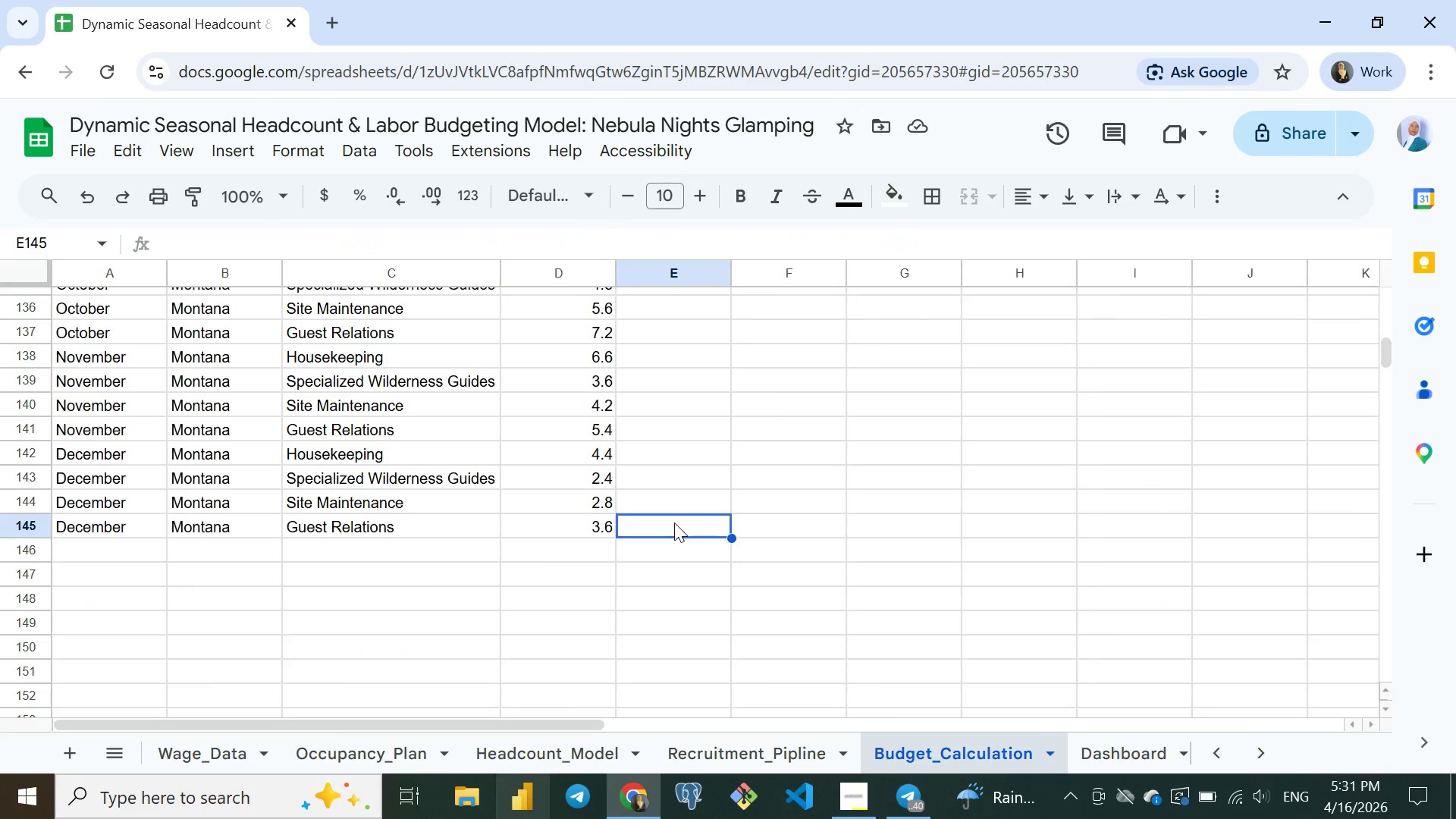 
left_click([674, 522])
 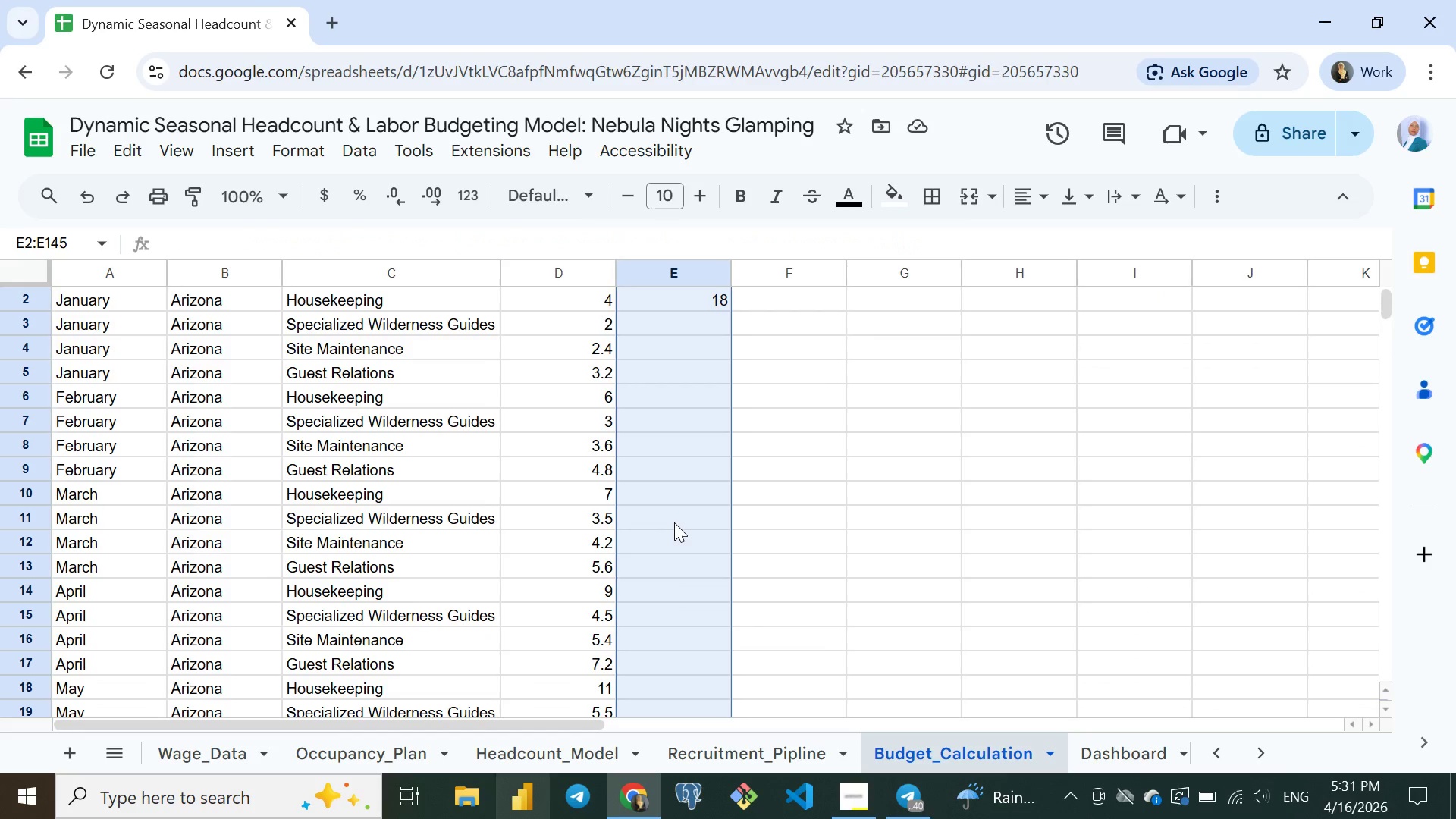 
key(Control+Shift+ArrowUp)
 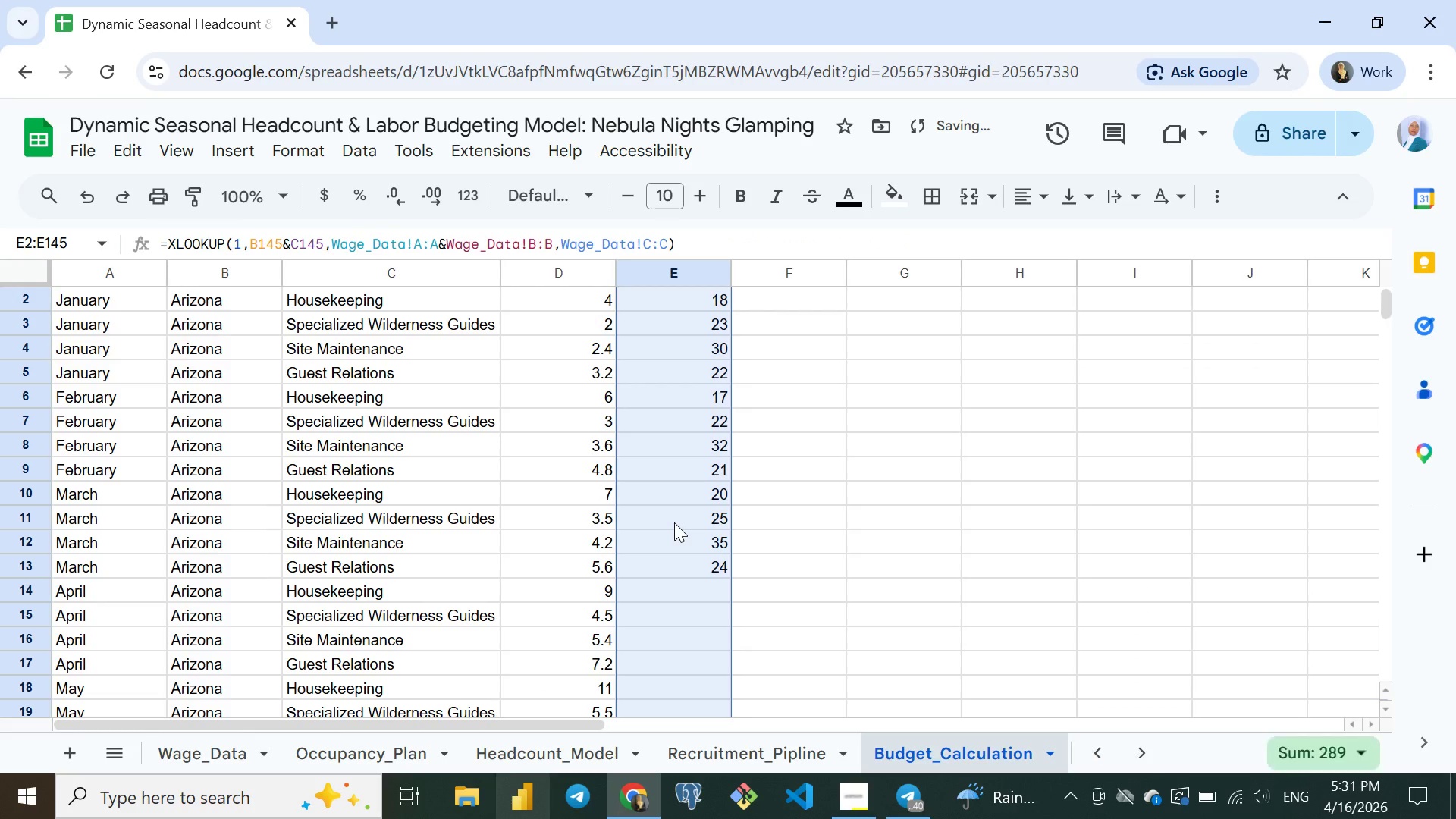 
key(Control+ControlLeft)
 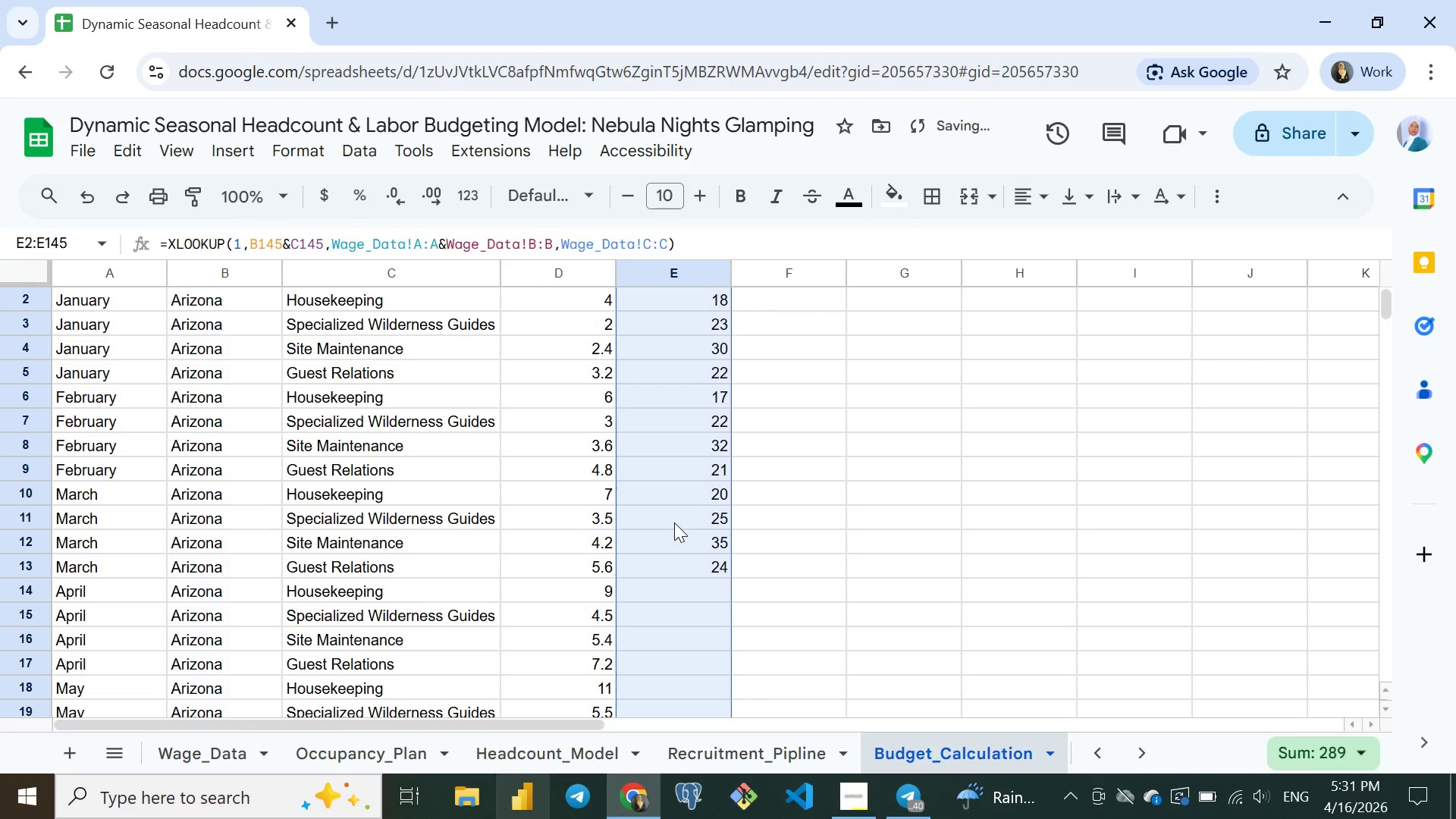 
key(Control+D)
 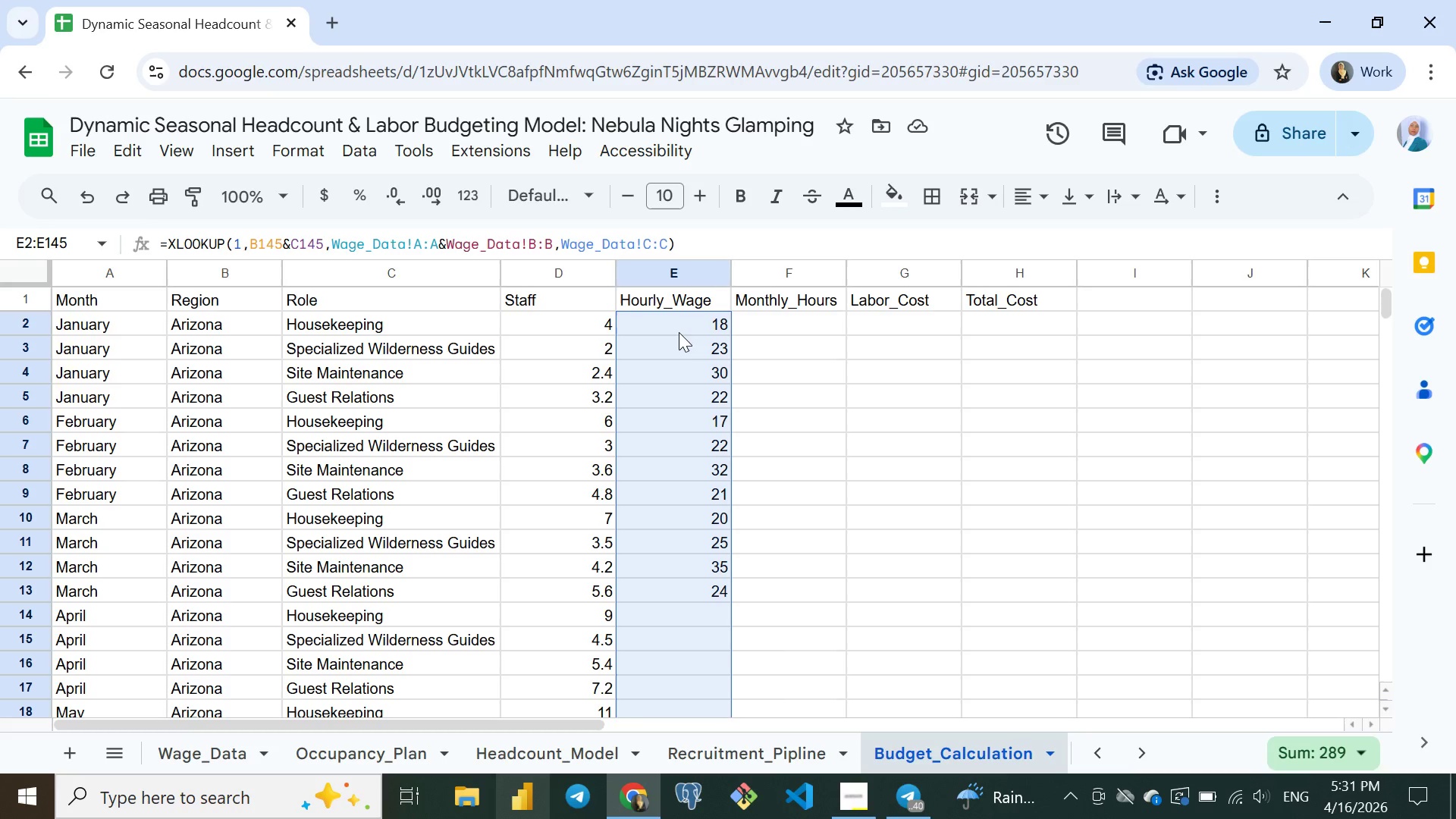 
wait(20.44)
 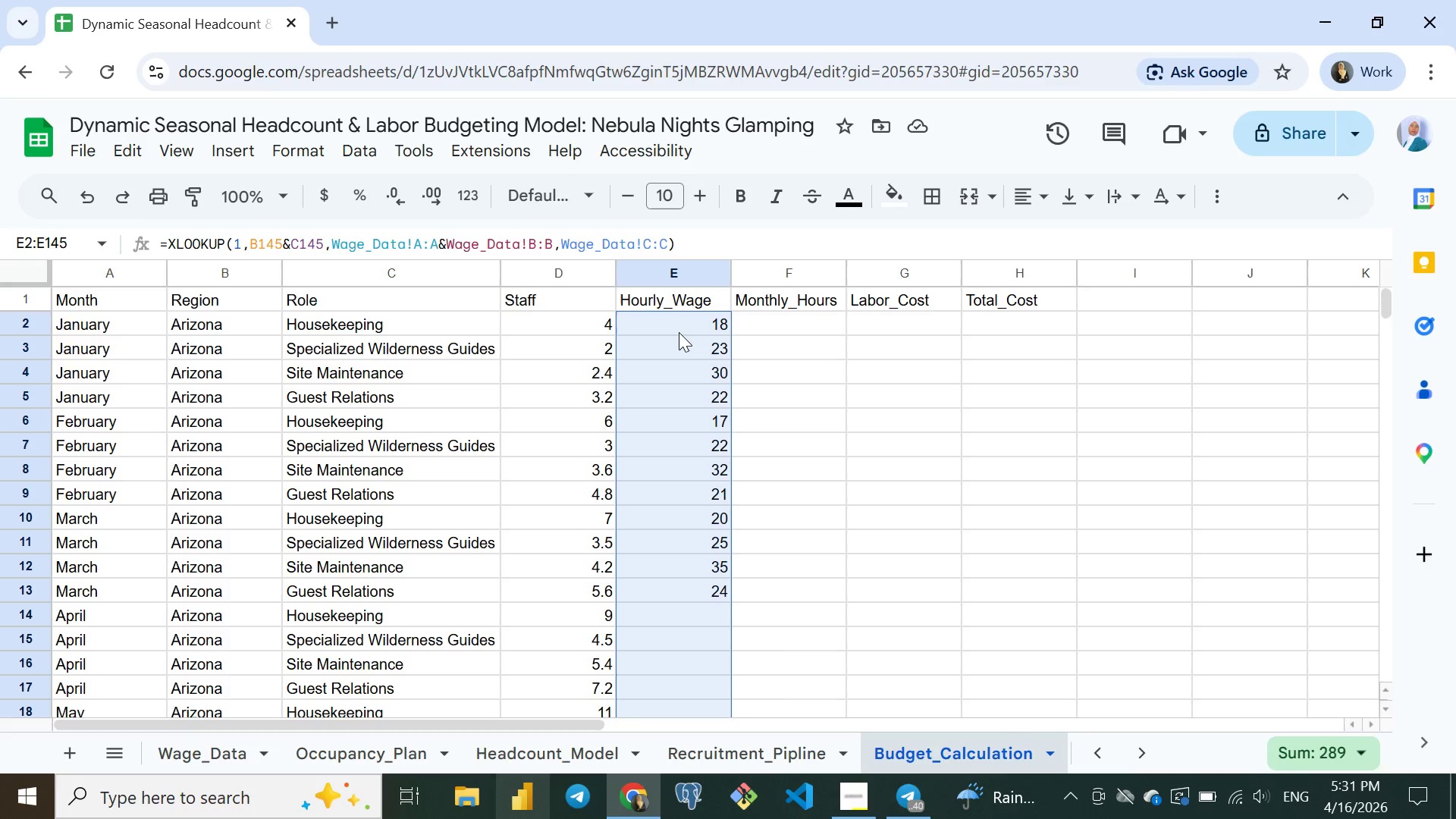 
double_click([679, 332])
 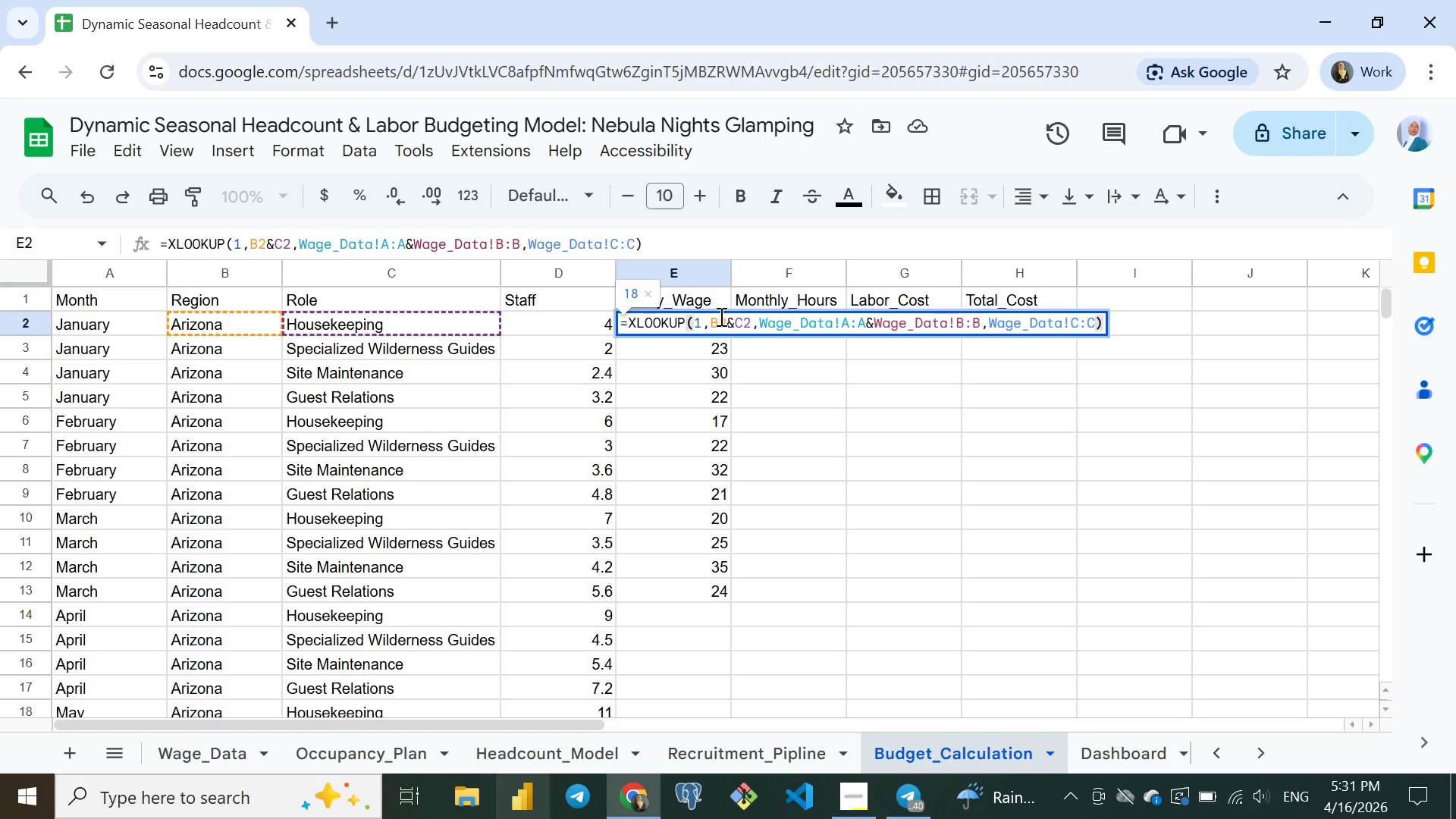 
wait(9.53)
 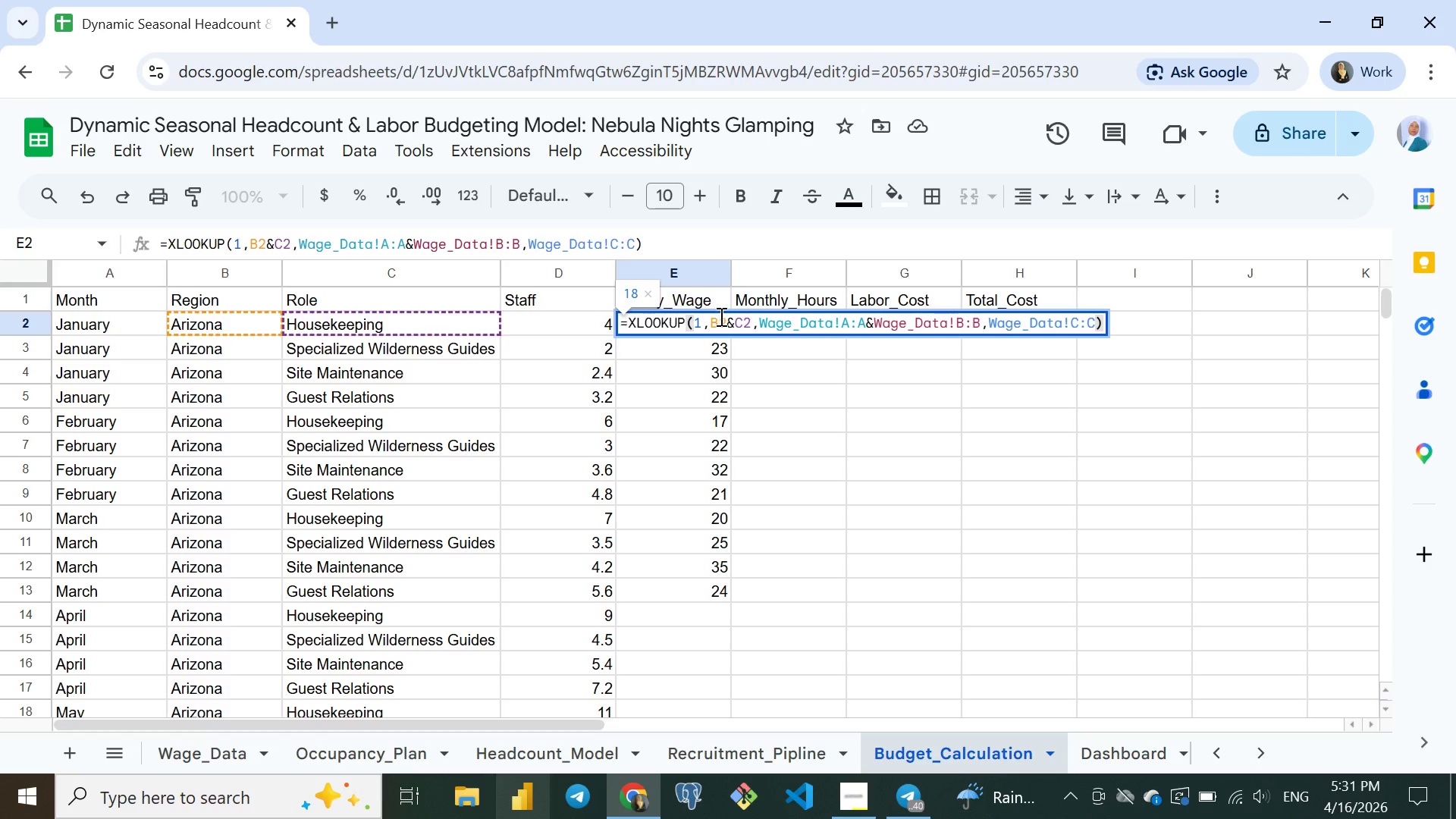 
left_click([758, 325])
 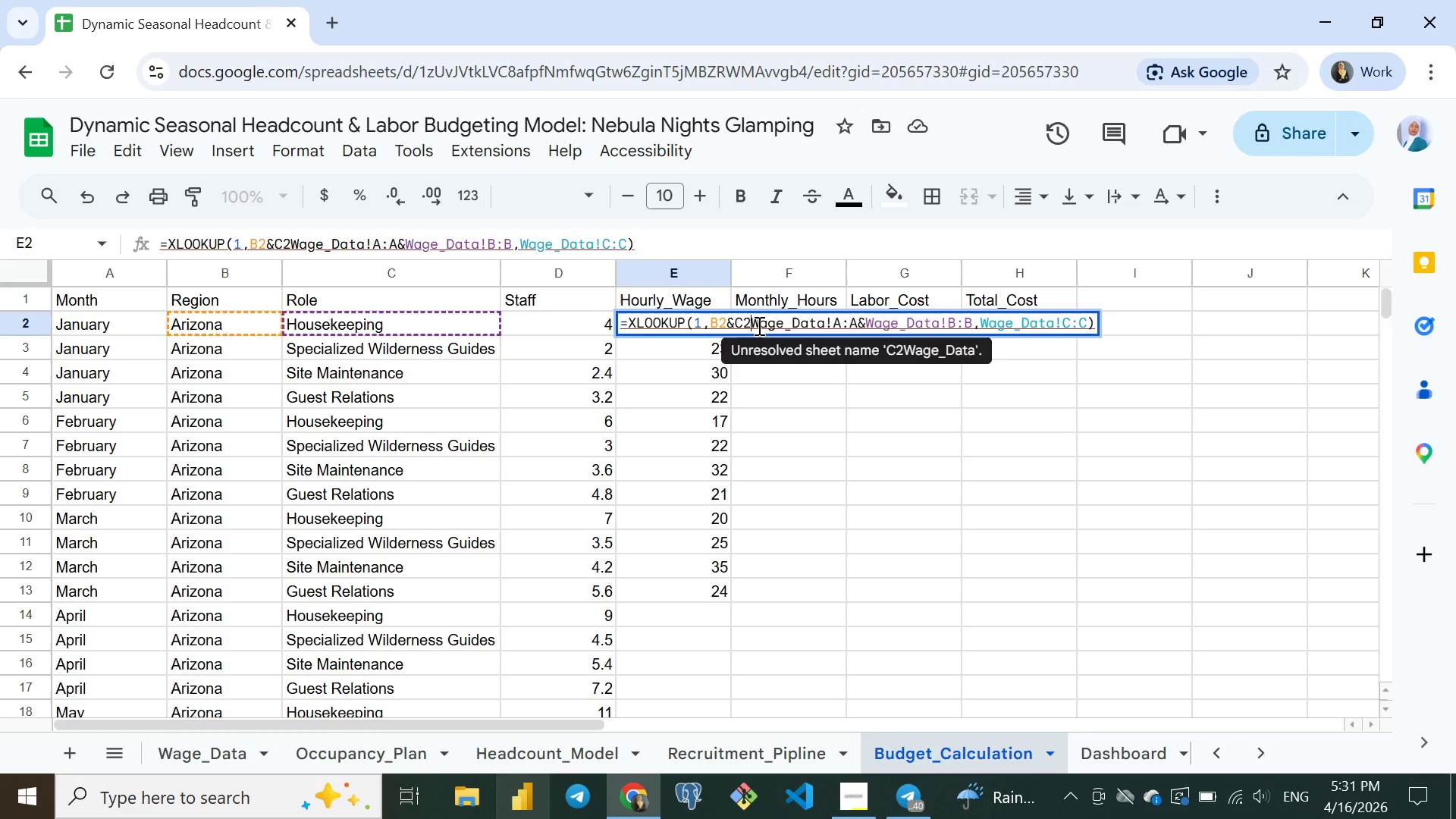 
hold_key(key=Backspace, duration=0.55)
 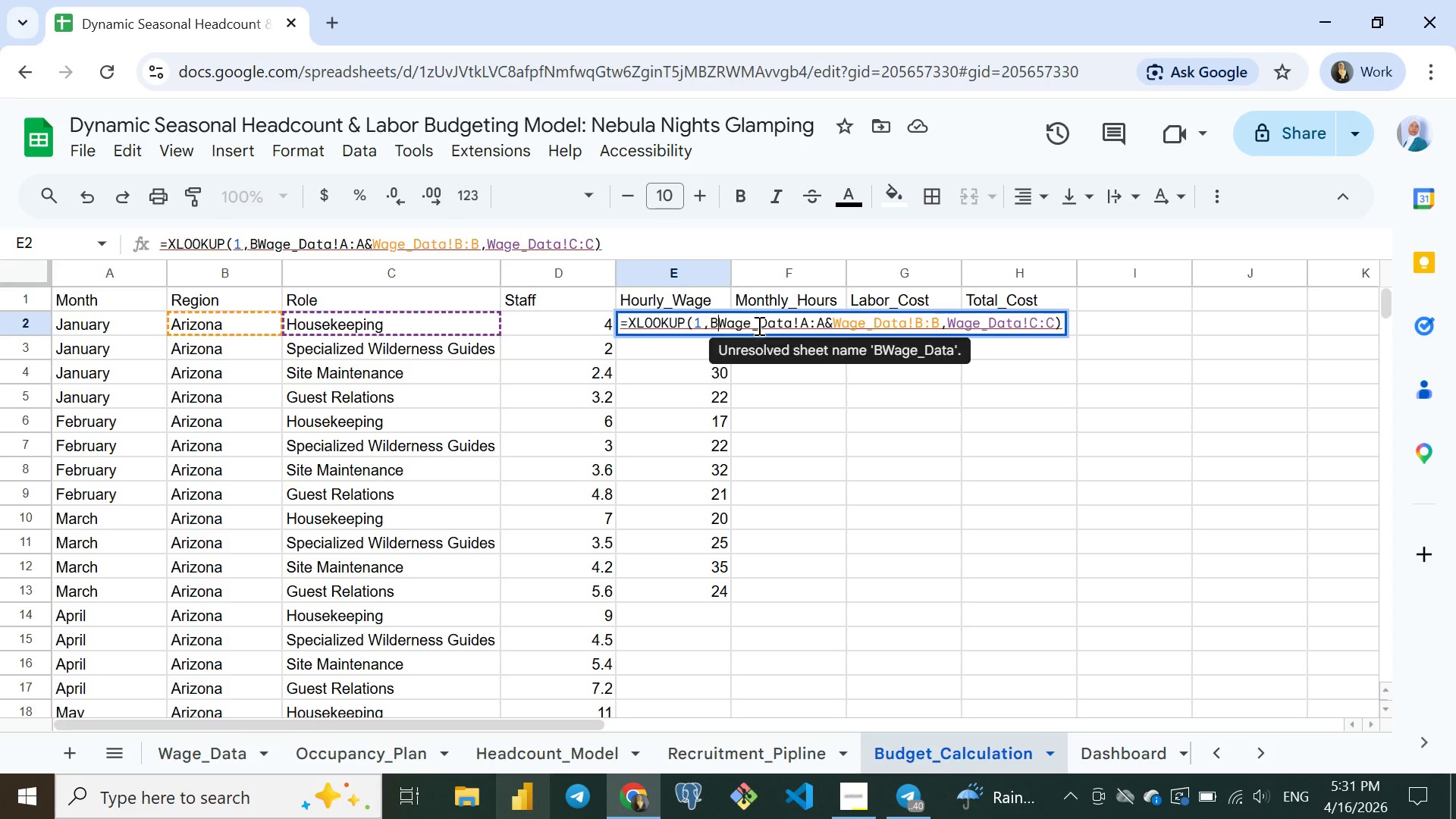 
key(Backspace)
 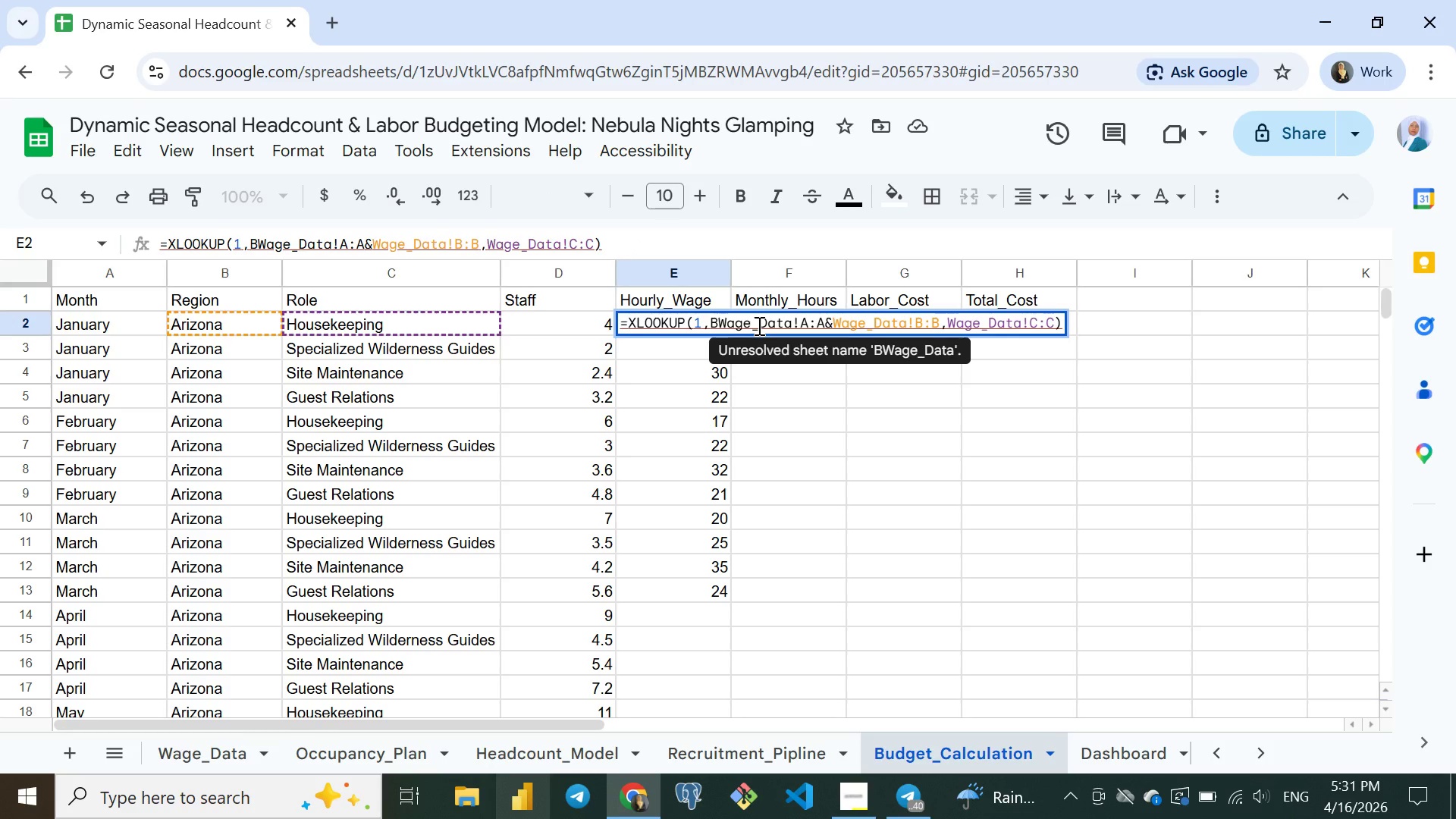 
key(Backspace)
 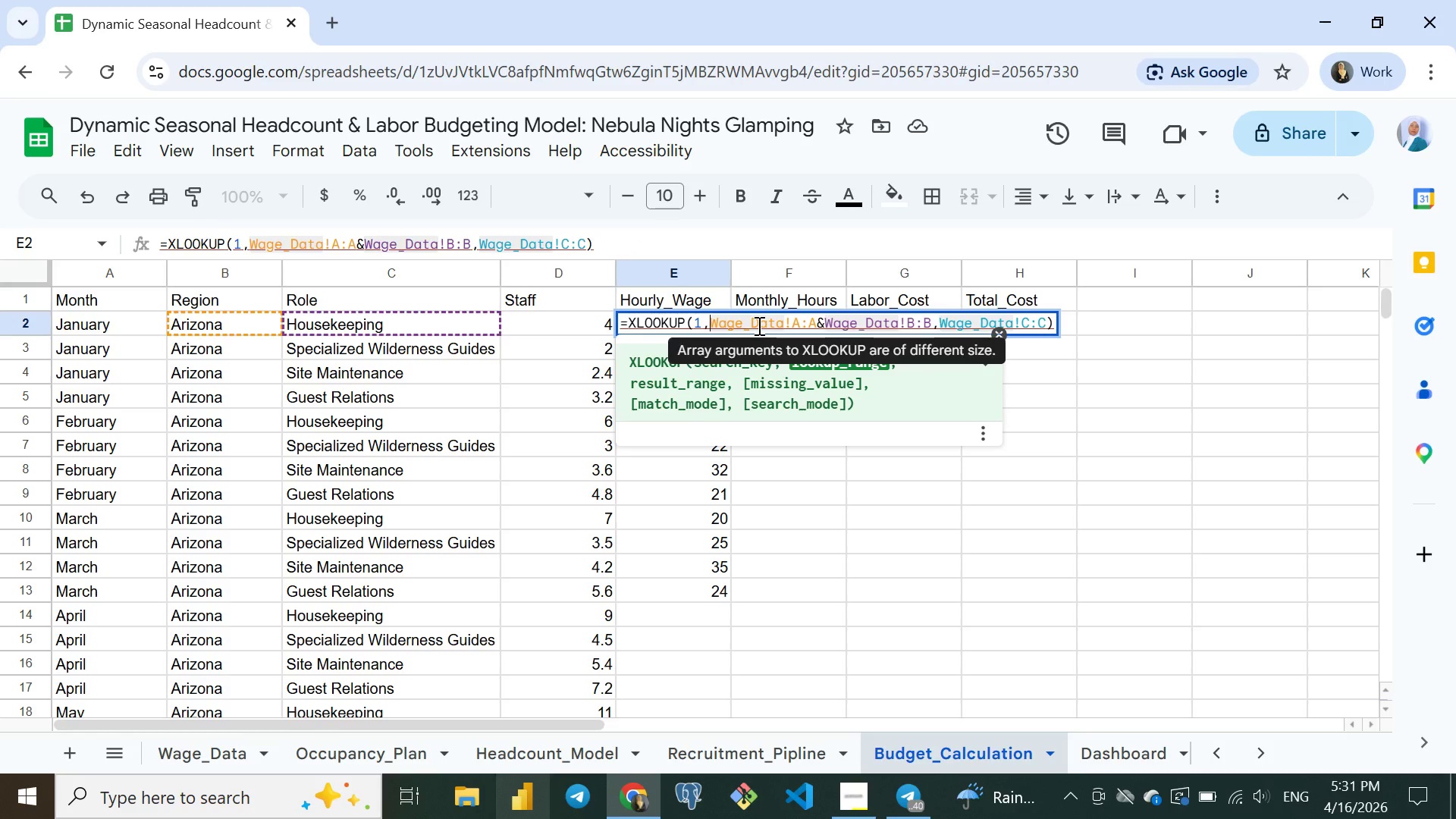 
key(Backspace)
 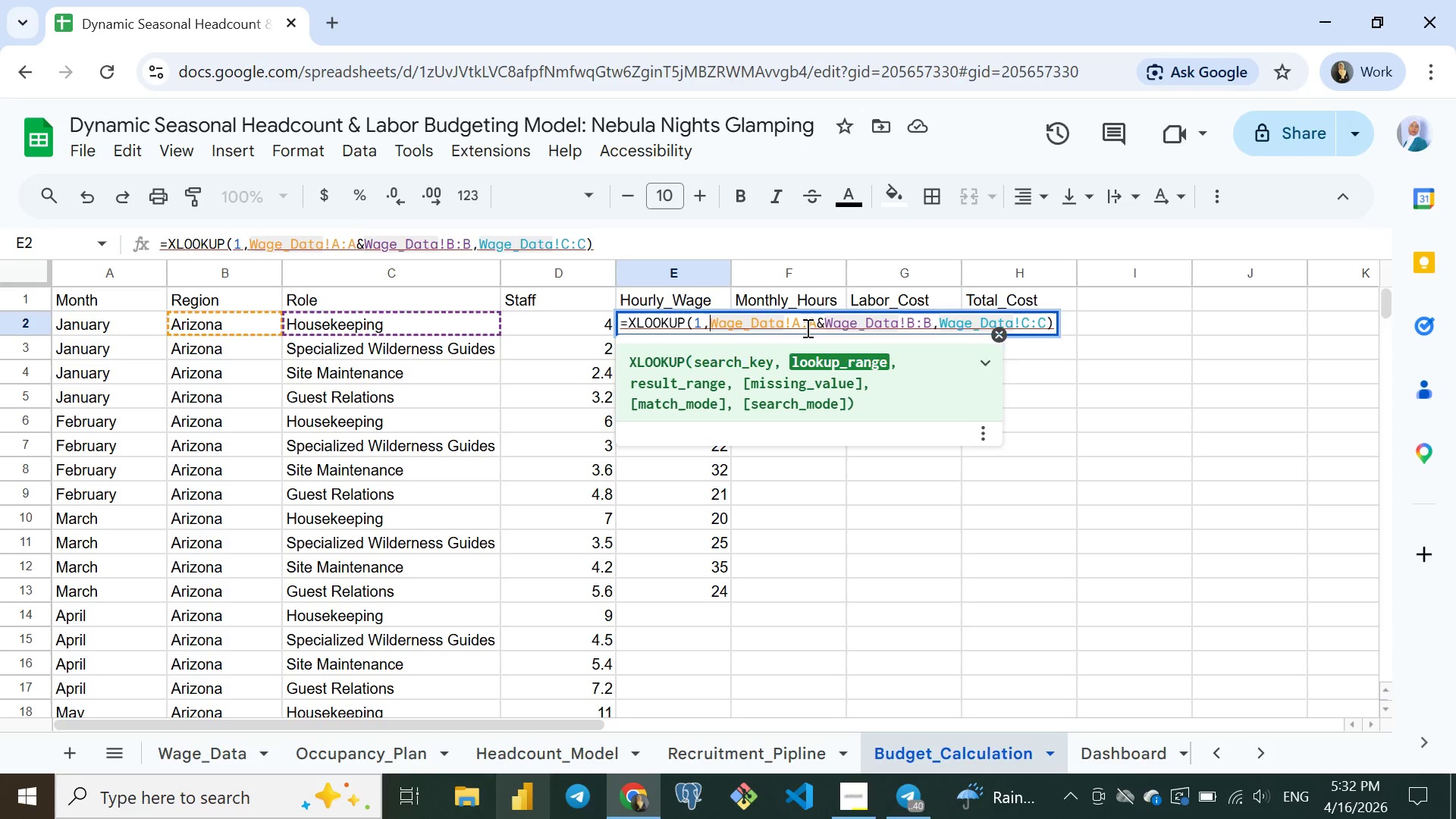 
wait(6.78)
 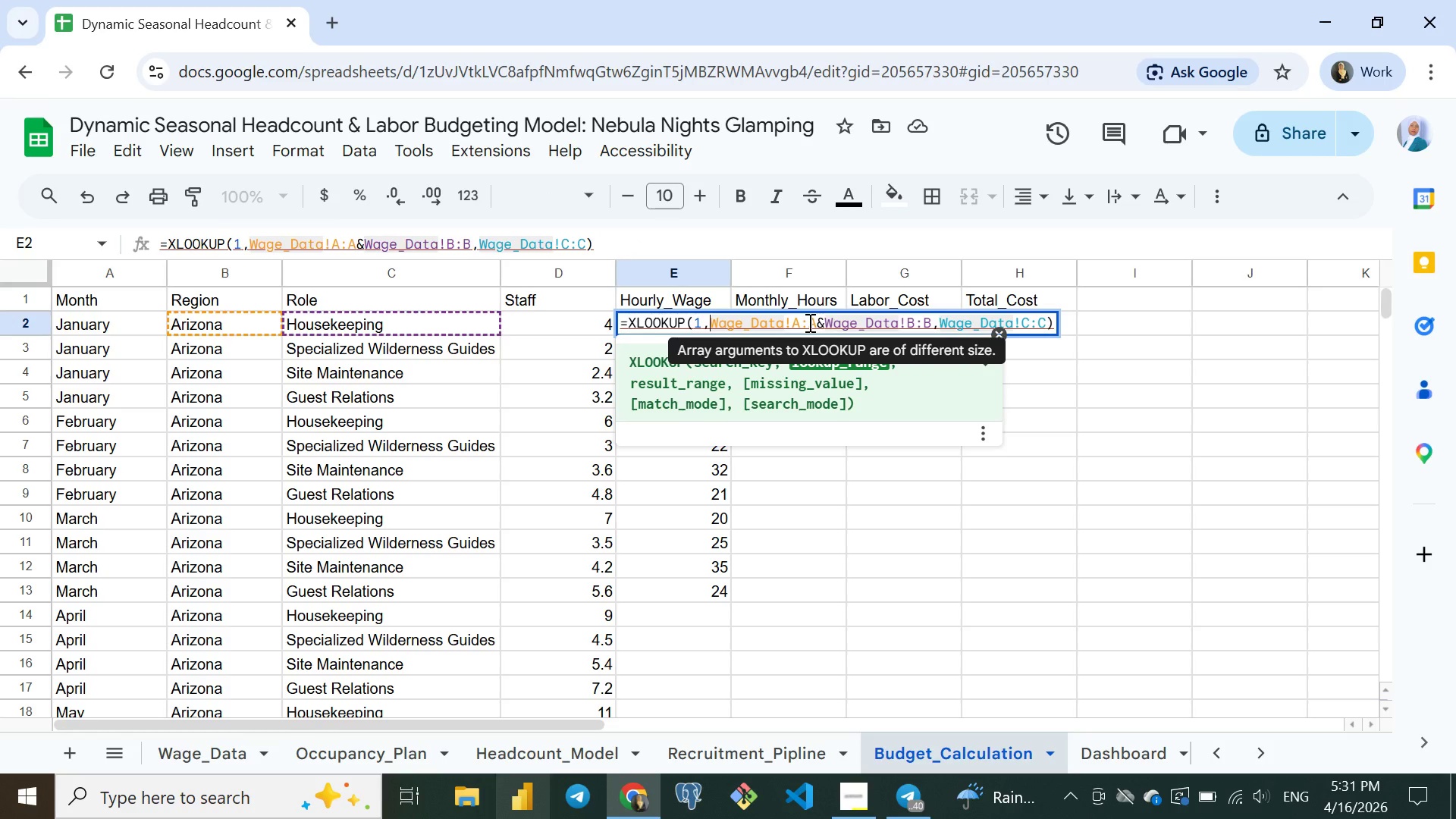 
left_click([815, 322])
 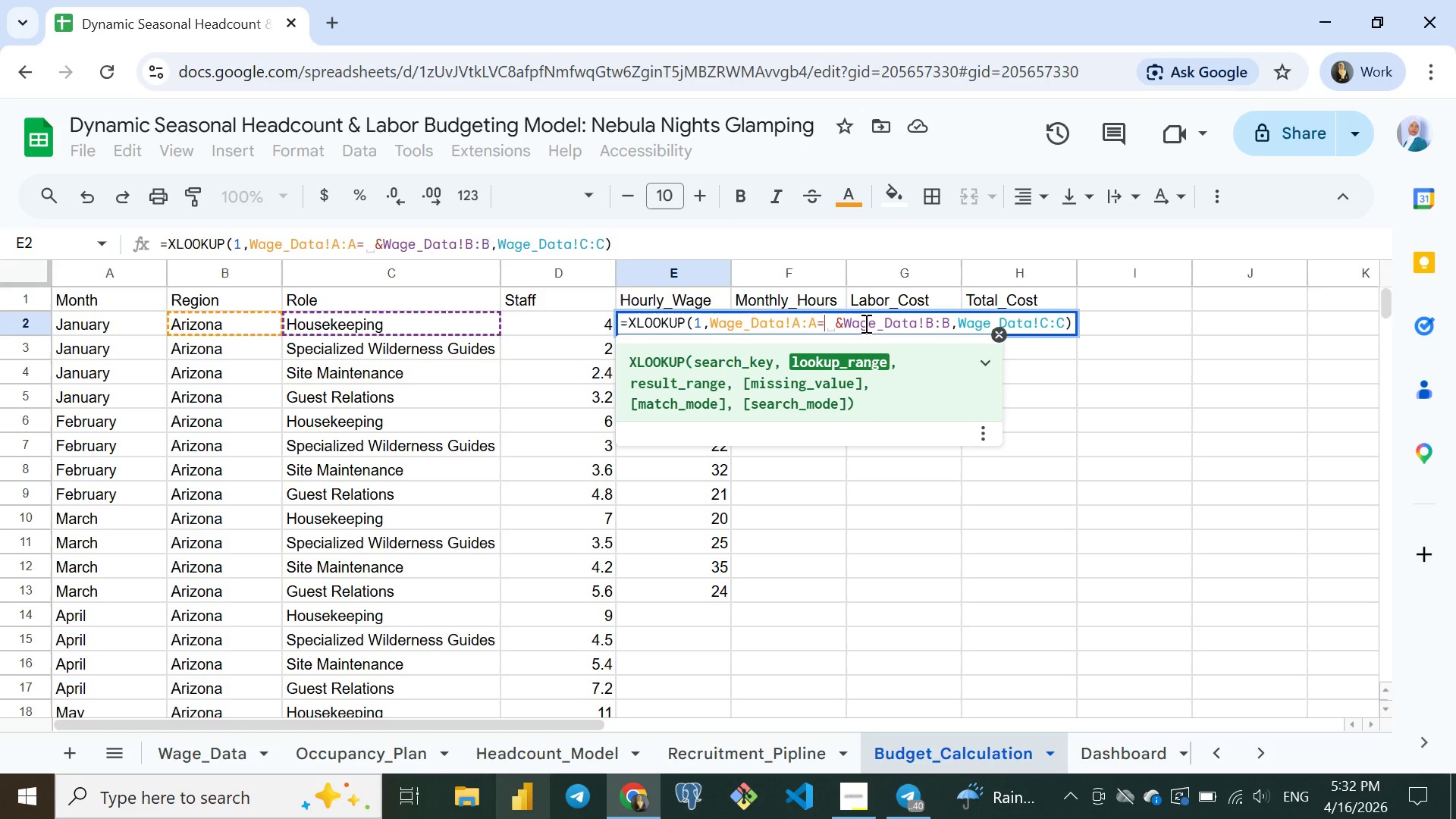 
type(=B2)
 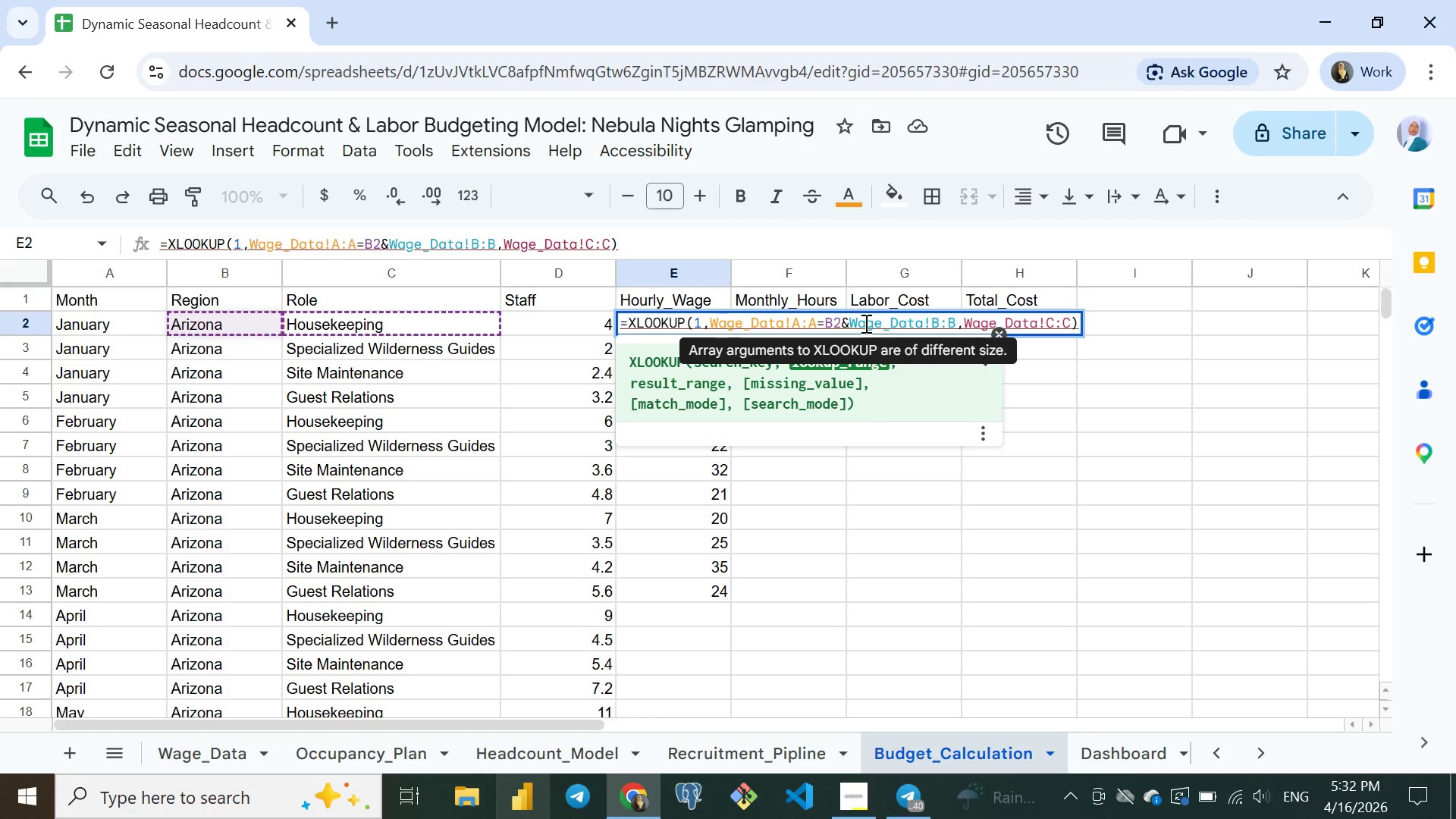 
wait(6.31)
 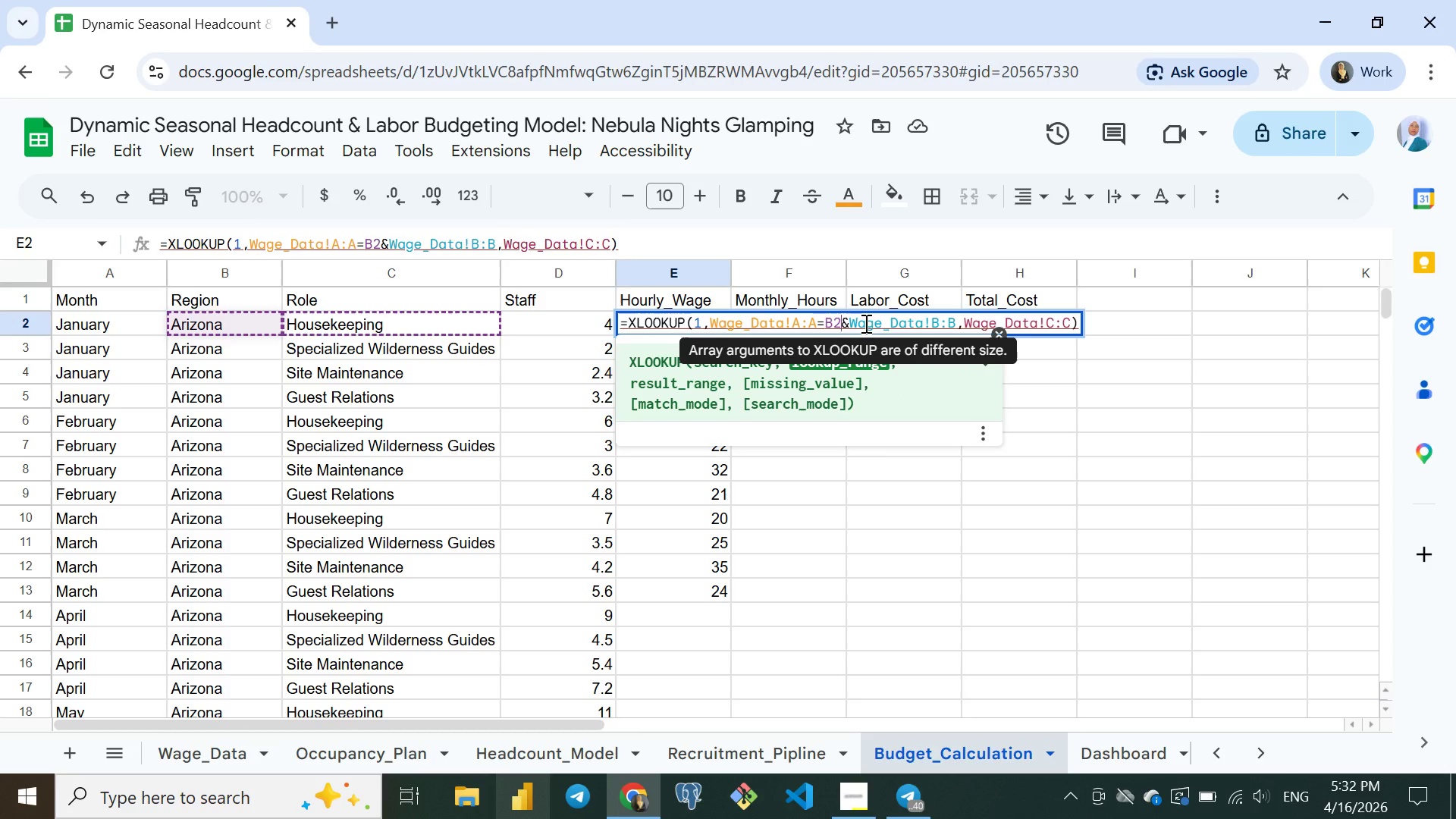 
key(Shift+0)
 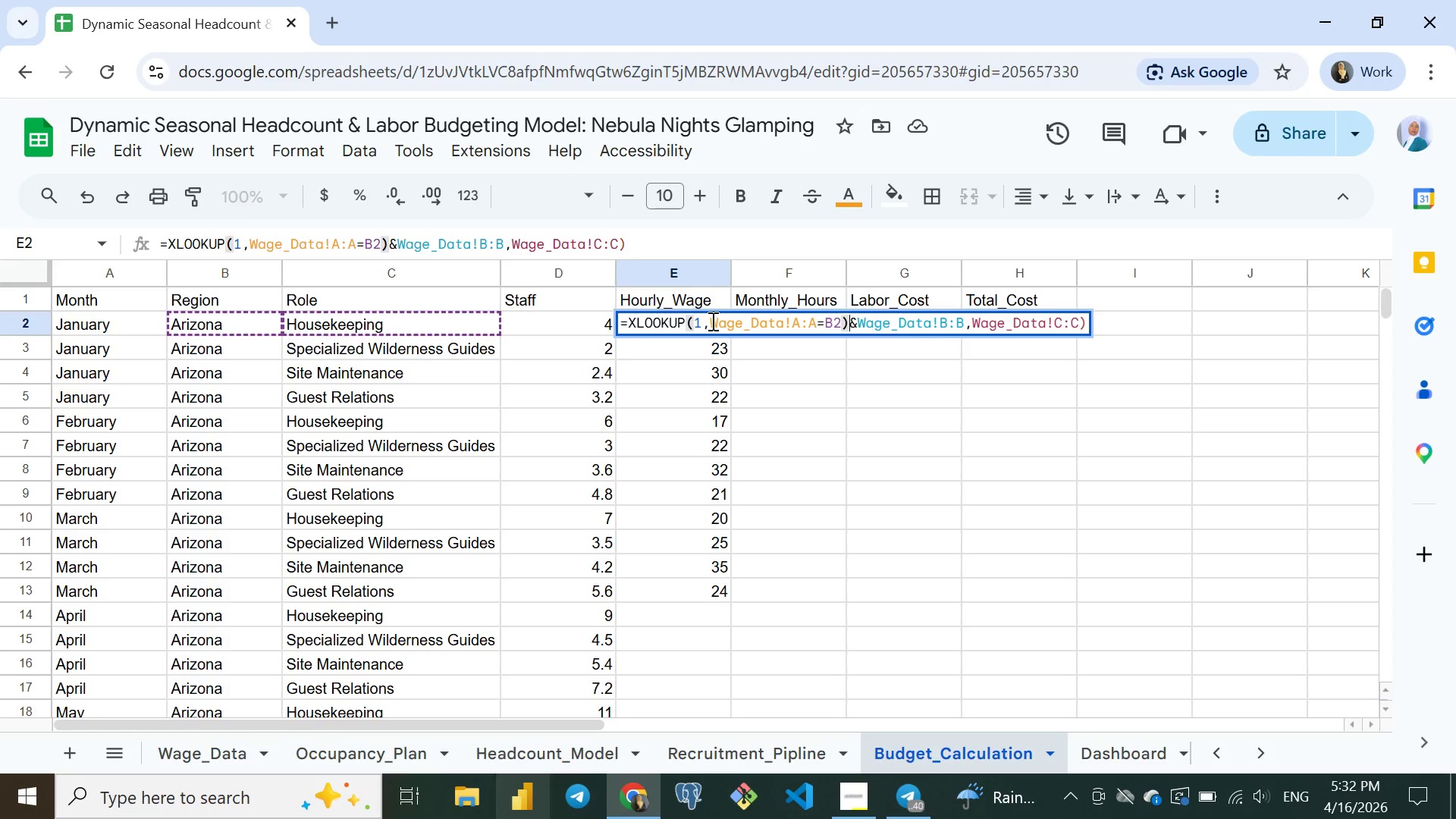 
left_click([711, 321])
 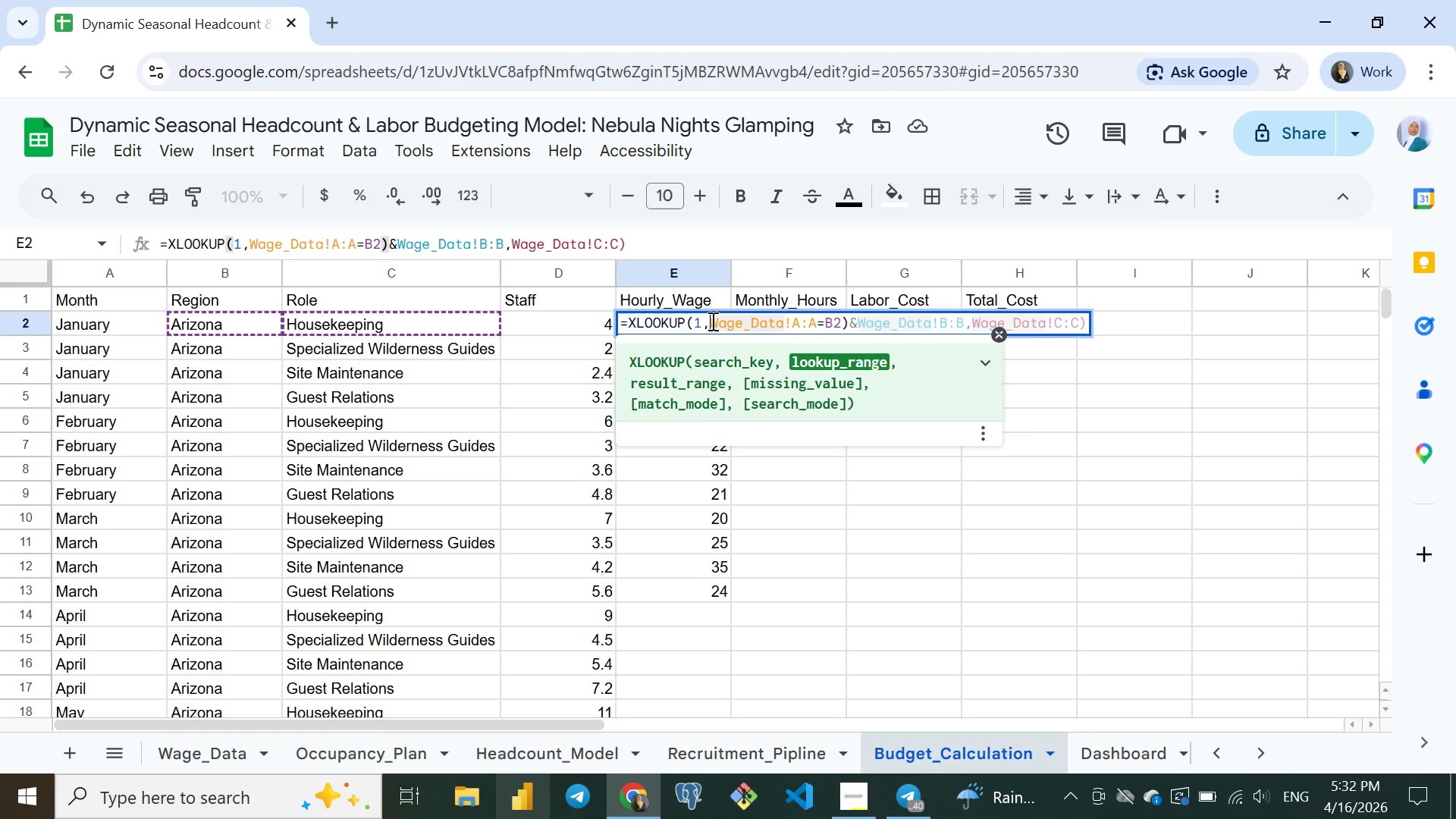 
key(Shift+9)
 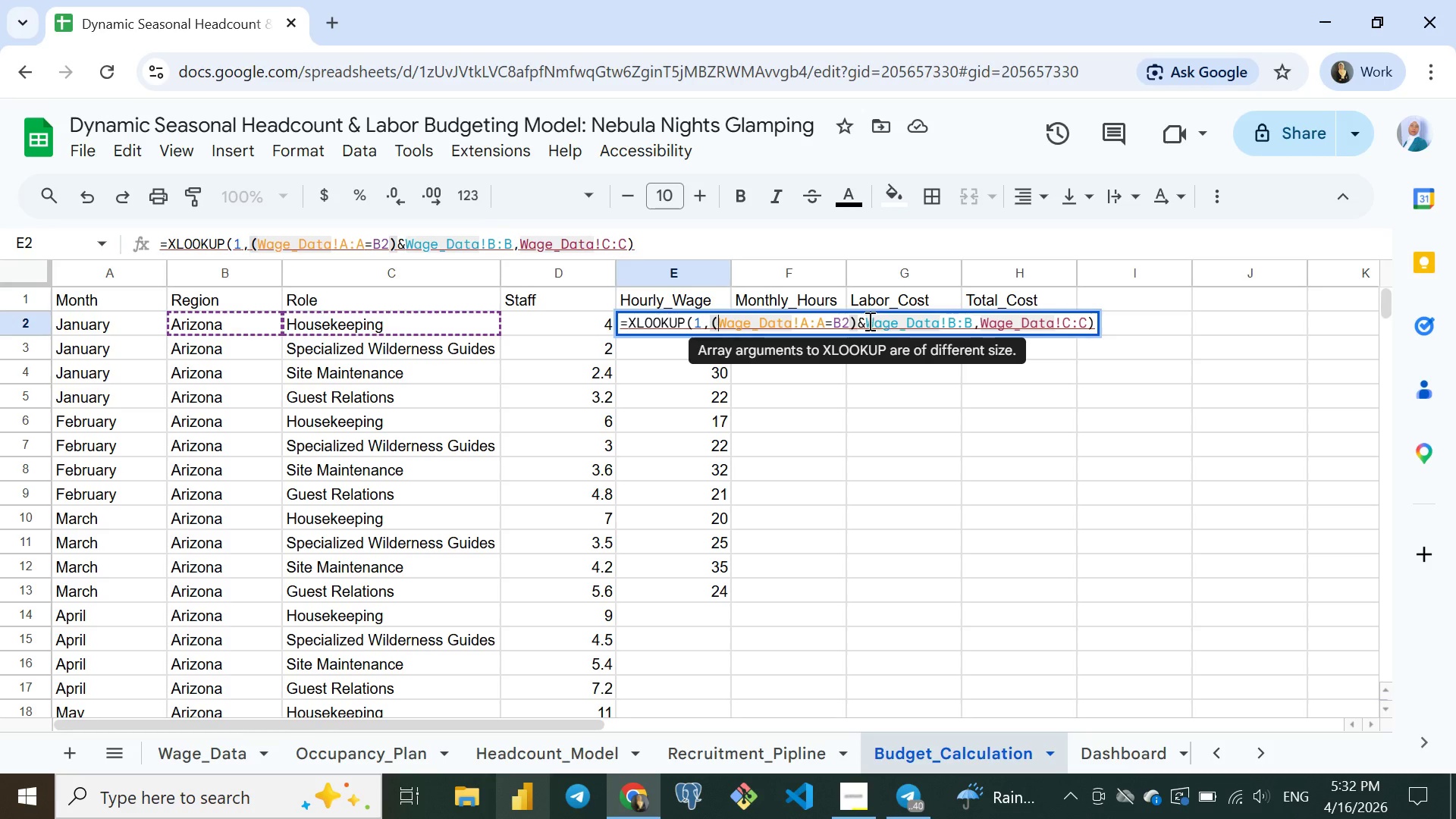 
wait(6.28)
 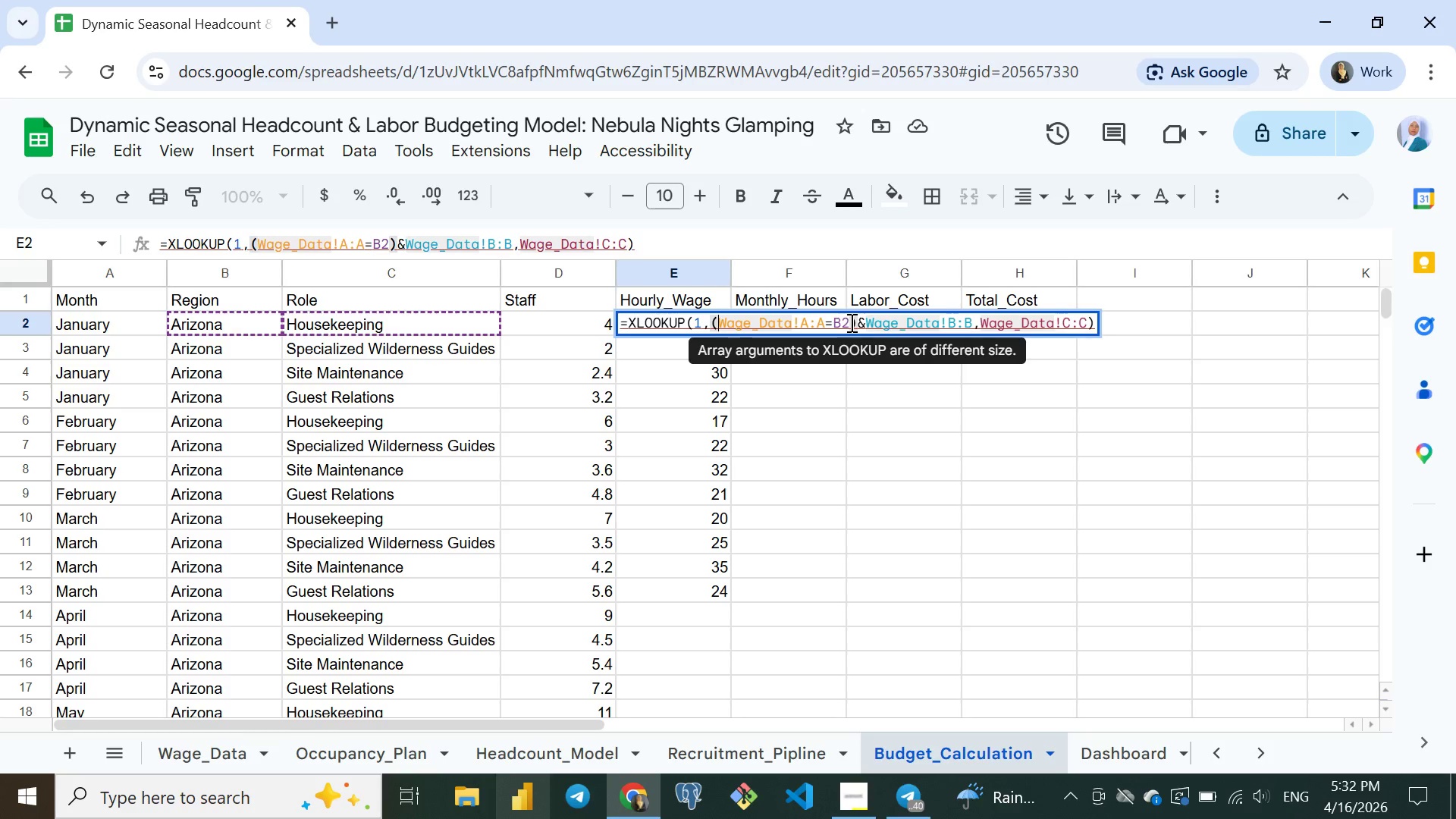 
left_click([864, 321])
 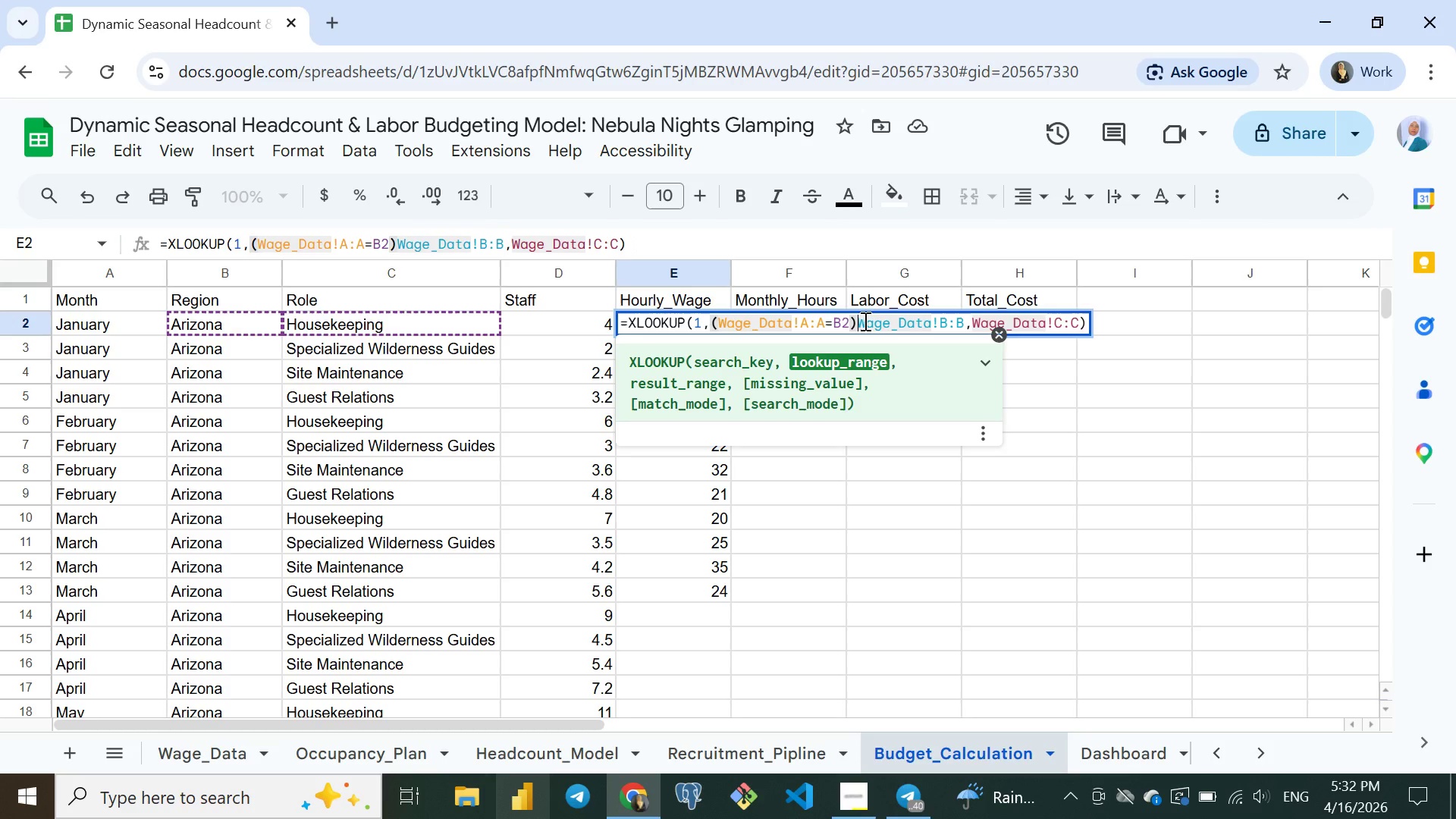 
key(Backspace)
 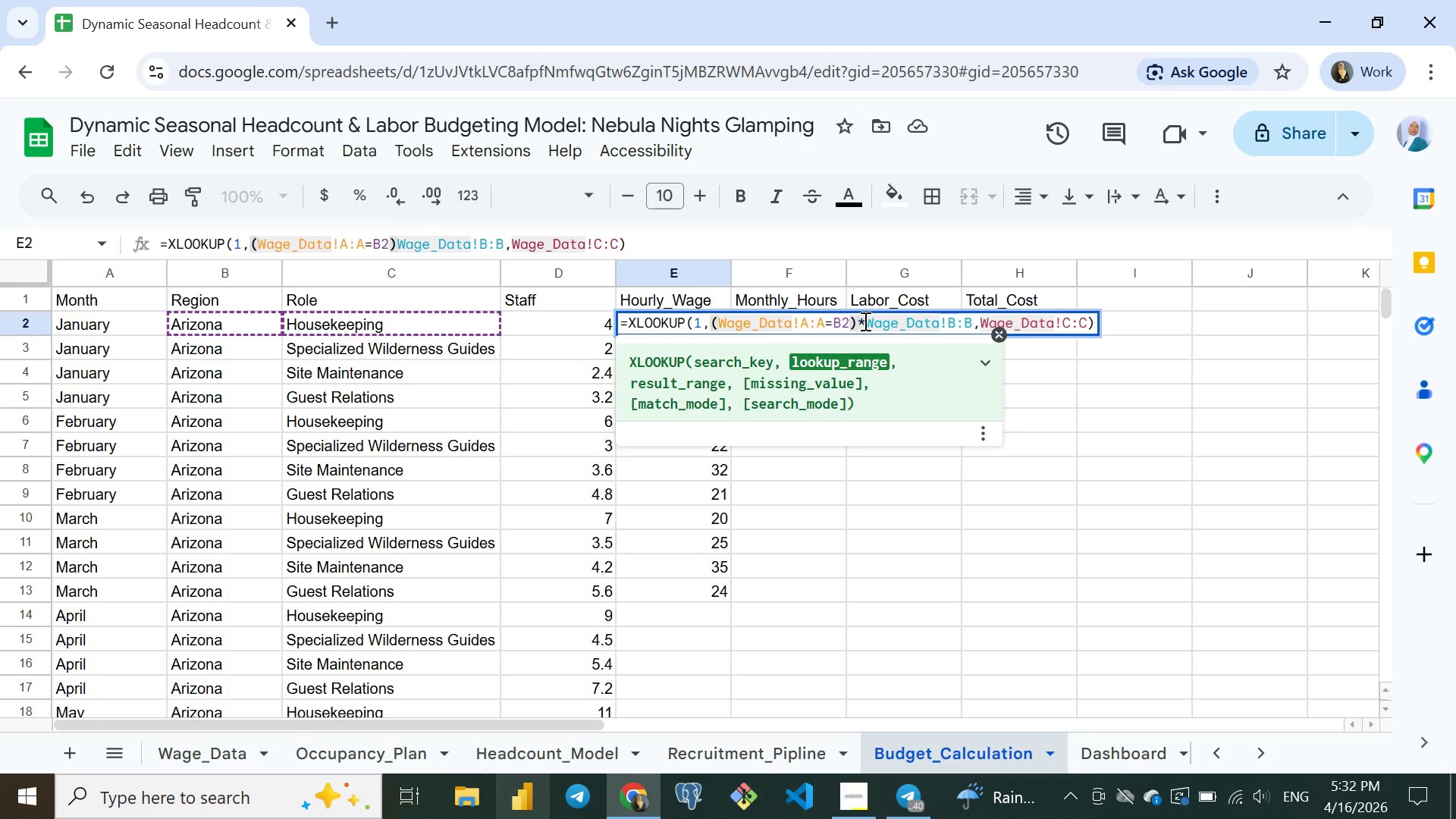 
key(Shift+8)
 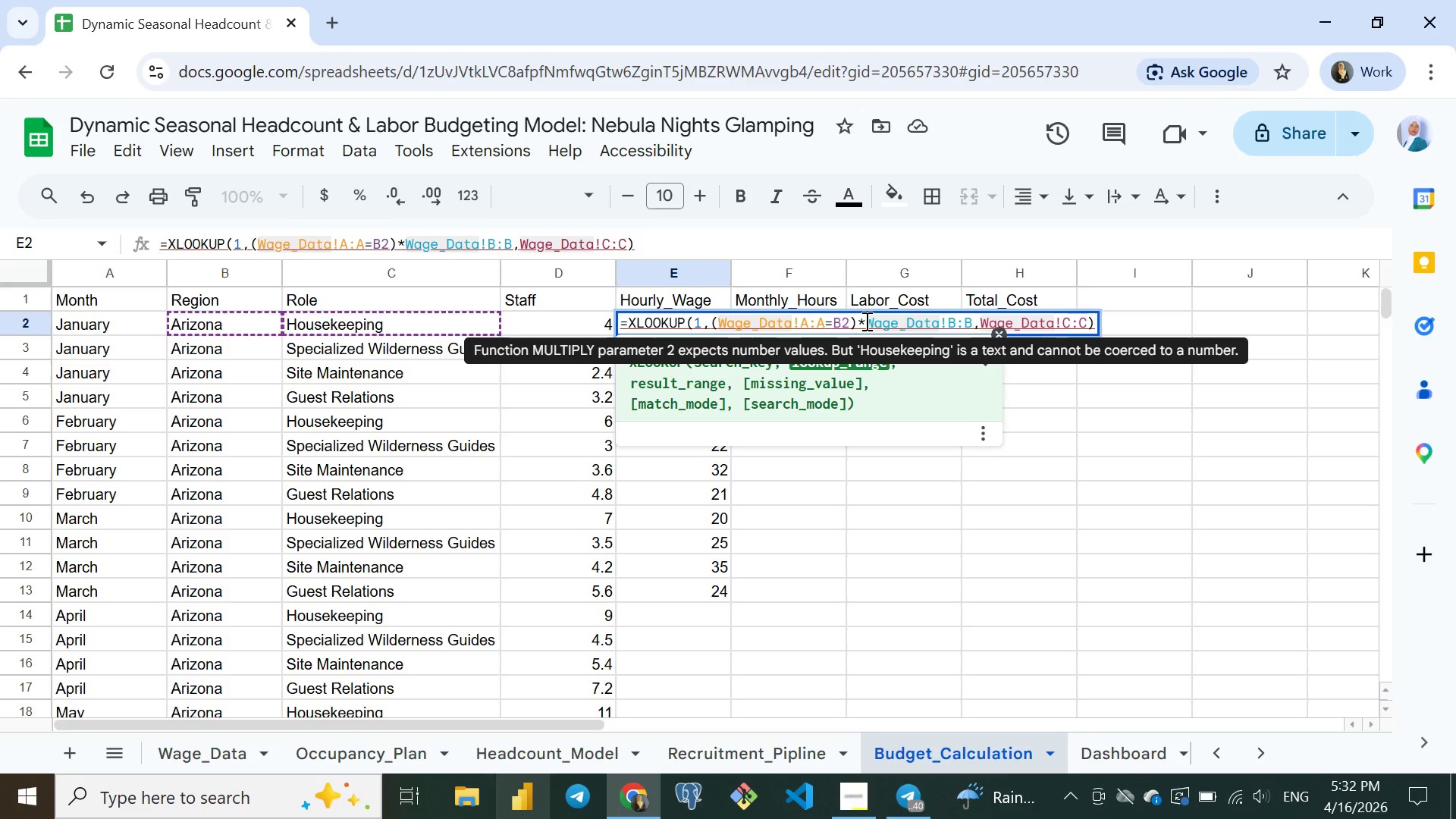 
left_click([865, 321])
 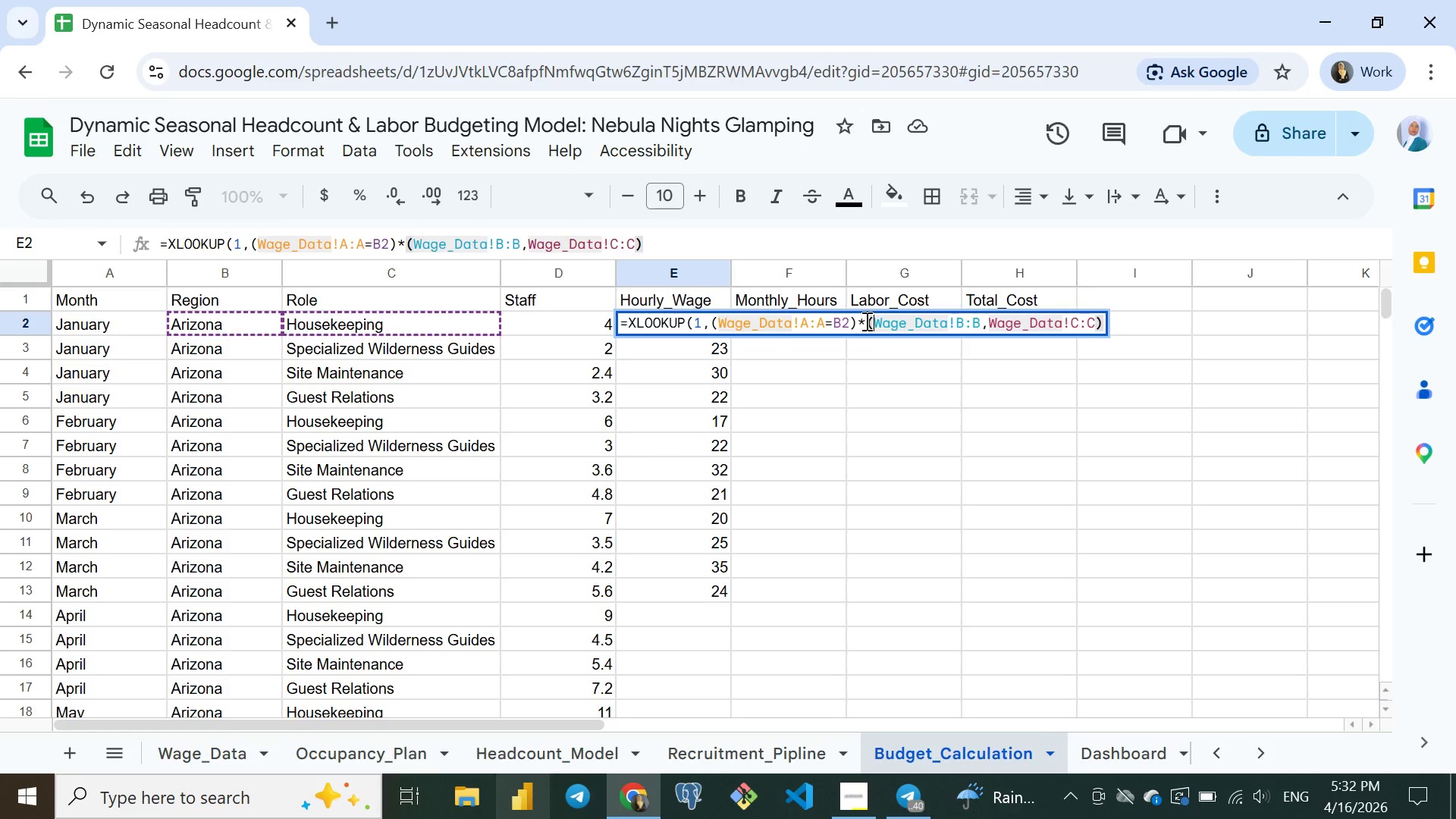 
key(Shift+ShiftRight)
 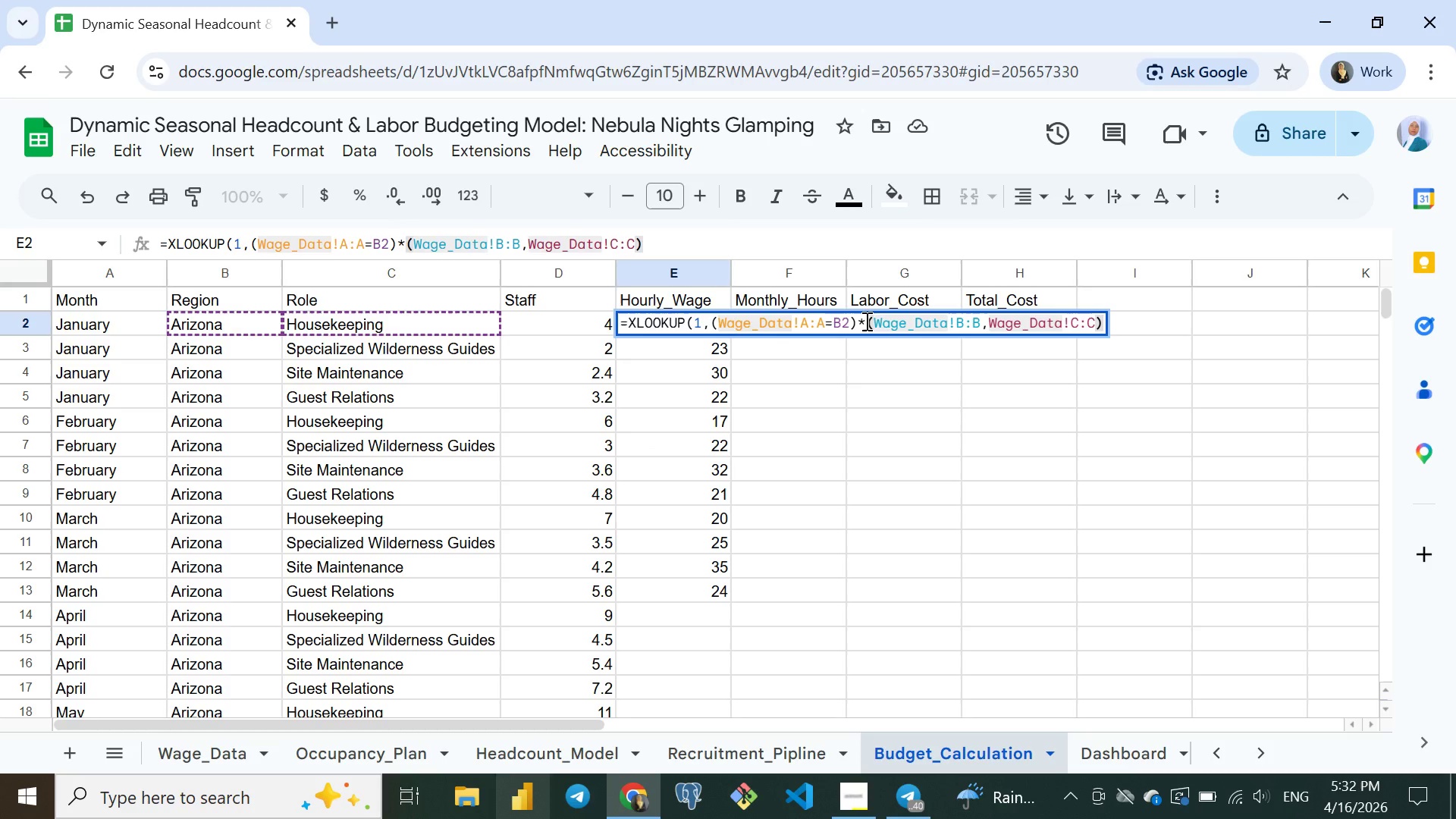 
key(Shift+9)
 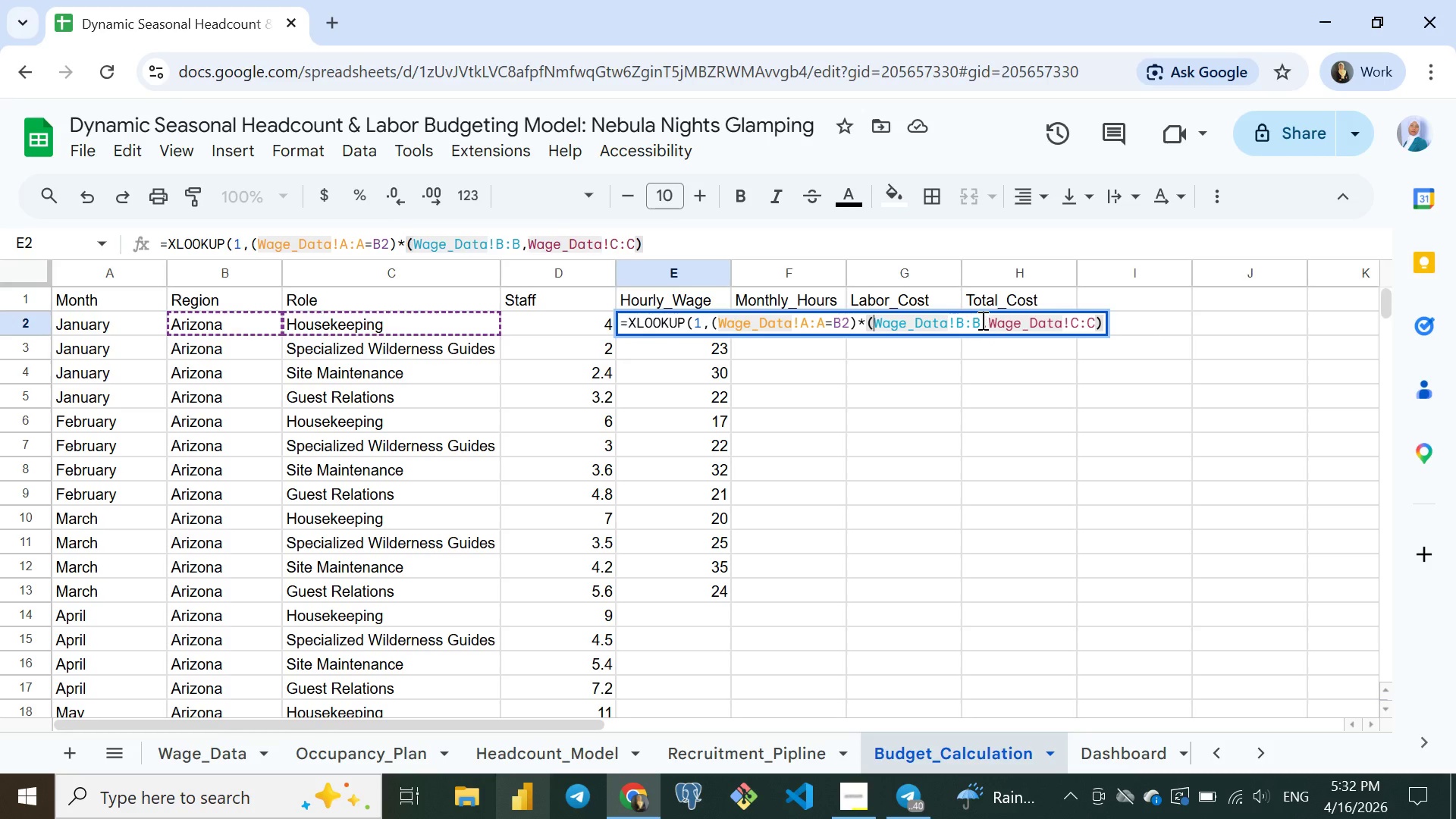 
wait(5.09)
 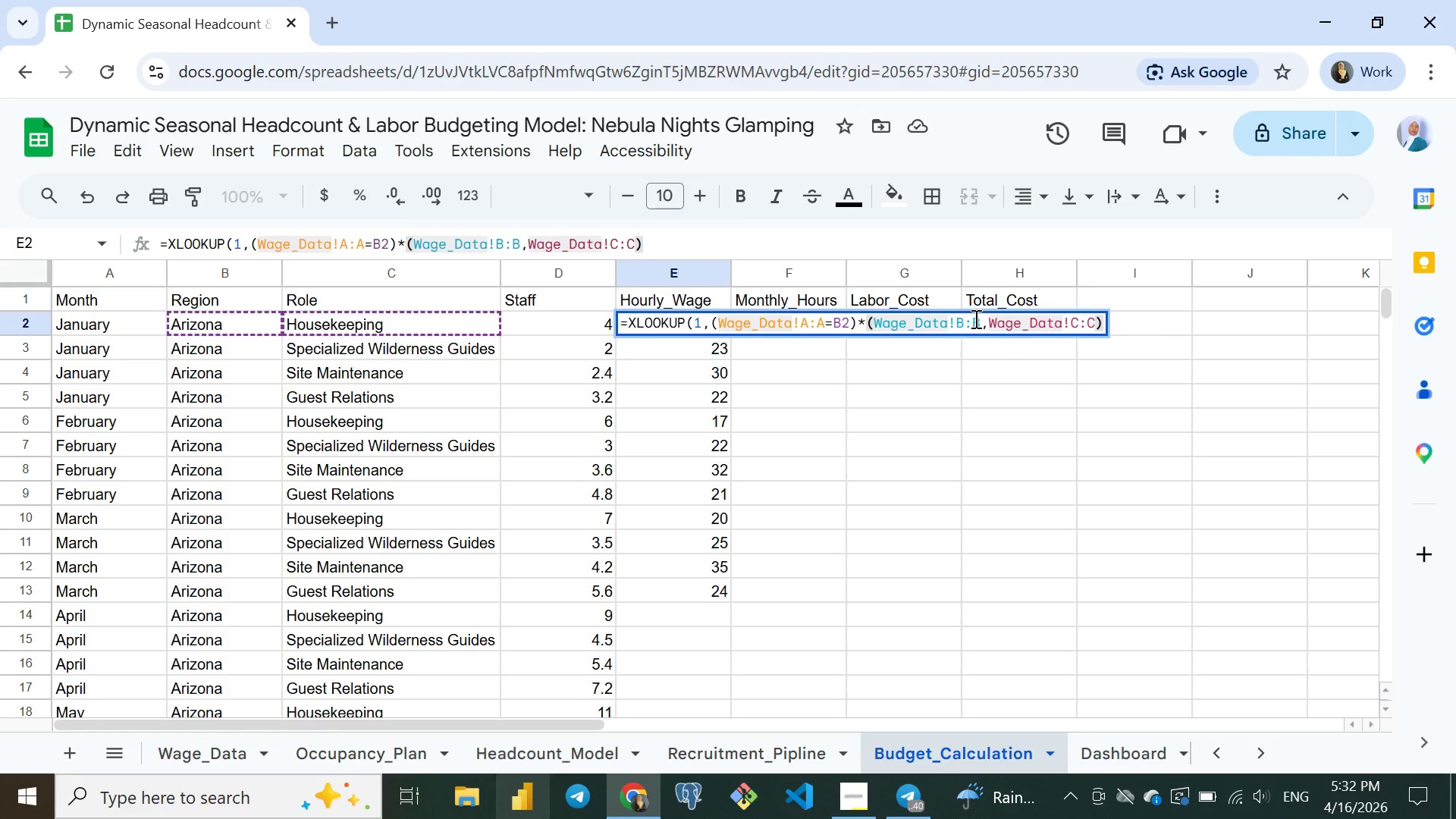 
left_click([979, 320])
 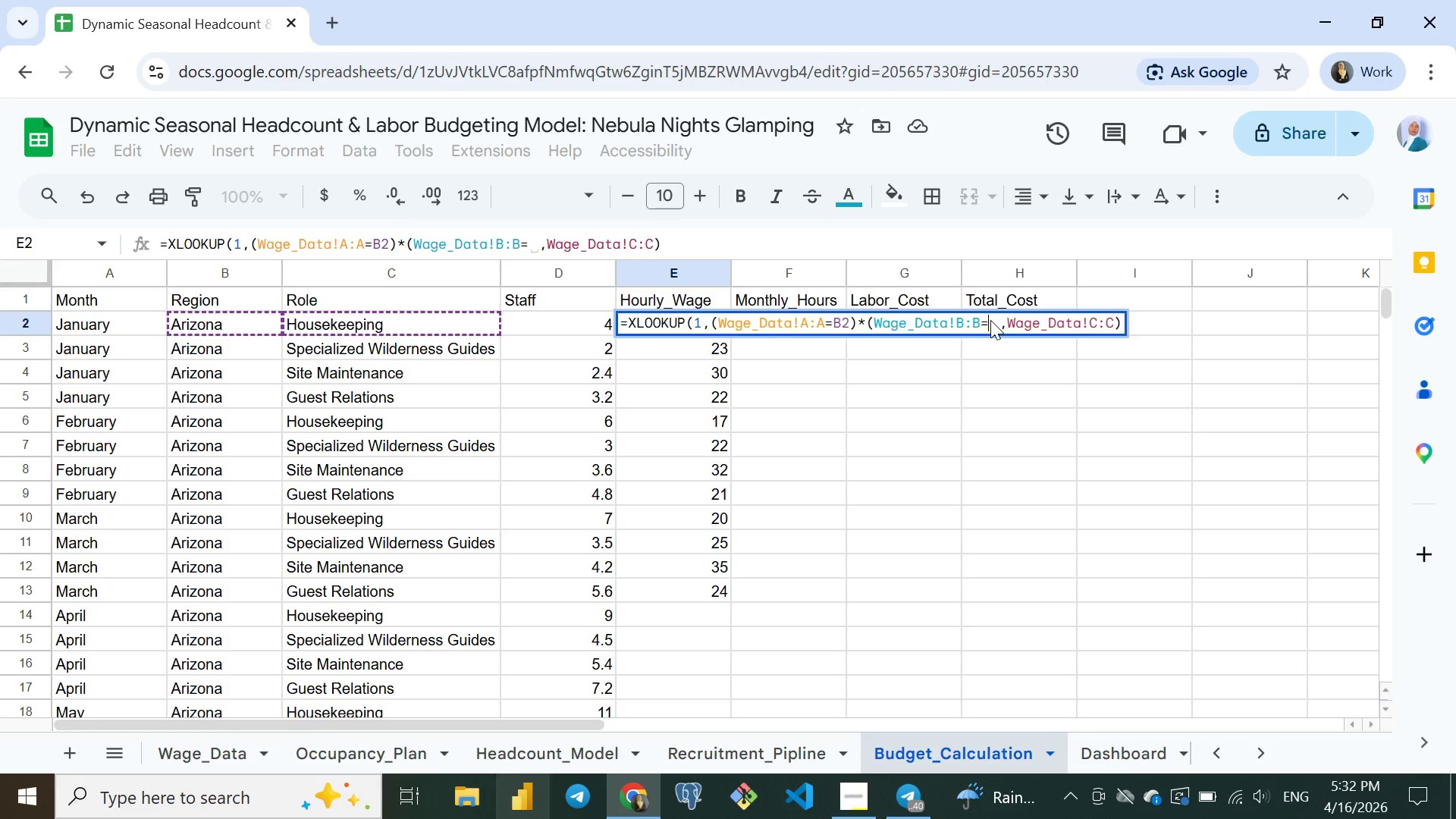 
type(=C2)
 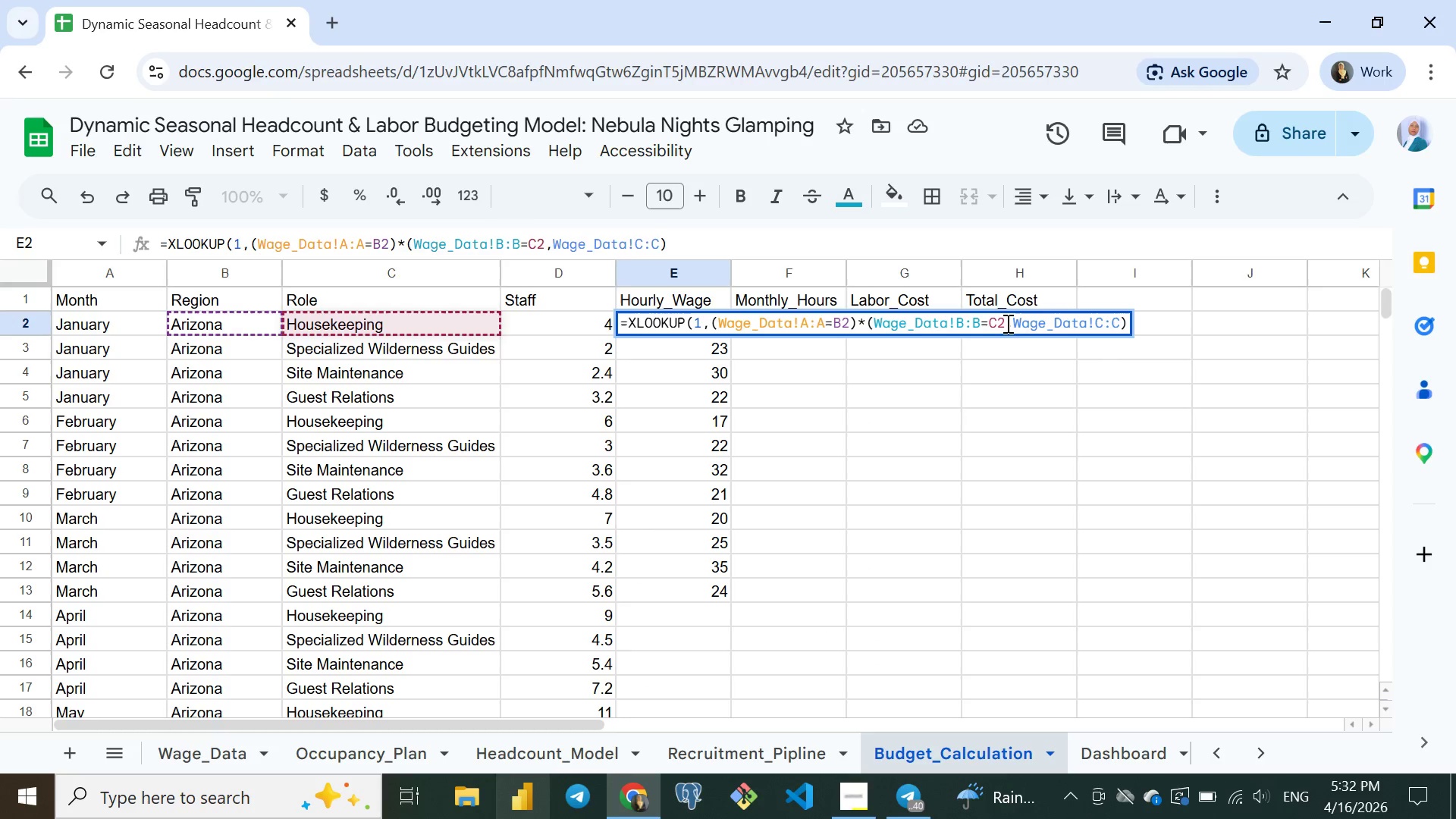 
wait(5.97)
 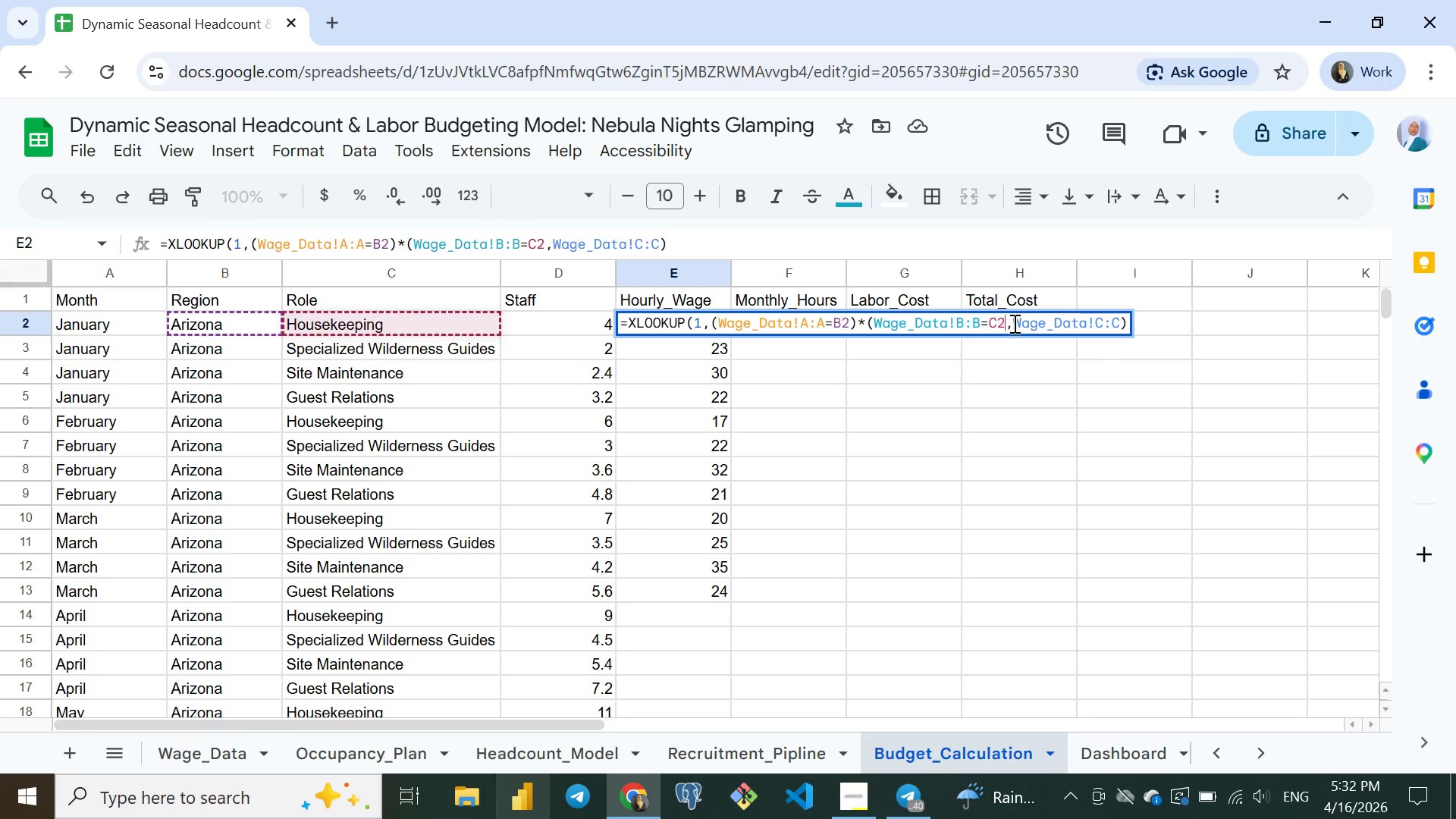 
key(Shift+0)
 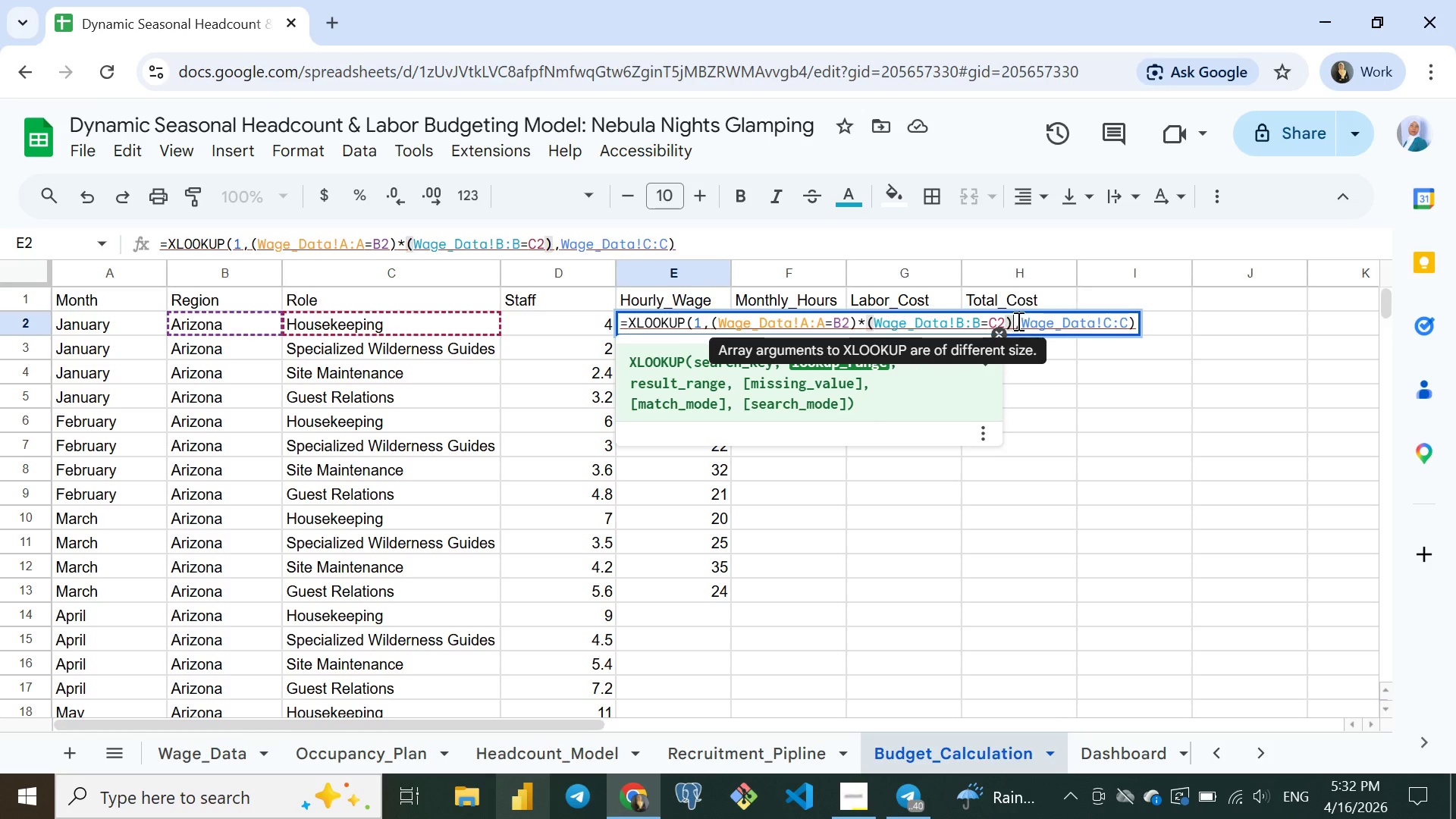 
wait(7.94)
 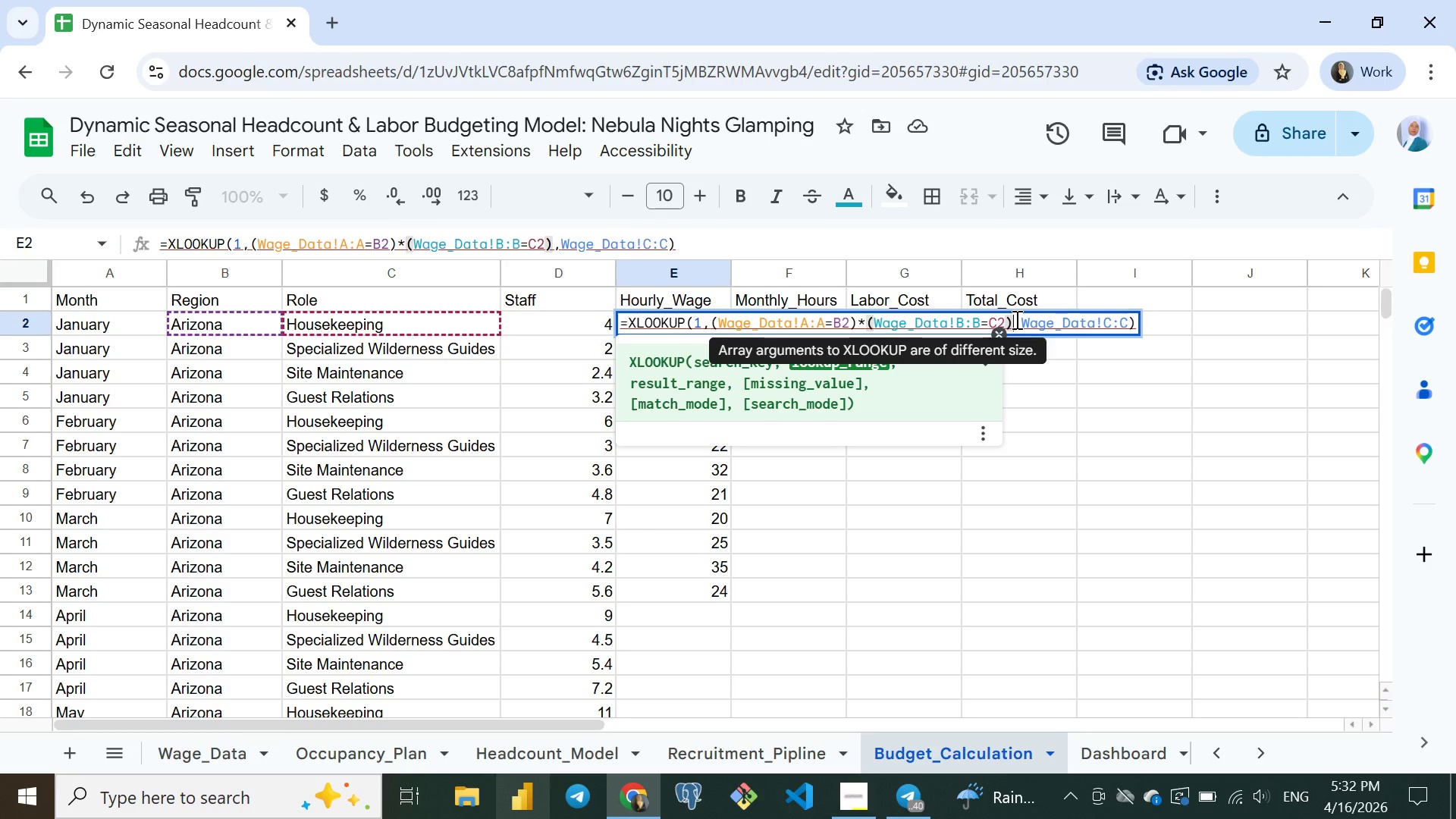 
left_click([1021, 319])
 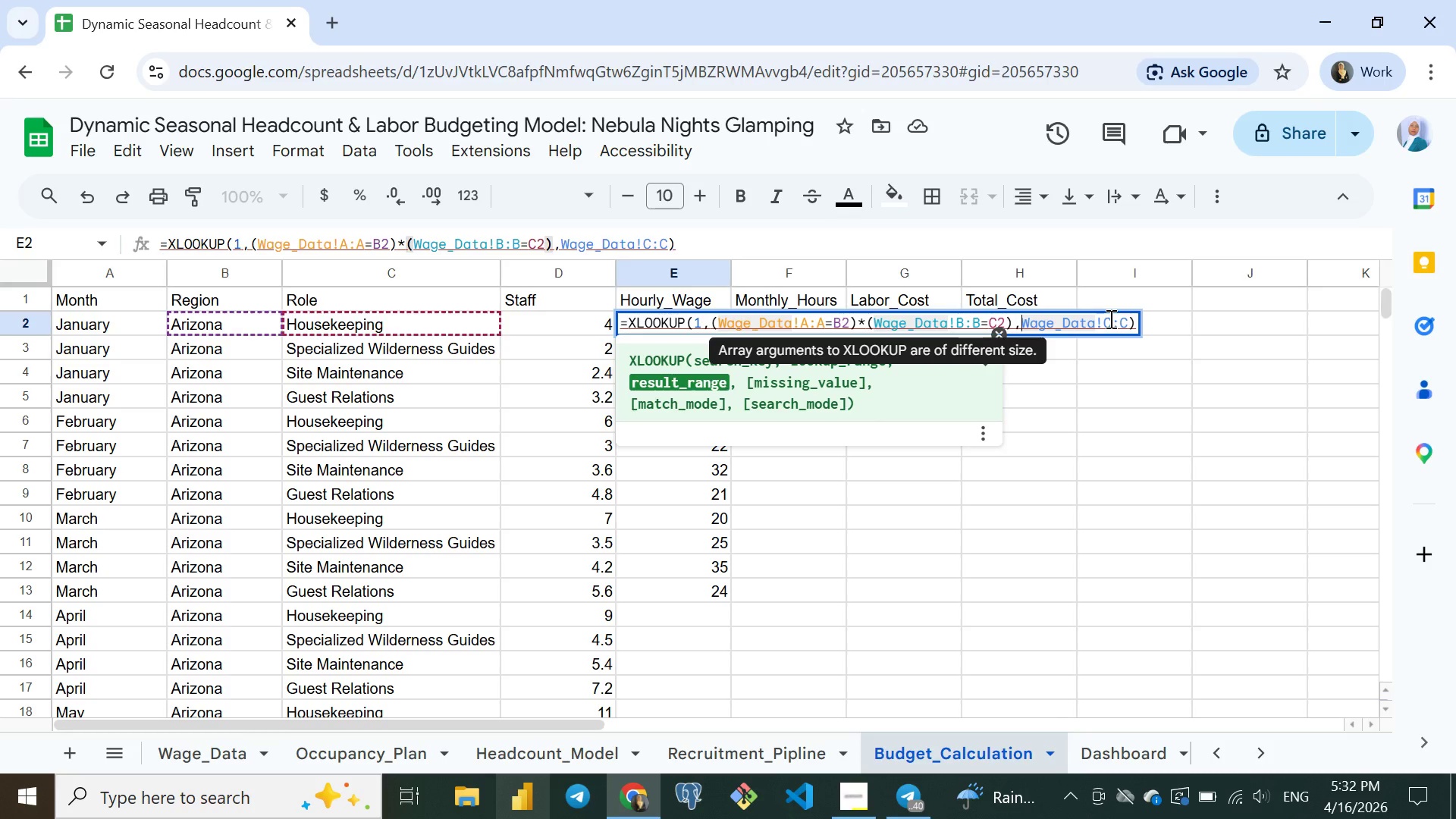 
mouse_move([1120, 318])
 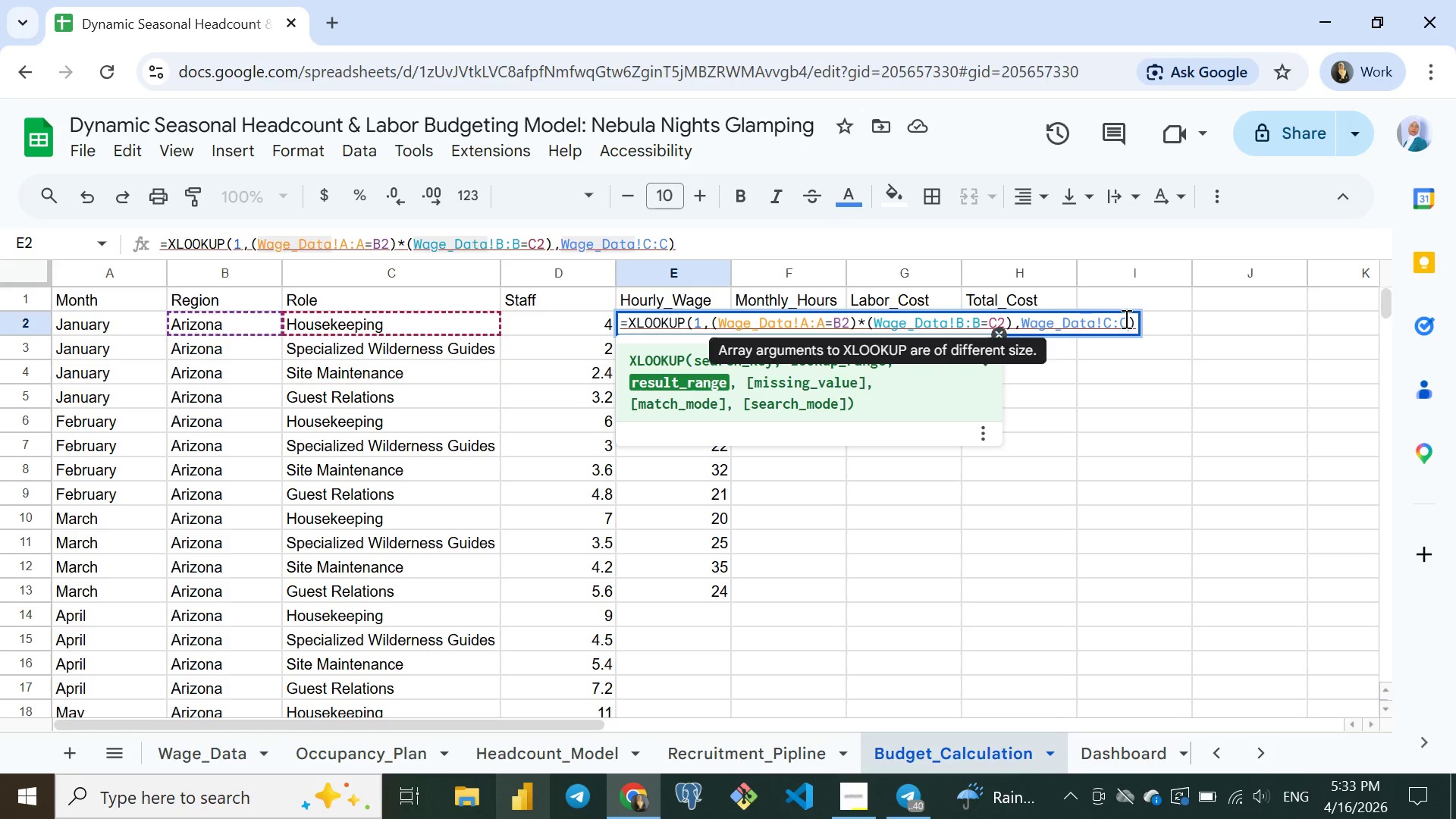 
left_click([1125, 318])
 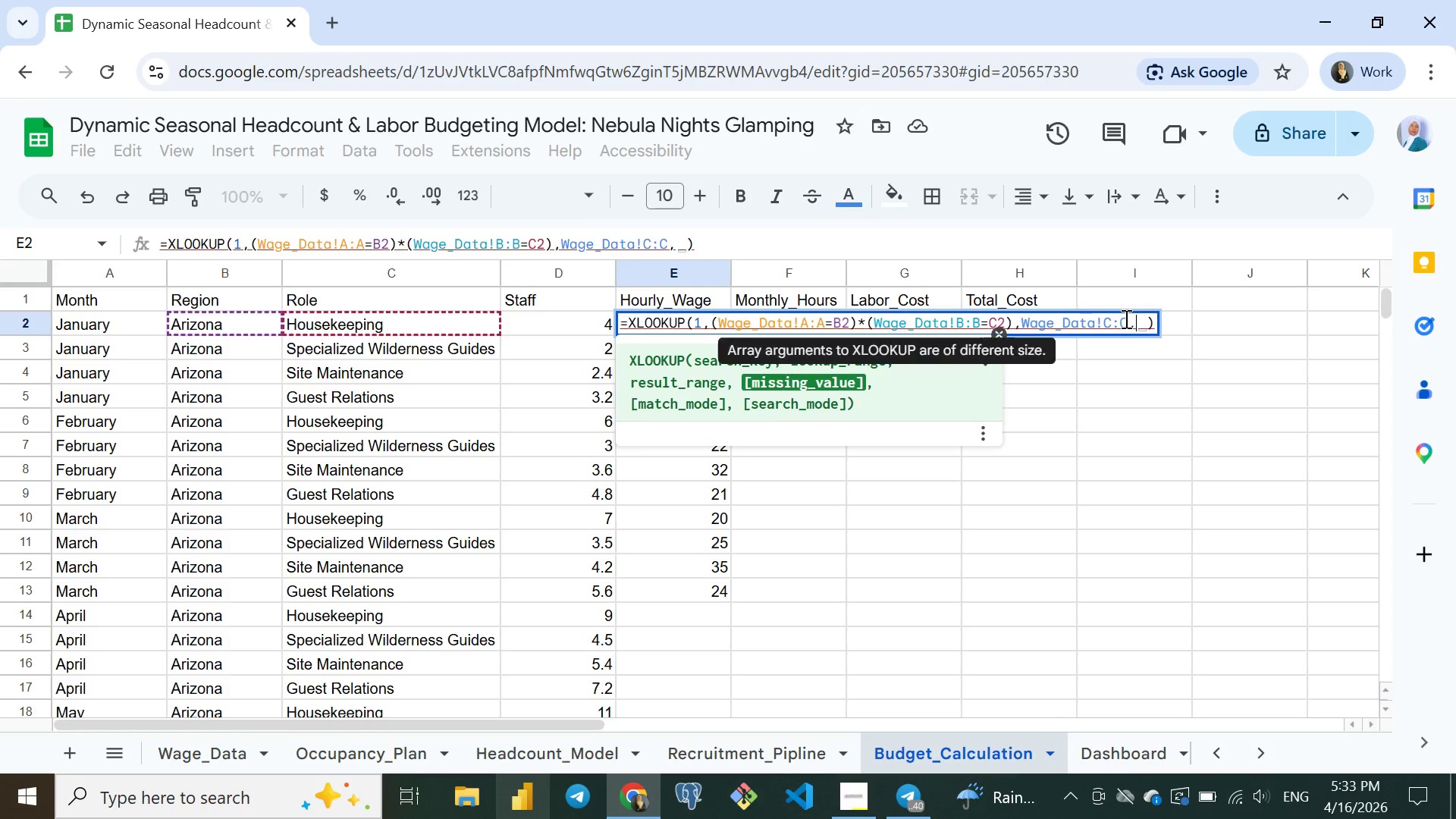 
key(Comma)
 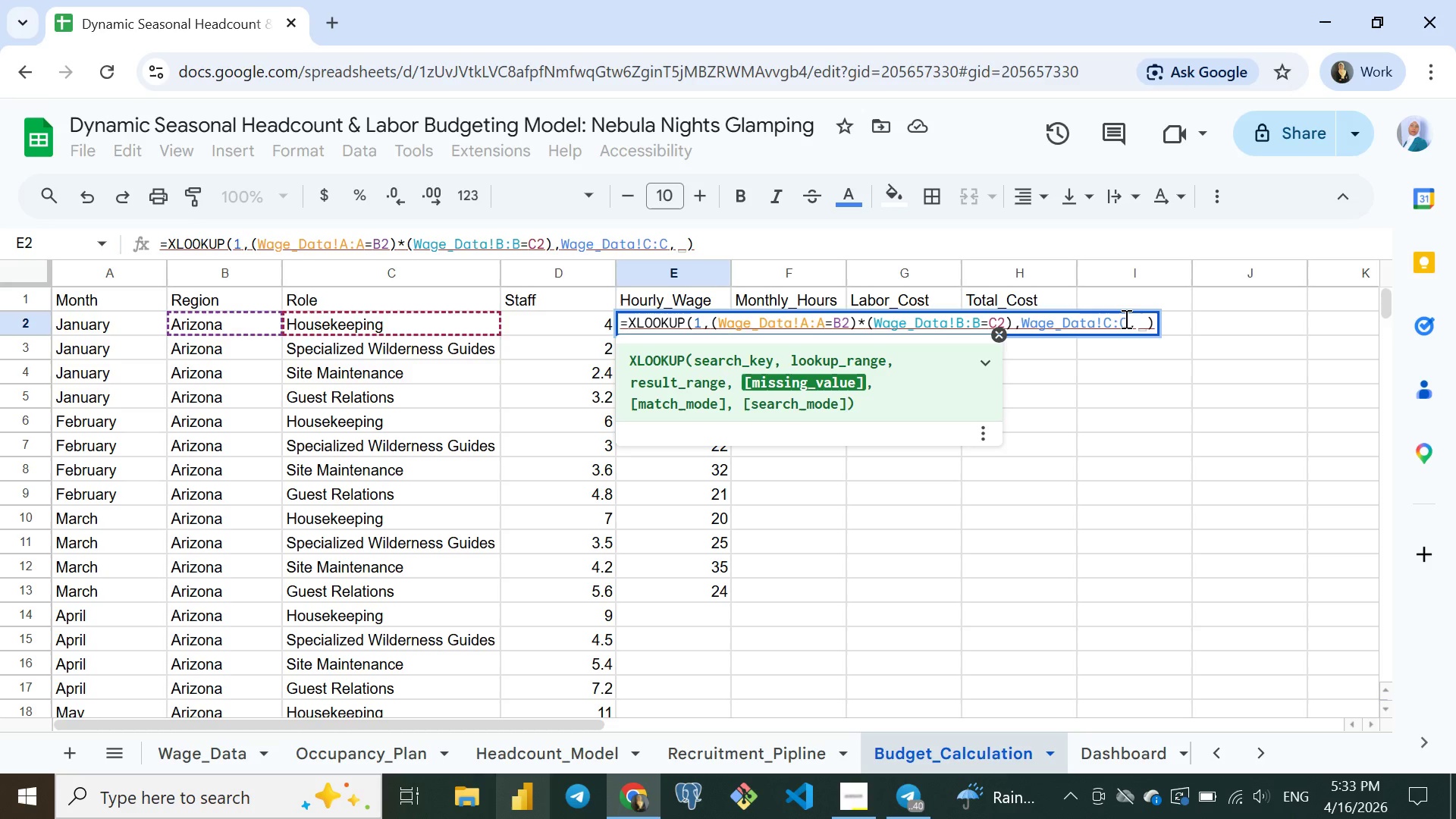 
key(Shift+Quote)
 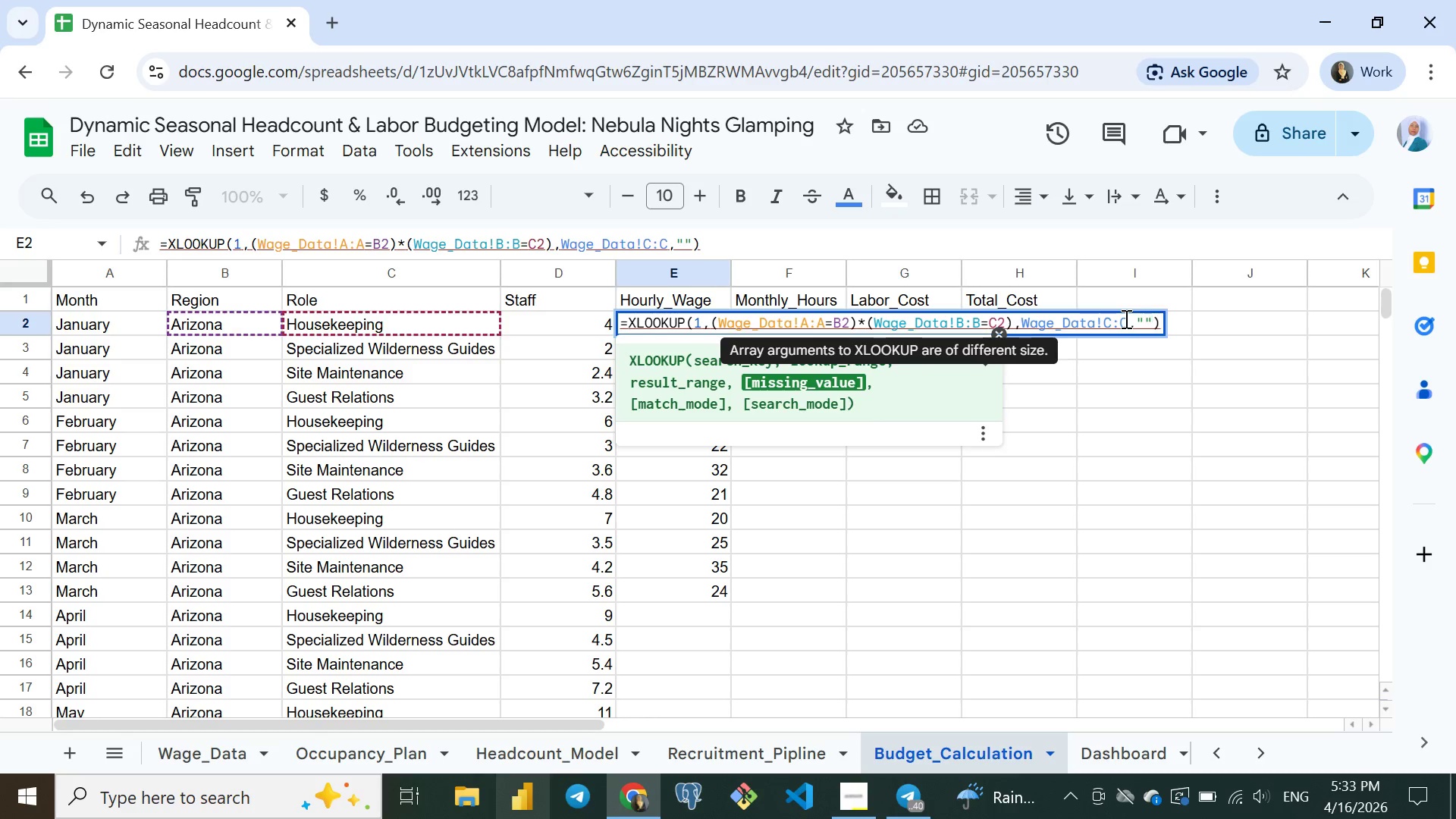 
key(Shift+Quote)
 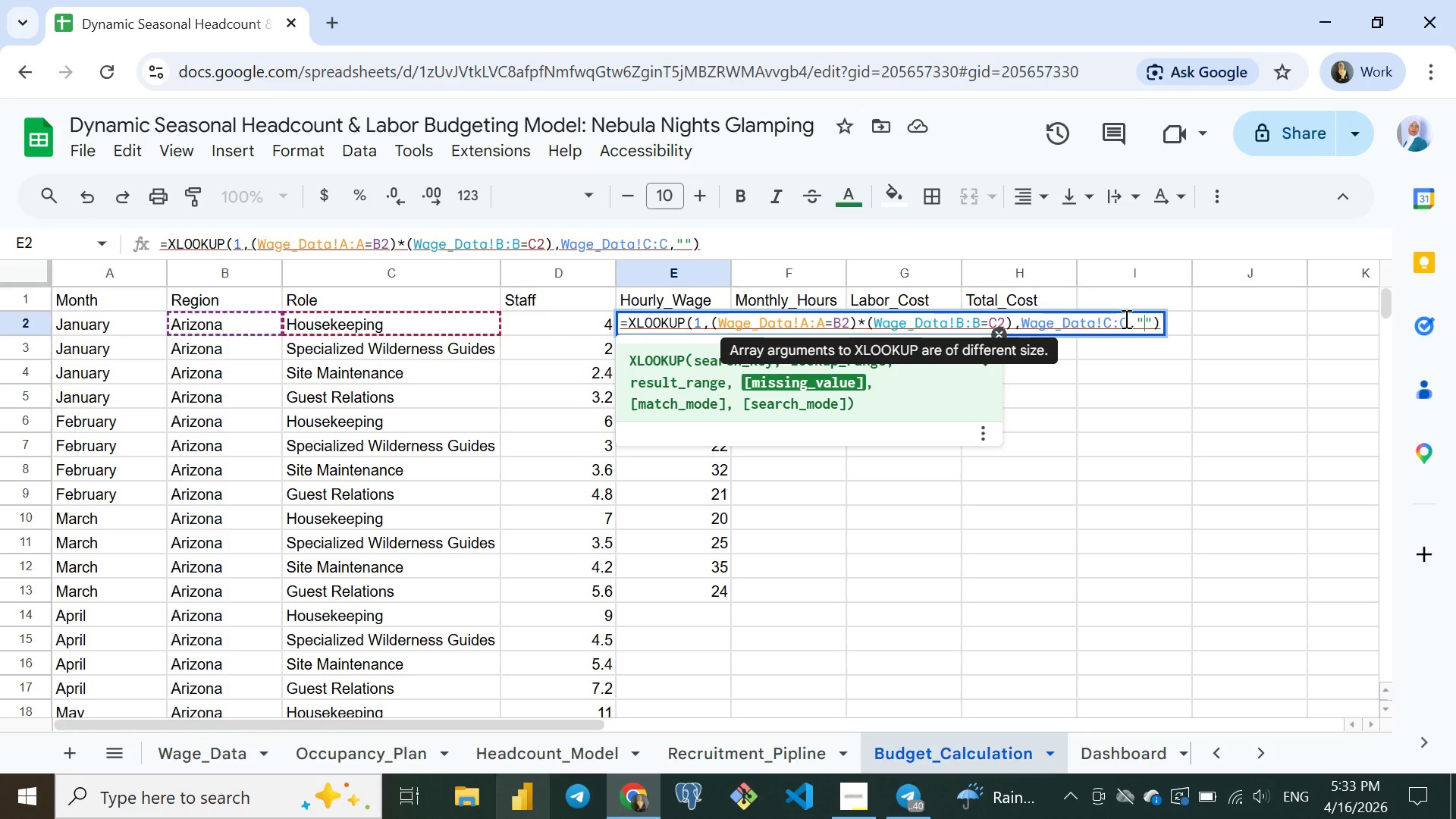 
key(ArrowLeft)
 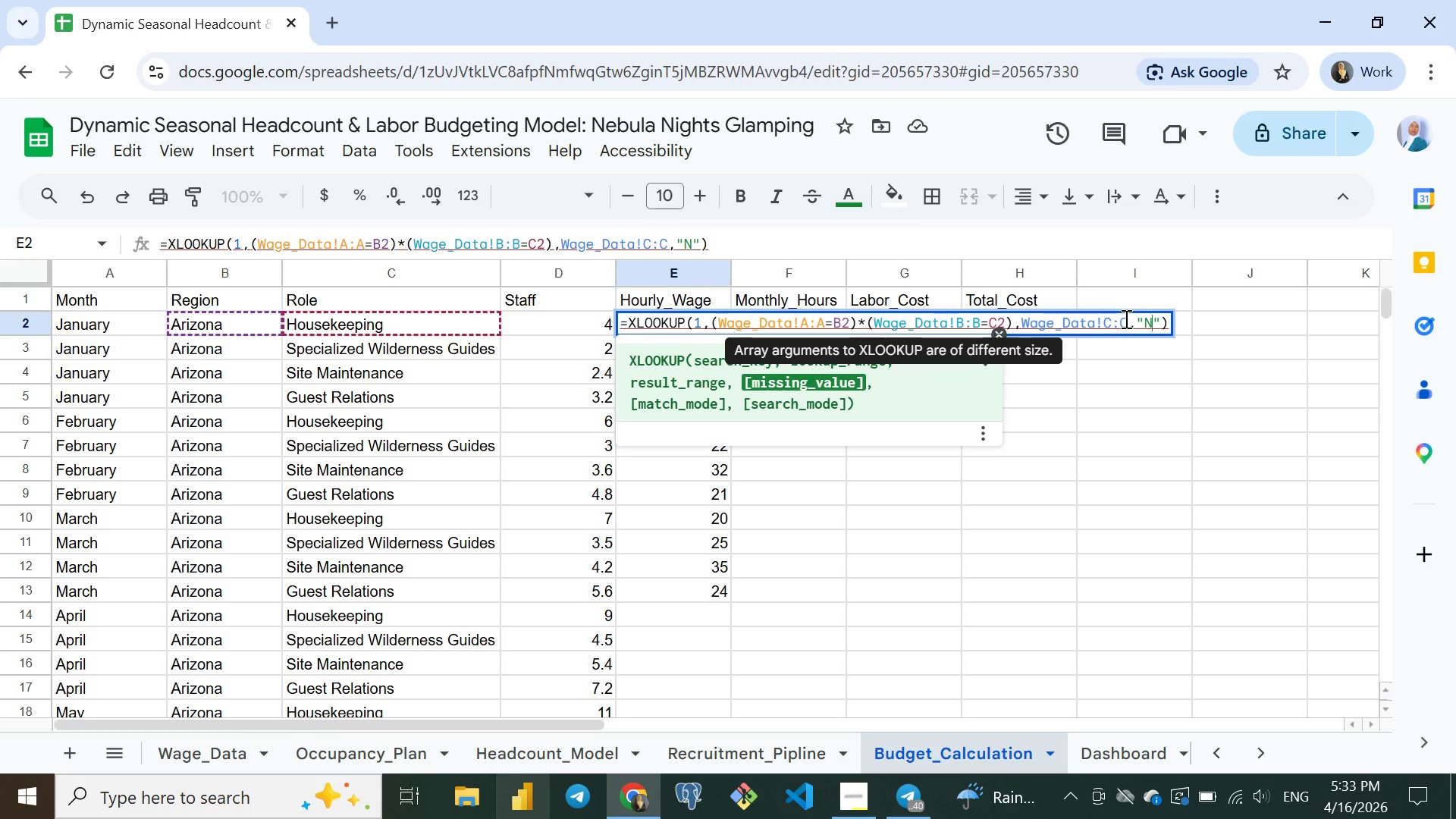 
type(Not Found)
 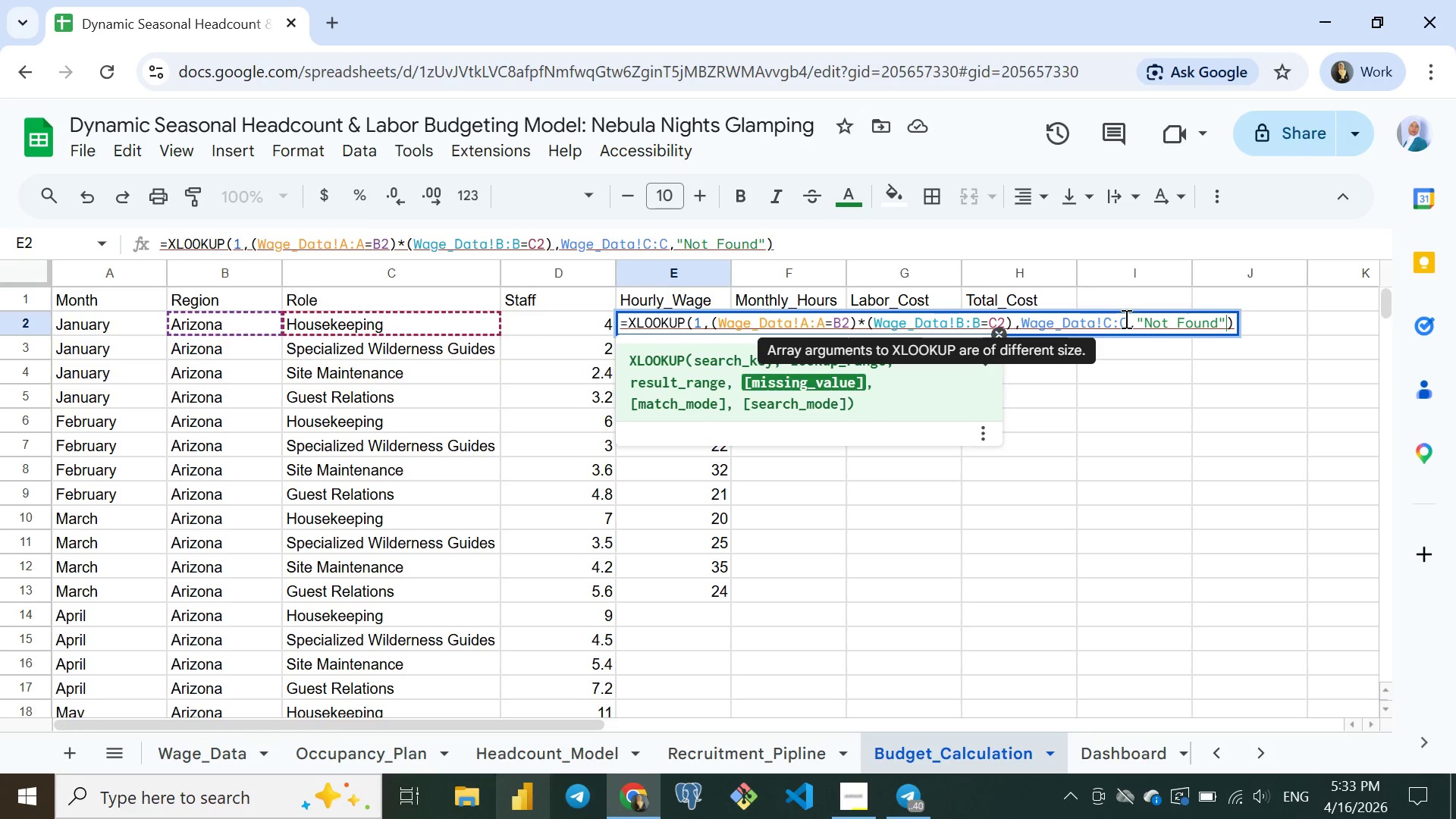 
key(ArrowRight)
 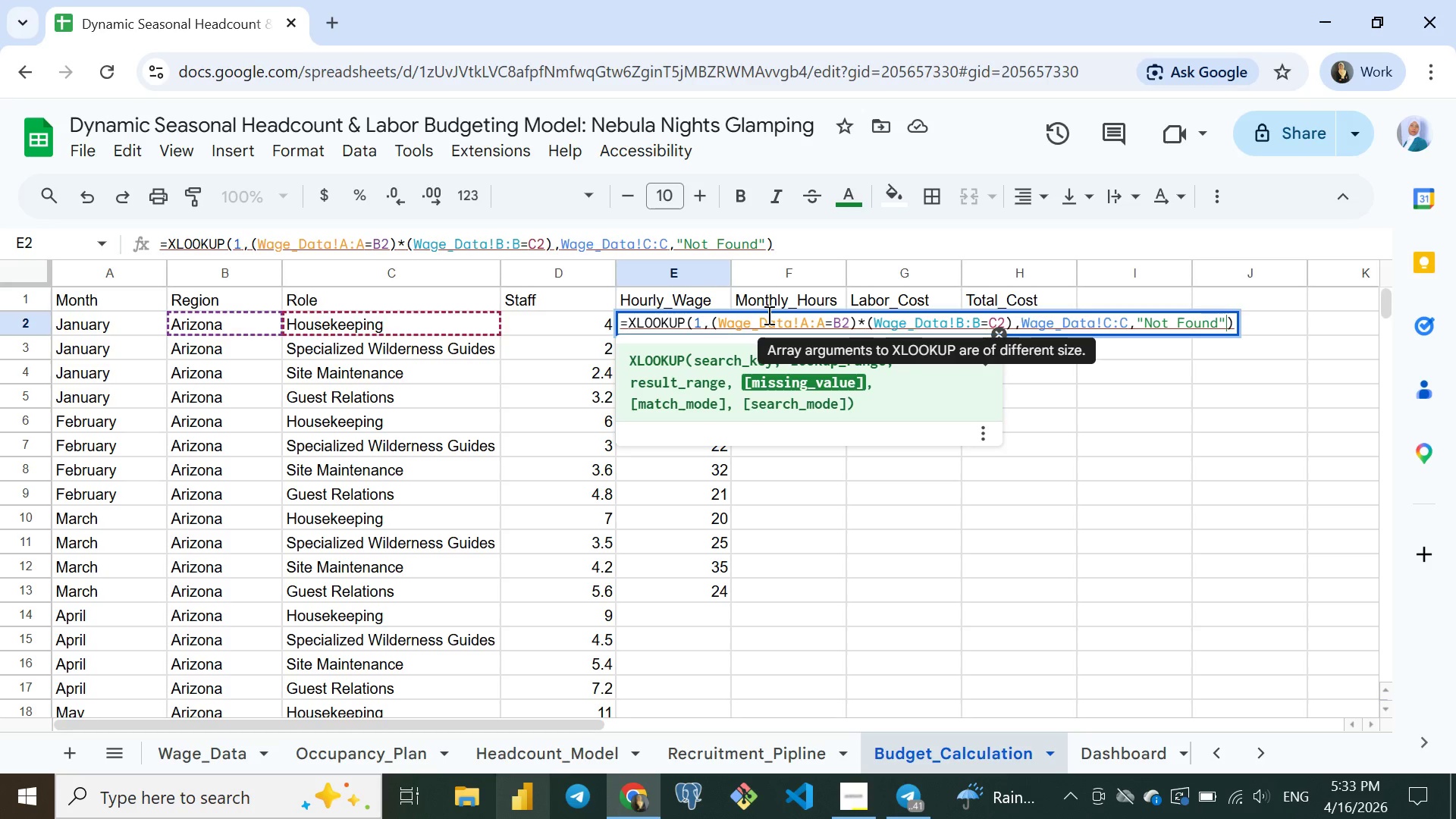 
wait(25.53)
 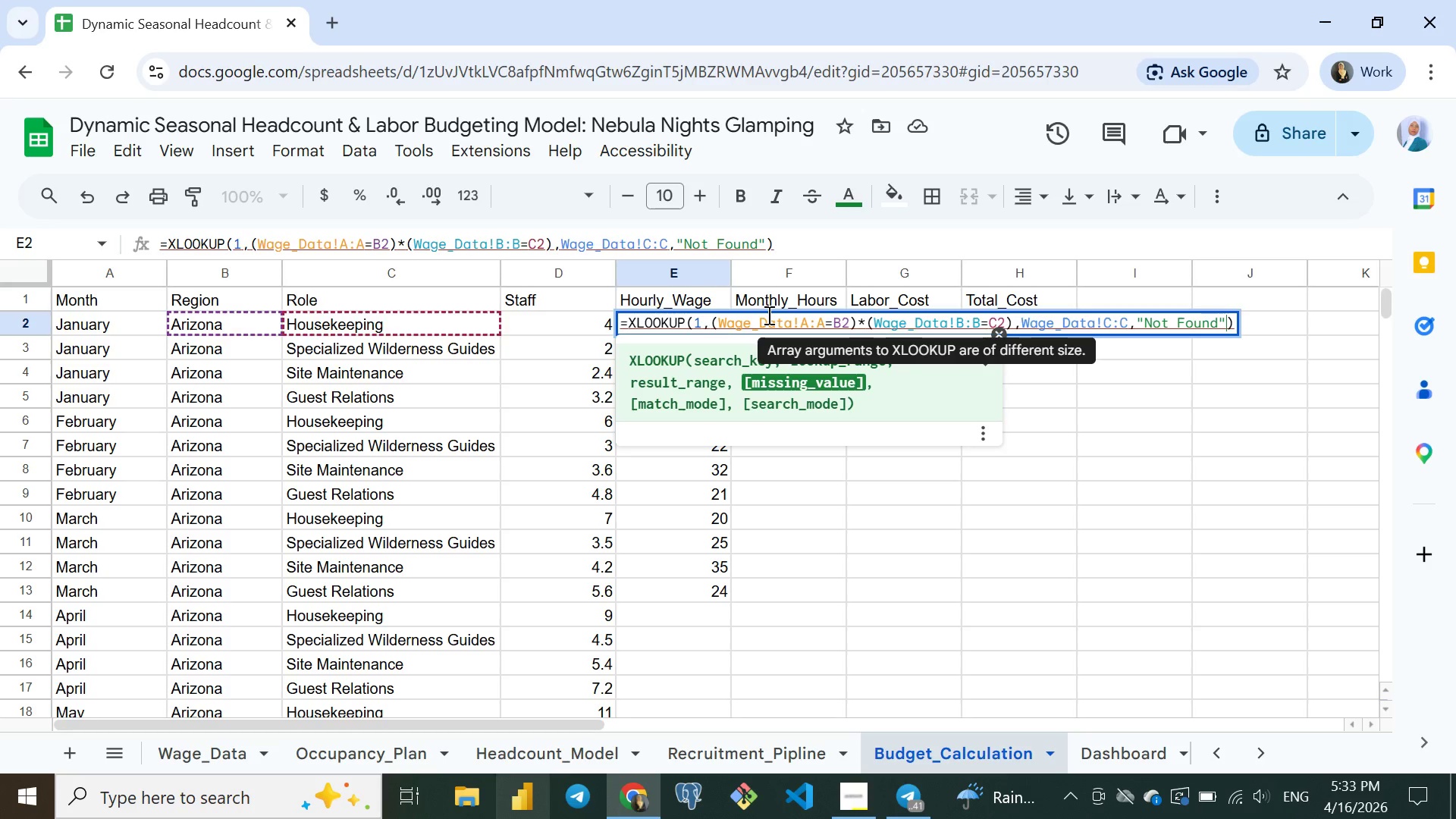 
double_click([767, 315])
 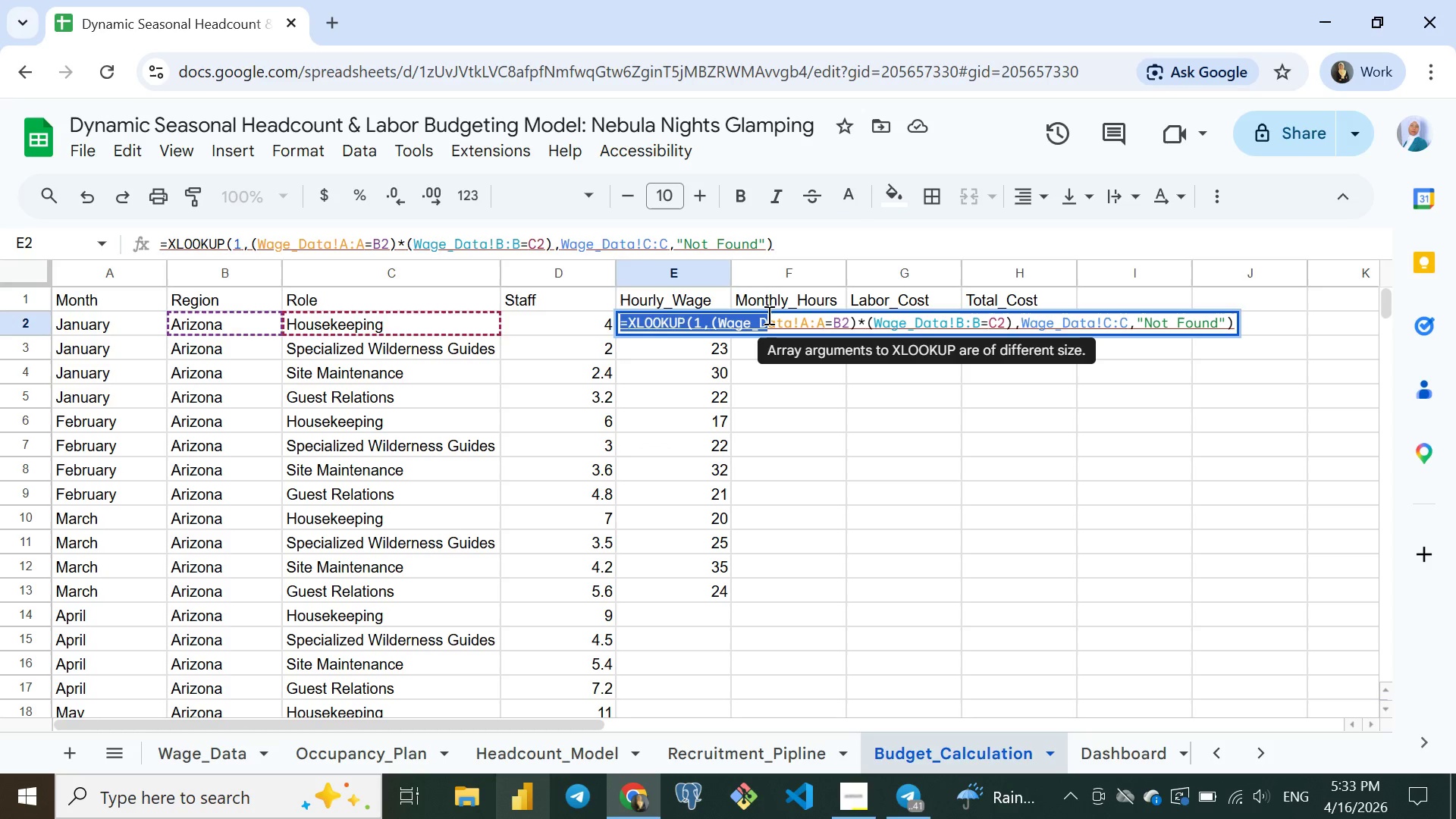 
triple_click([767, 315])
 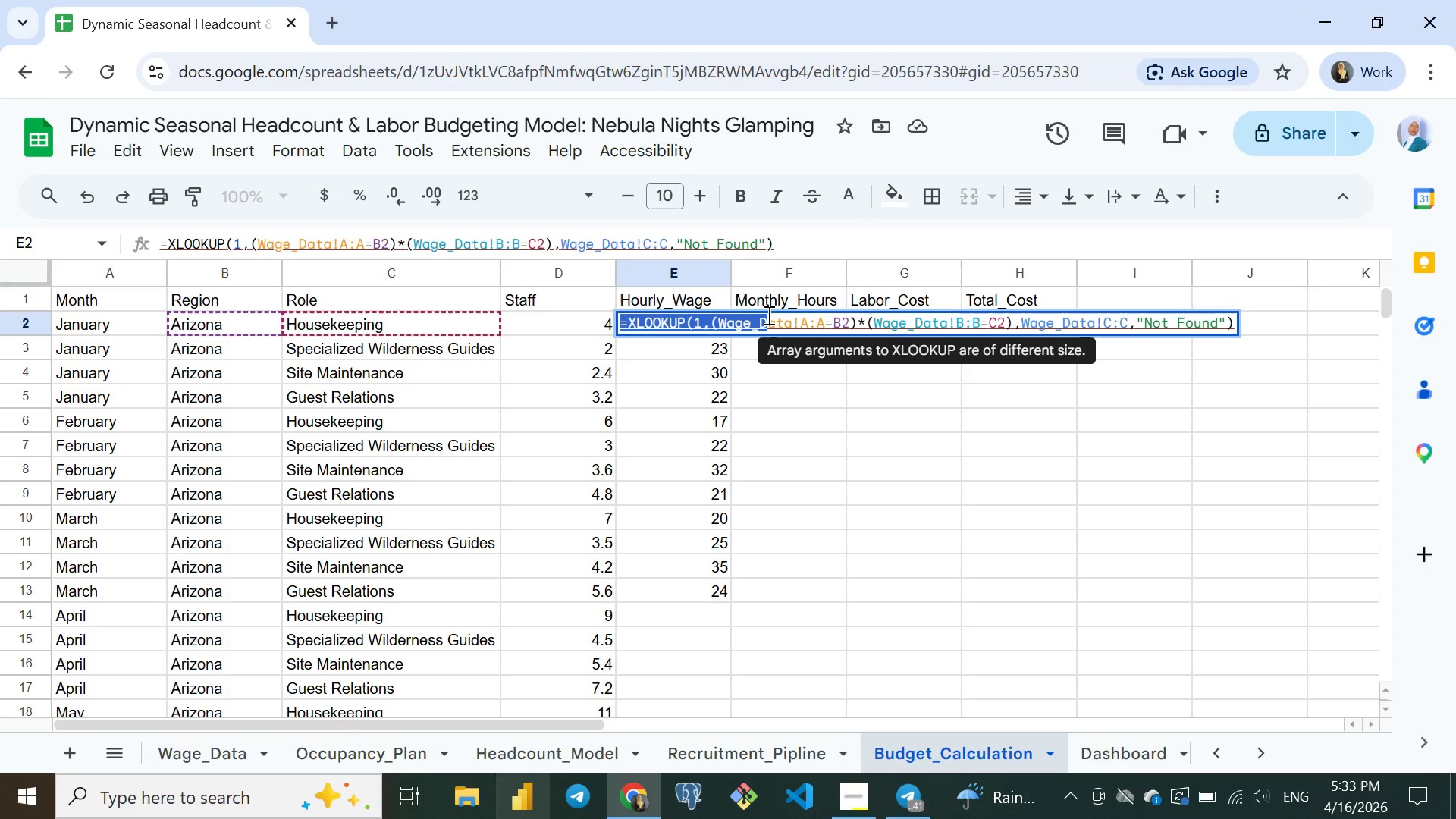 
triple_click([767, 315])
 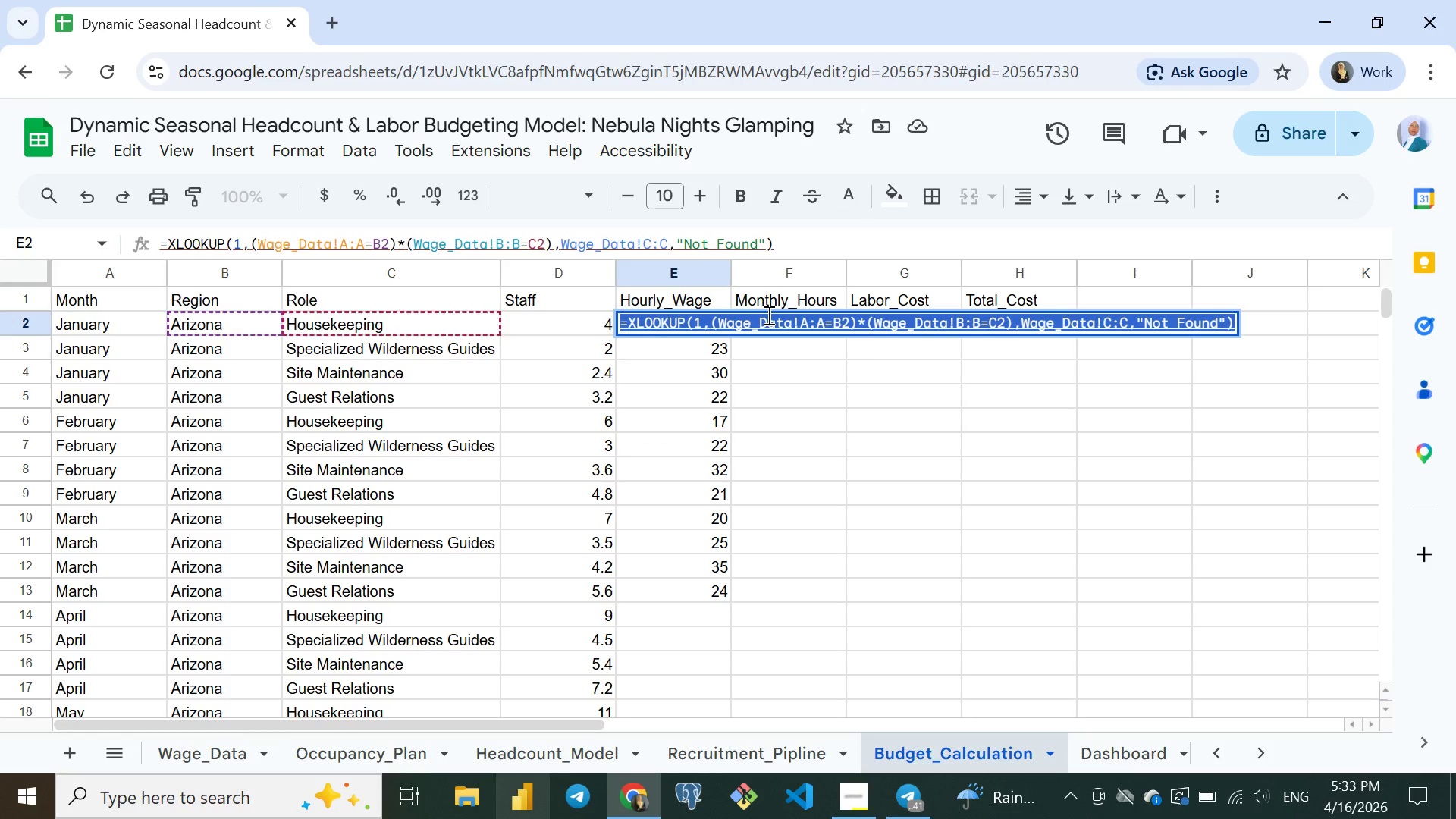 
key(Control+ControlLeft)
 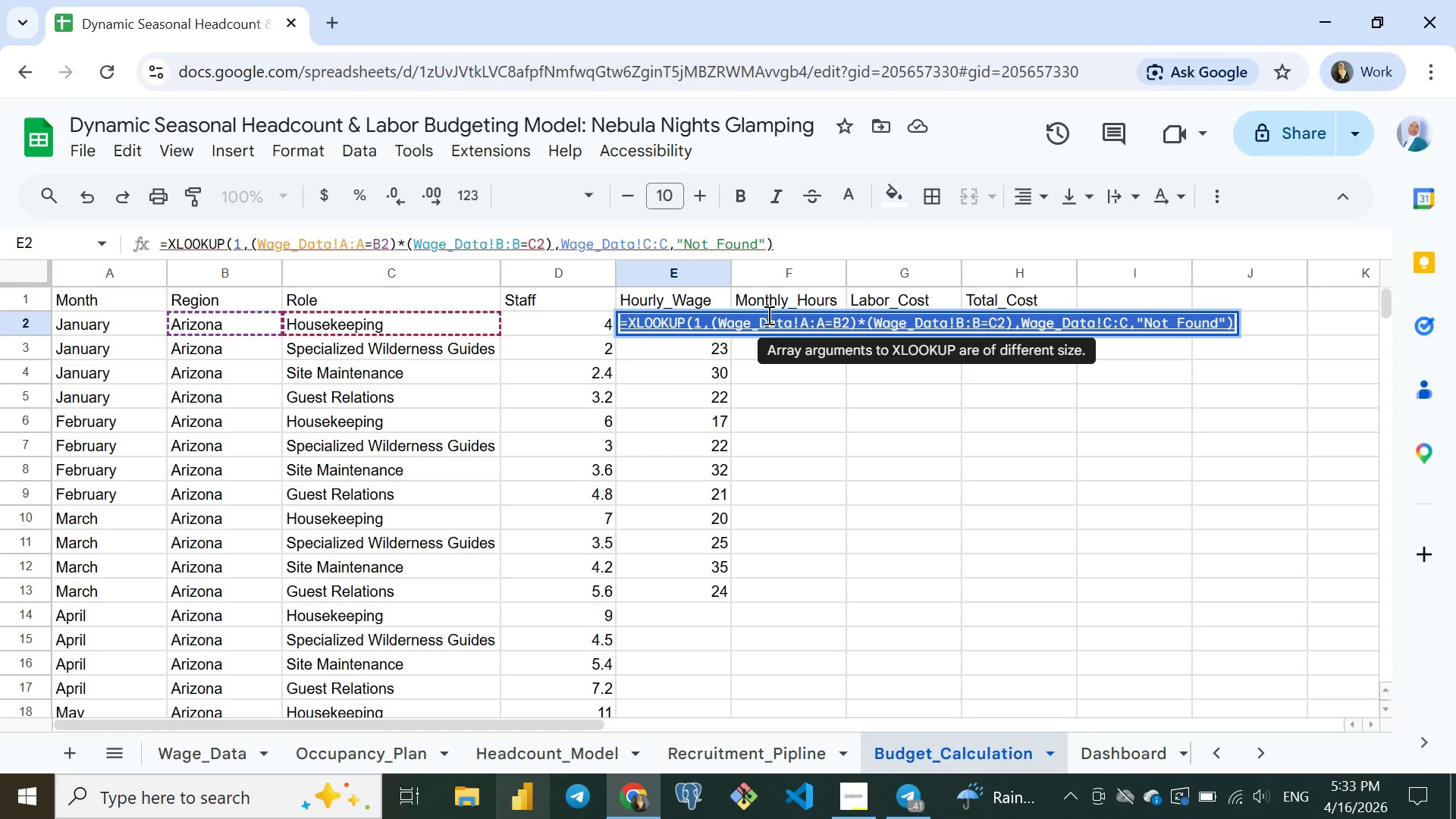 
key(Control+A)
 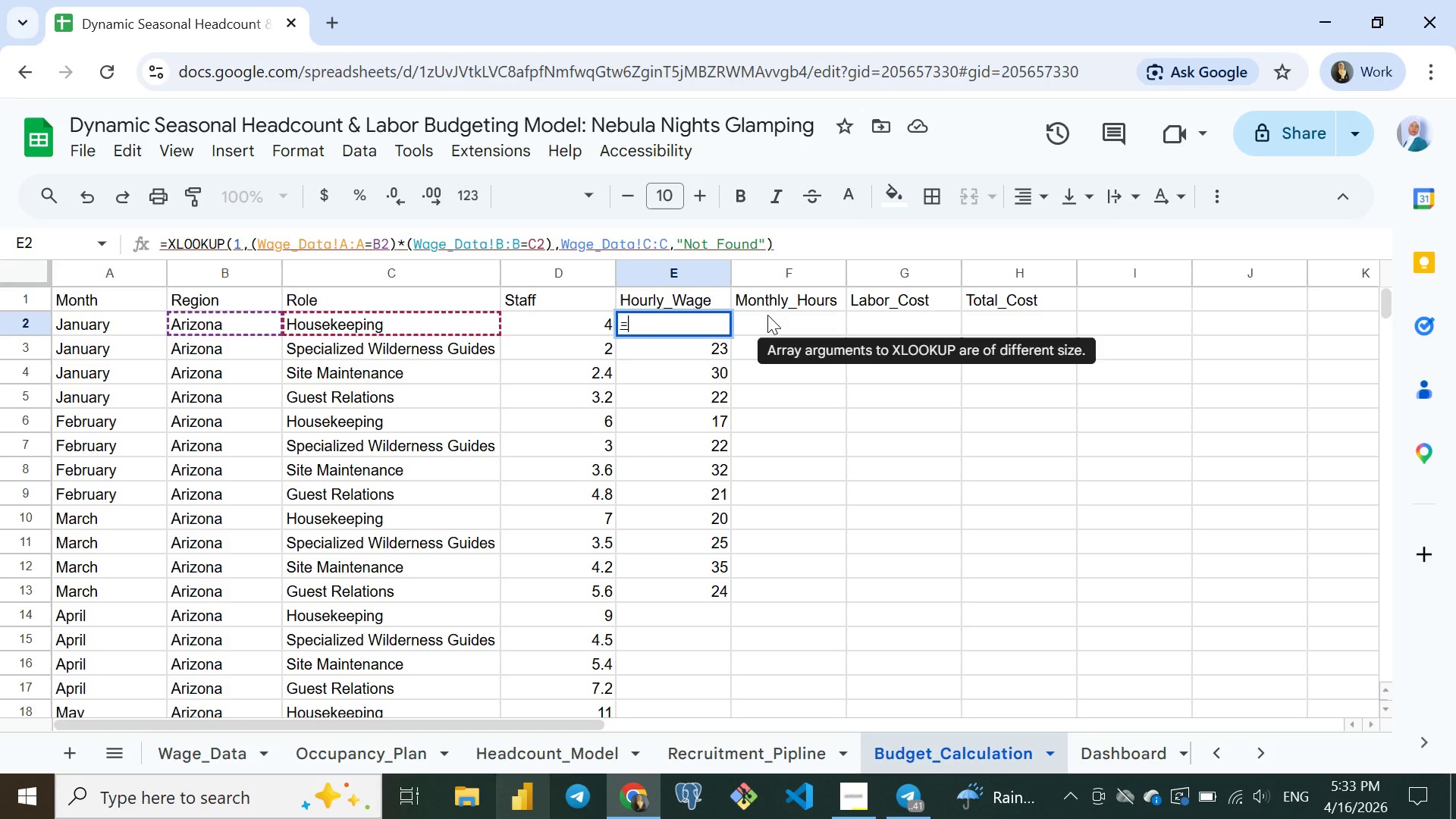 
type(=if)
 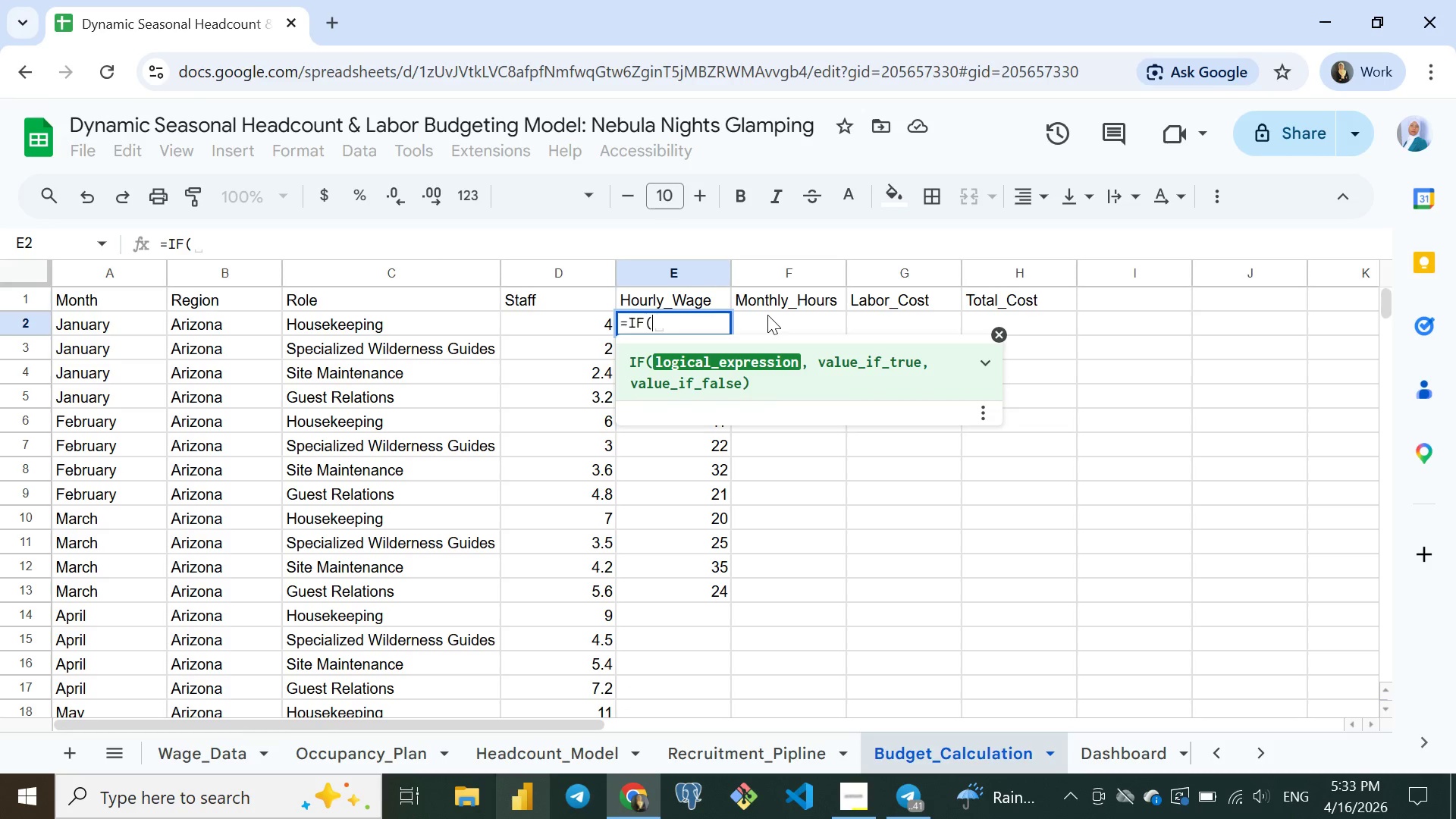 
key(Enter)
 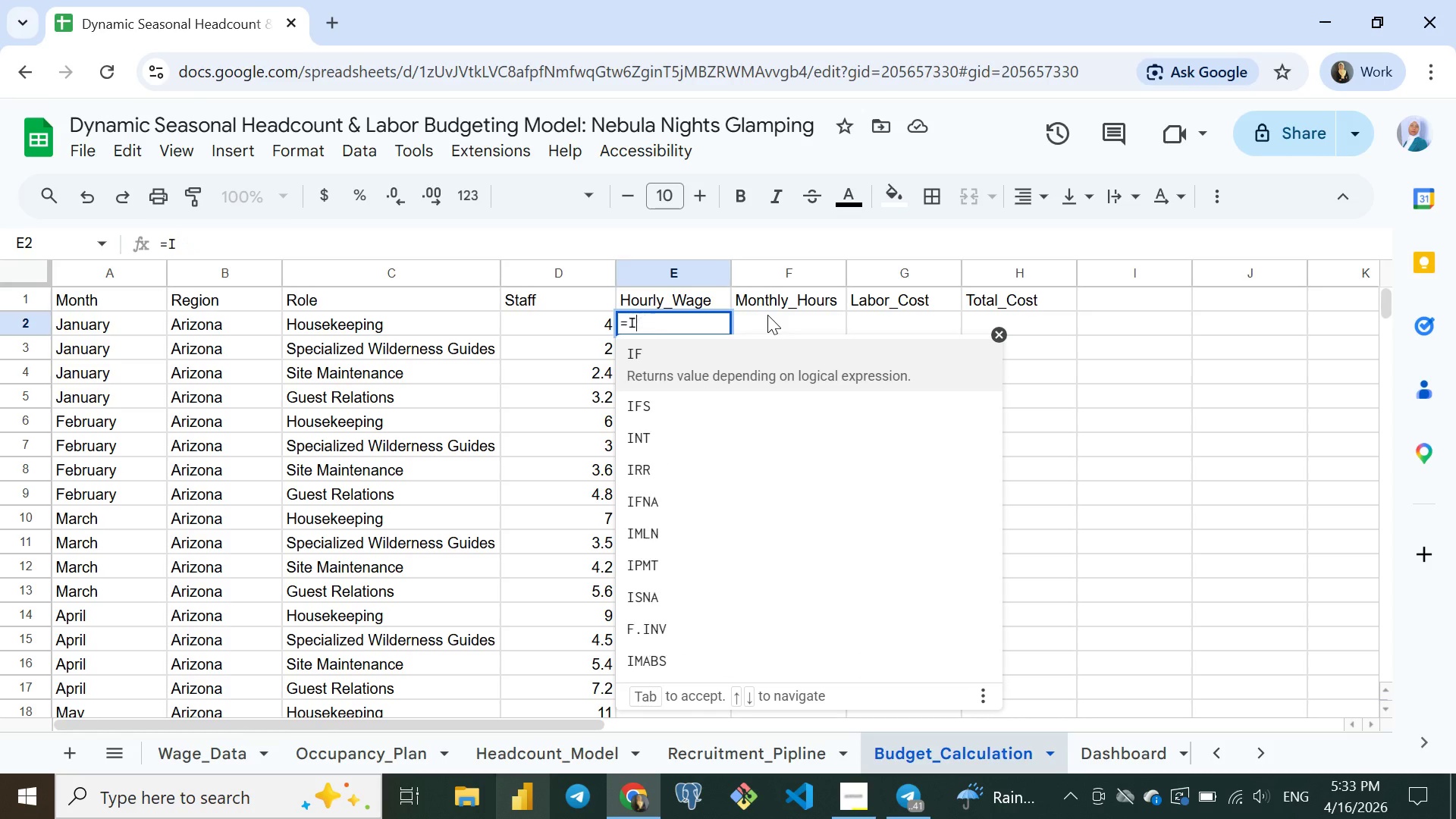 
key(Backspace)
key(Backspace)
type(fe)
 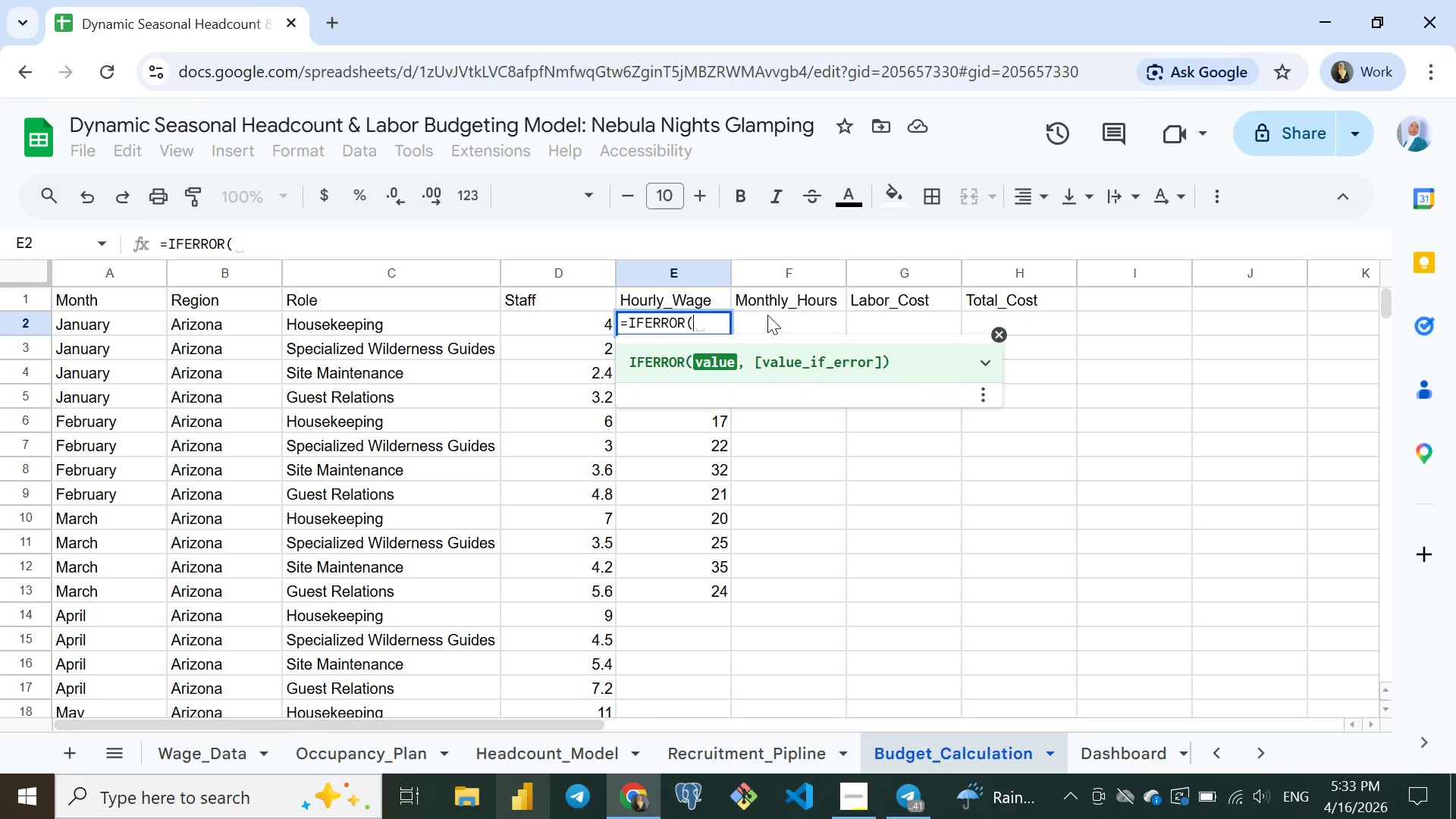 
key(Enter)
 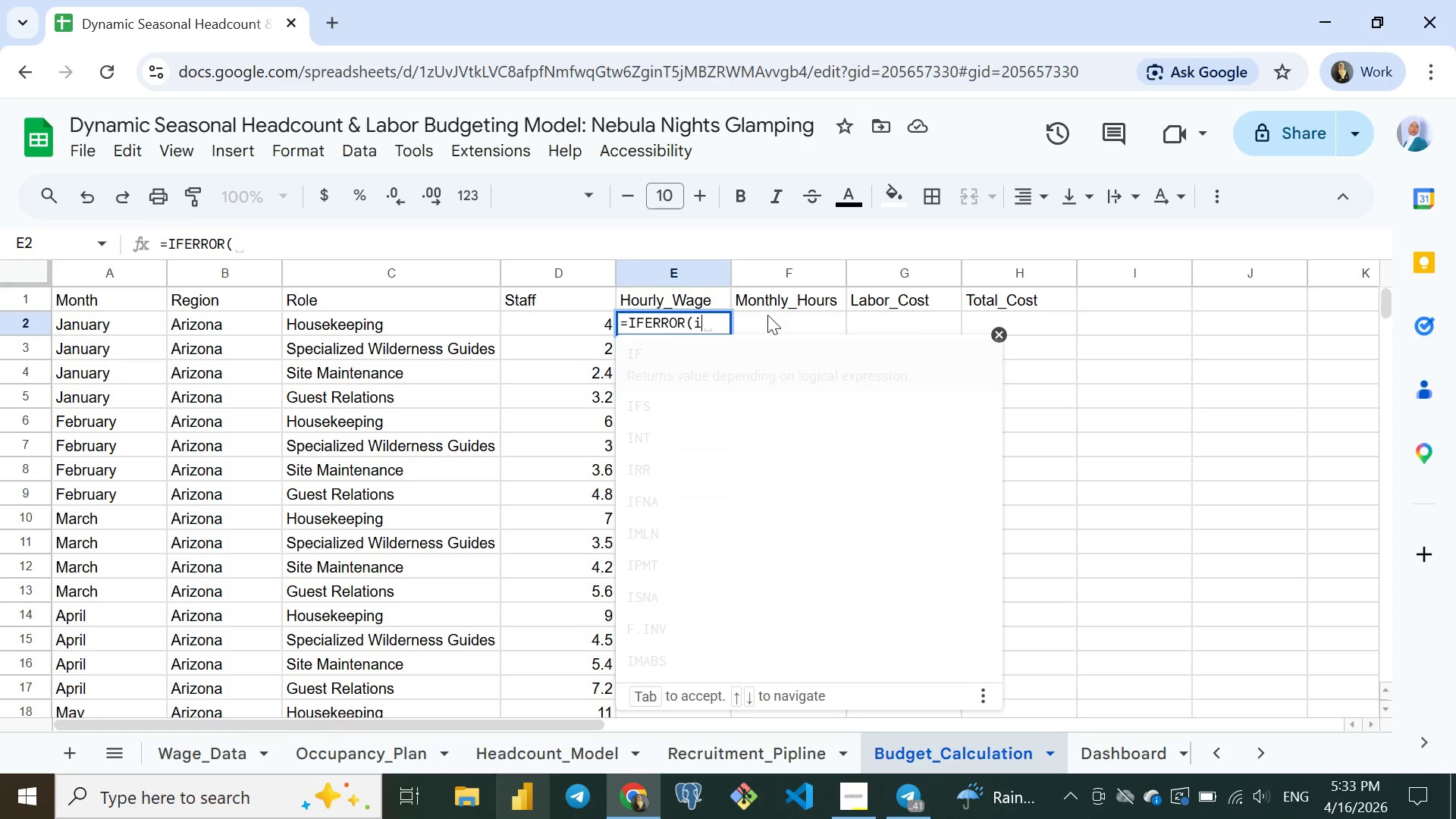 
type(ind)
 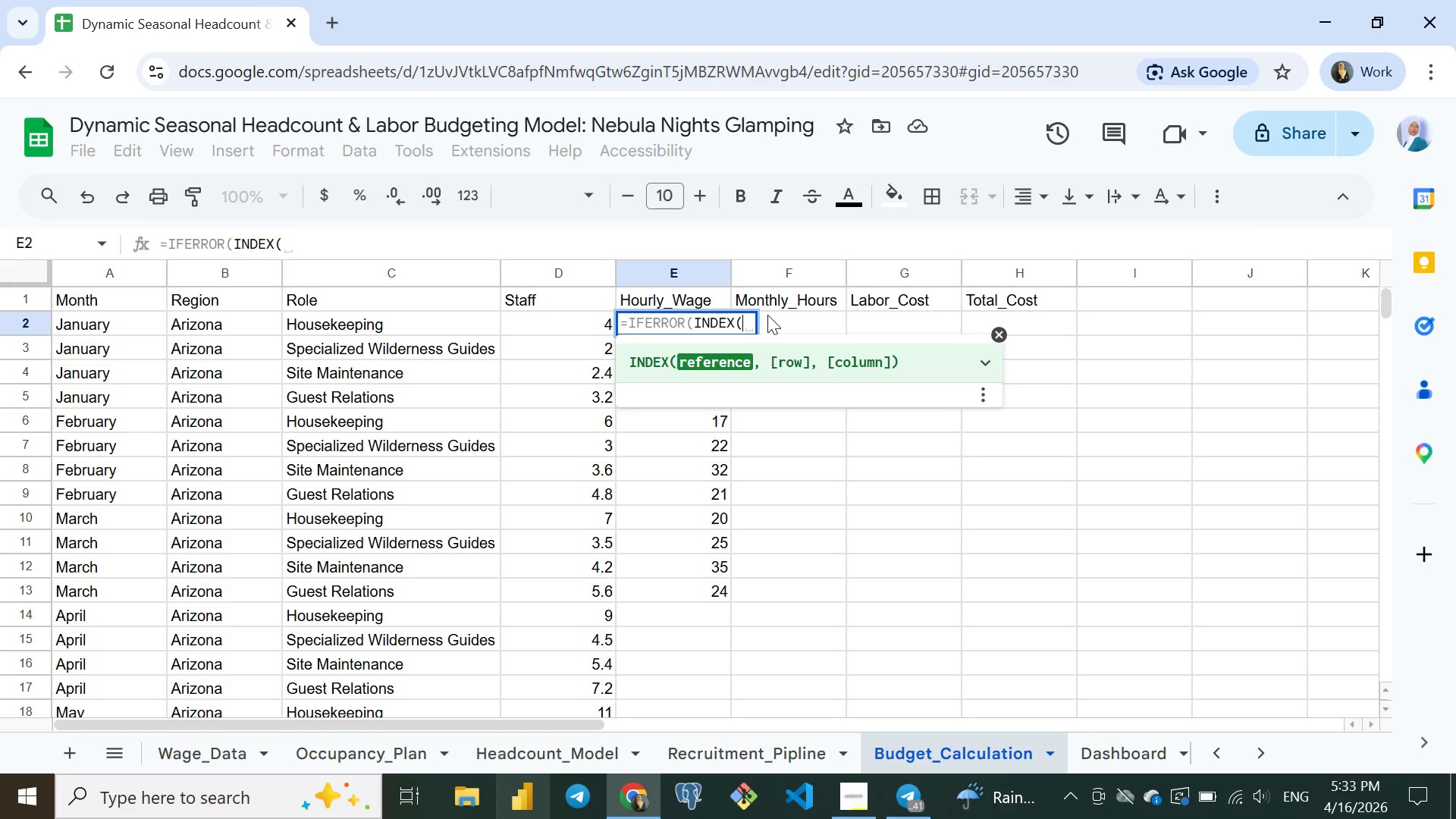 
key(Enter)
 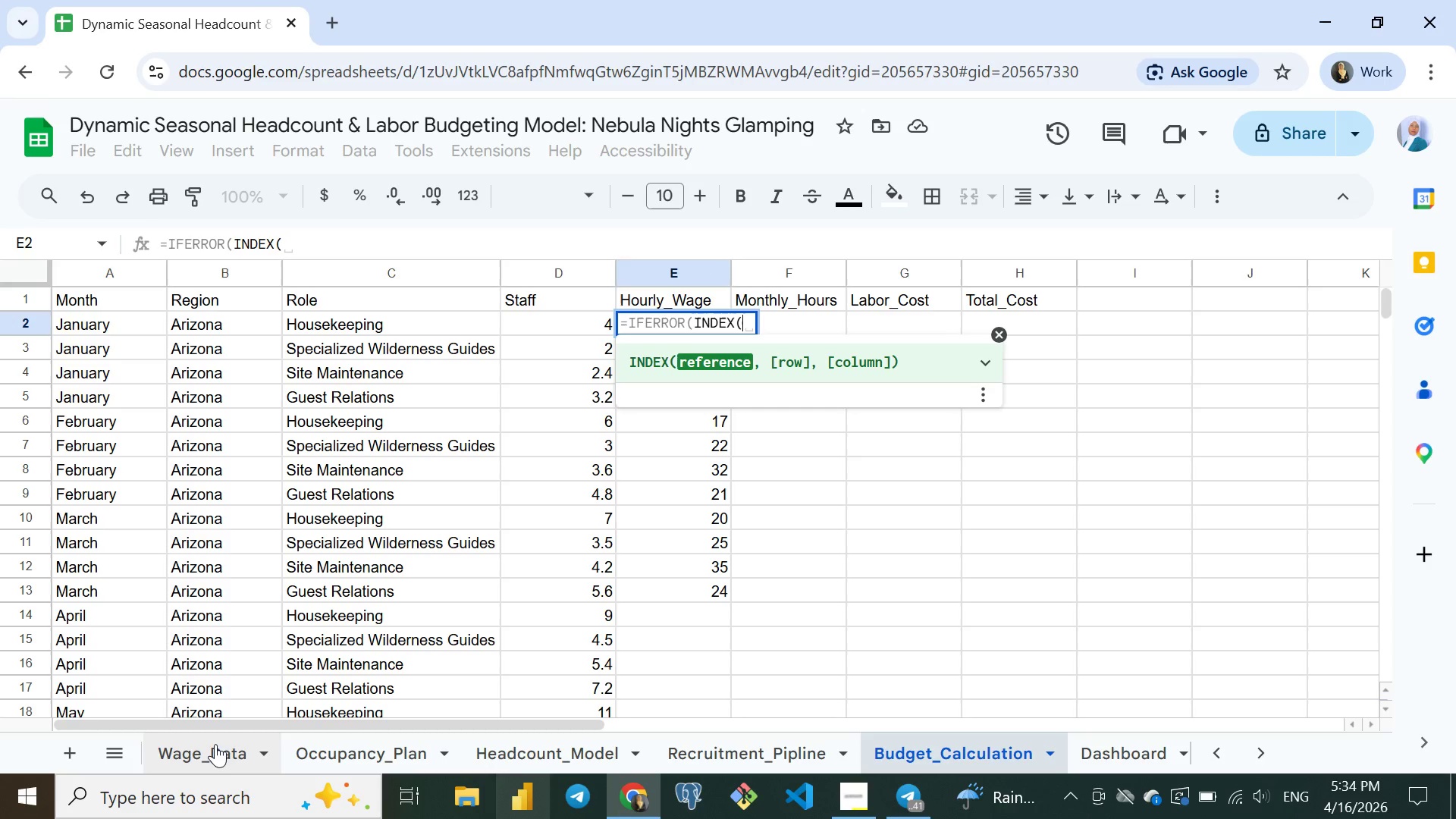 
wait(5.25)
 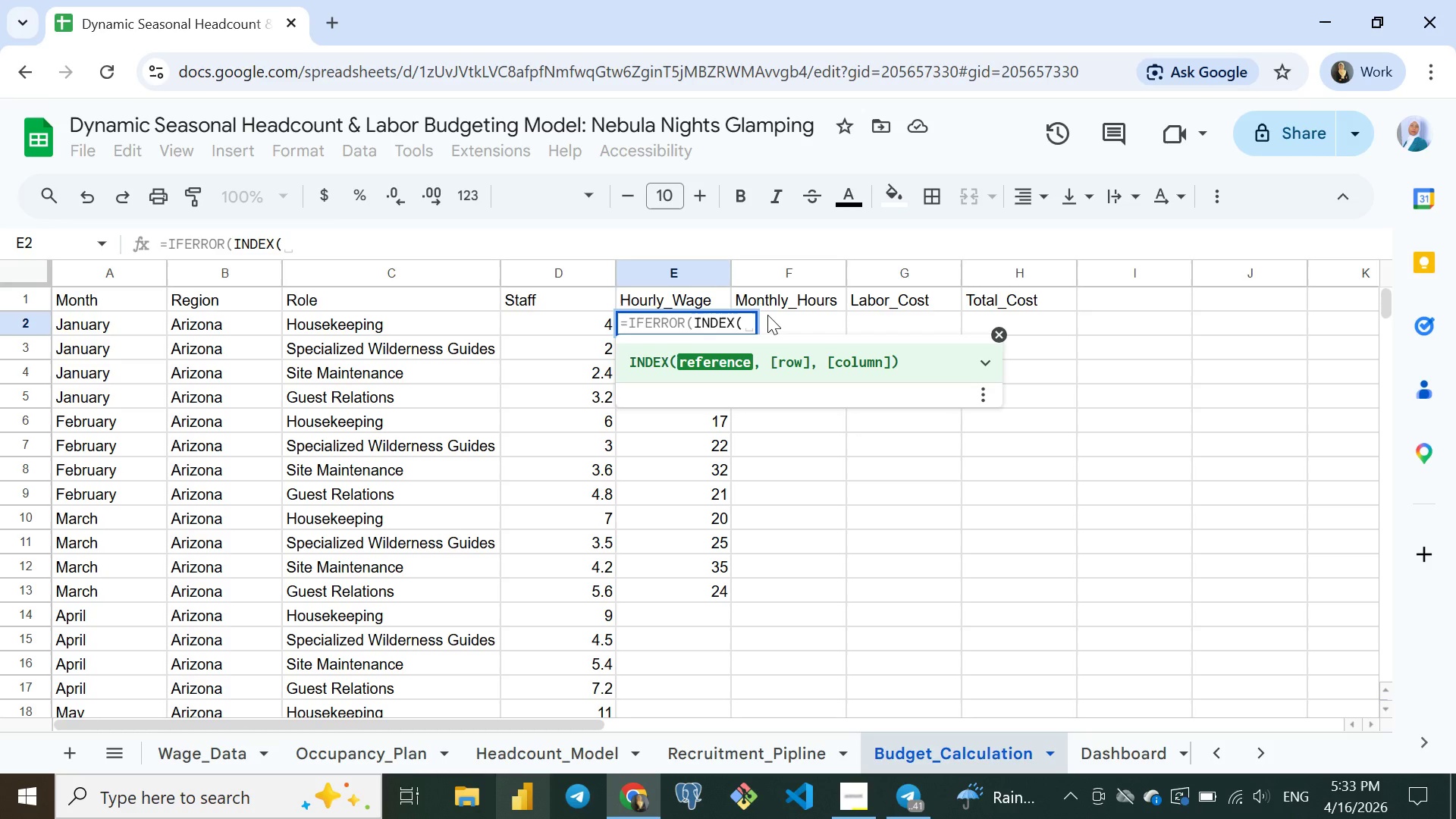 
left_click([214, 745])
 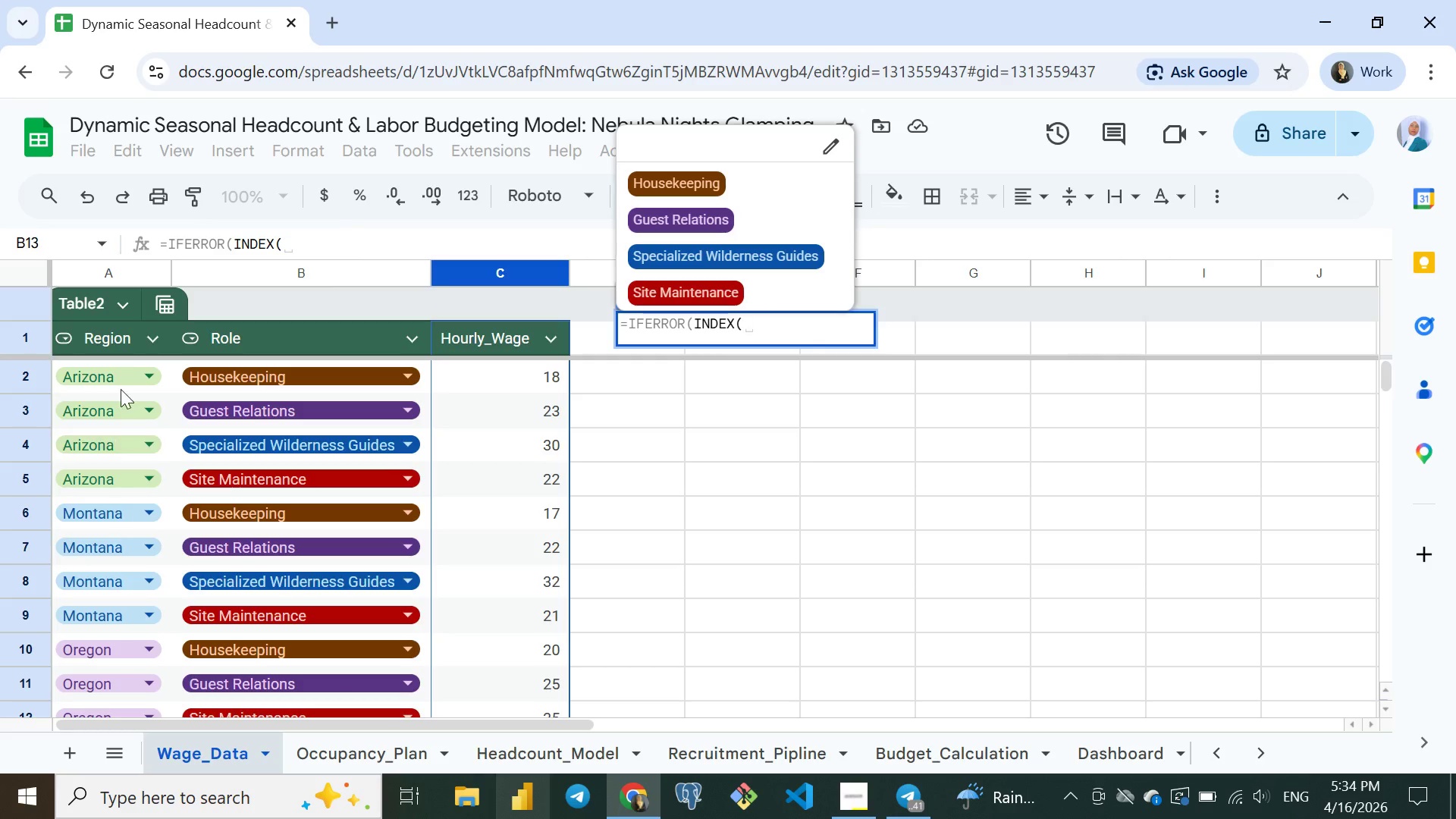 
wait(7.0)
 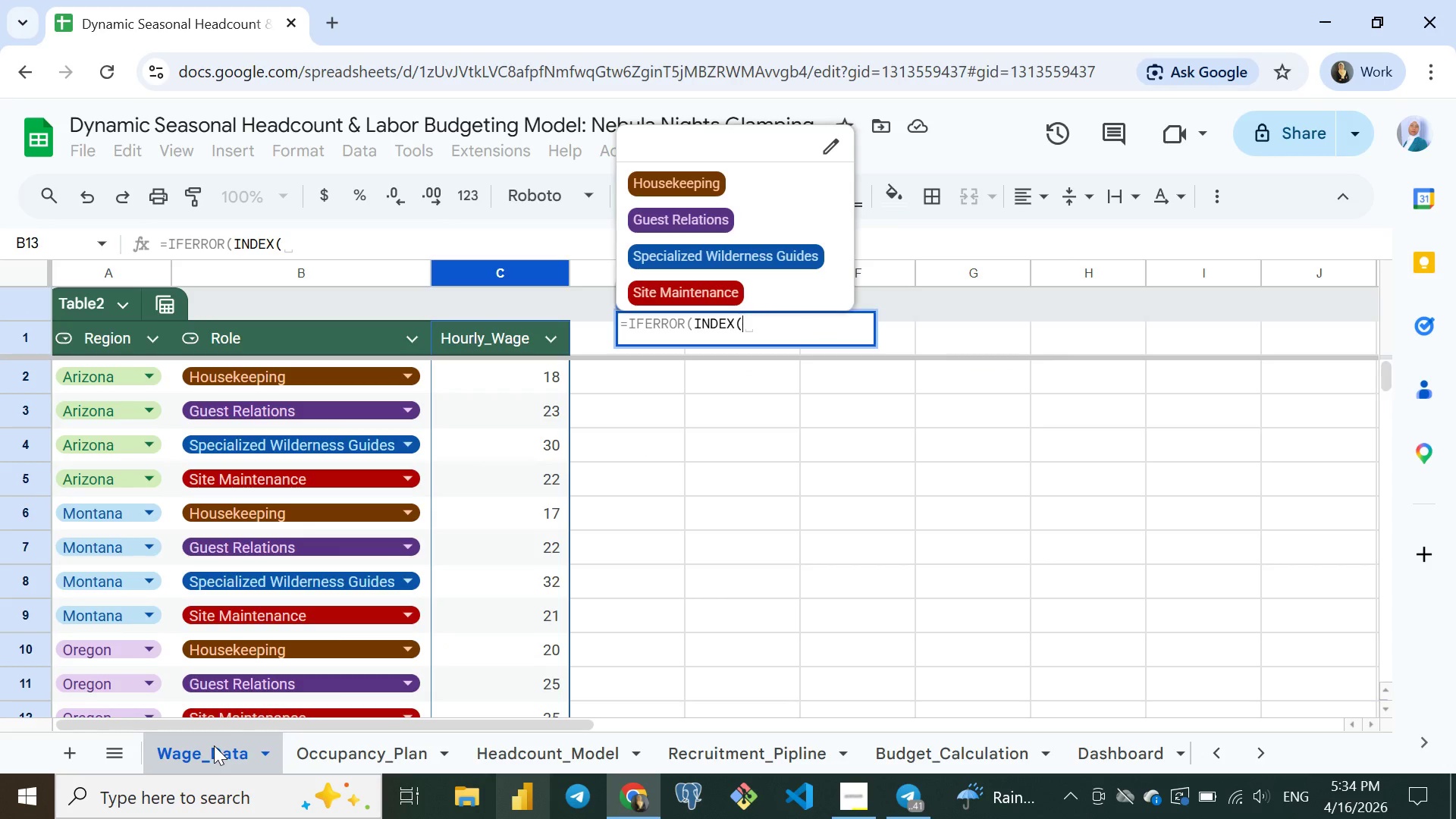 
left_click([115, 274])
 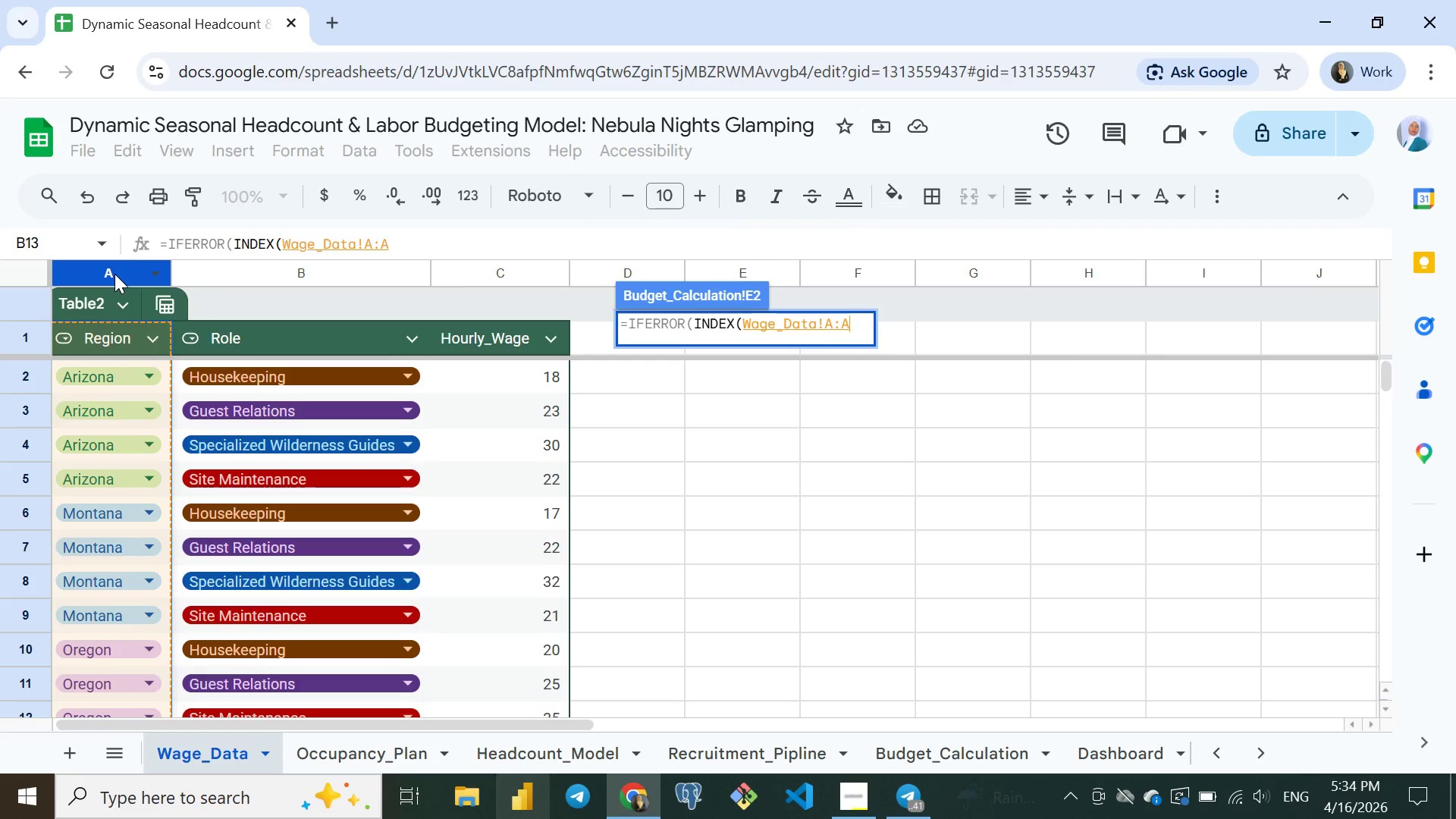 
wait(8.14)
 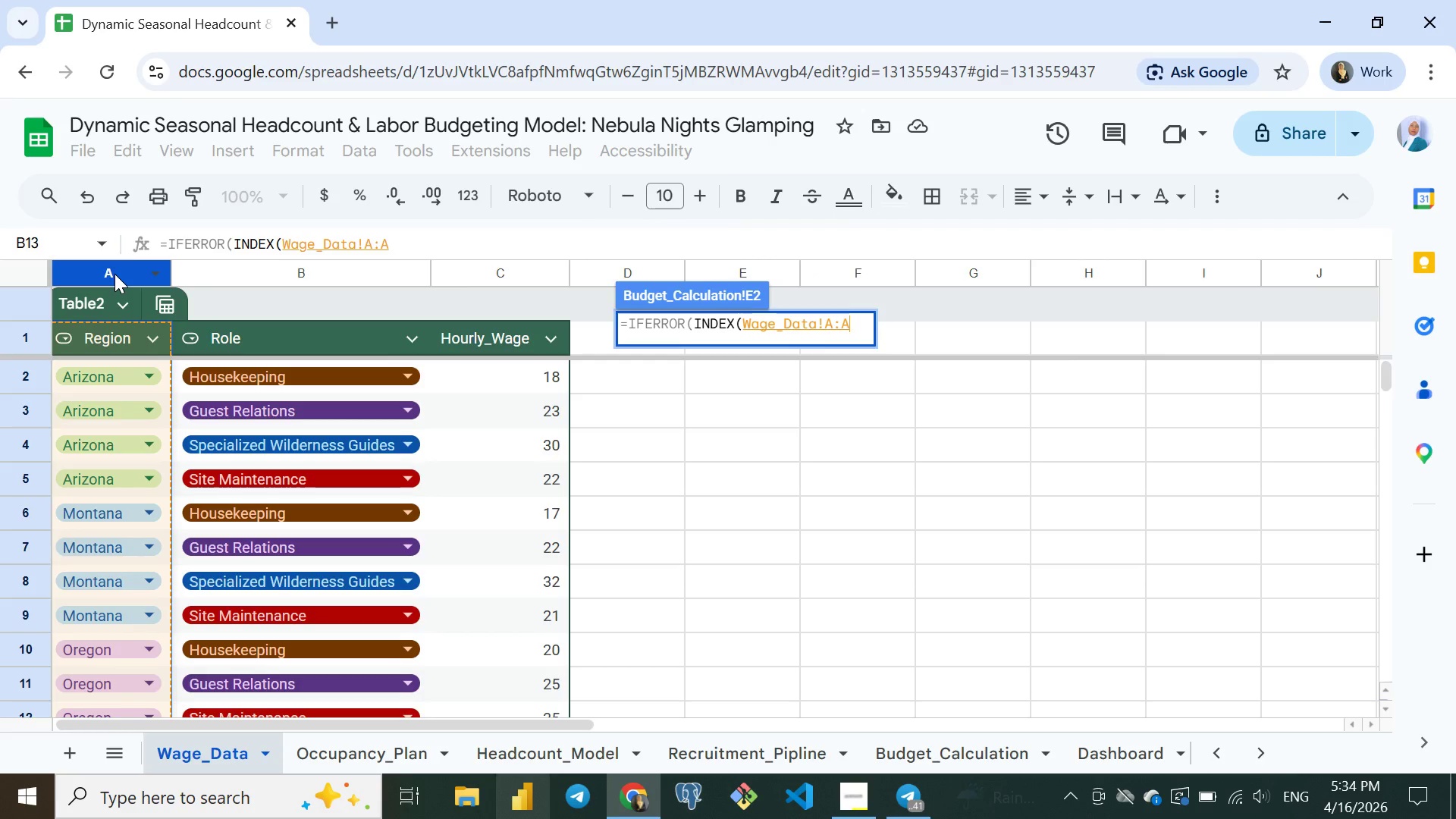 
left_click([495, 268])
 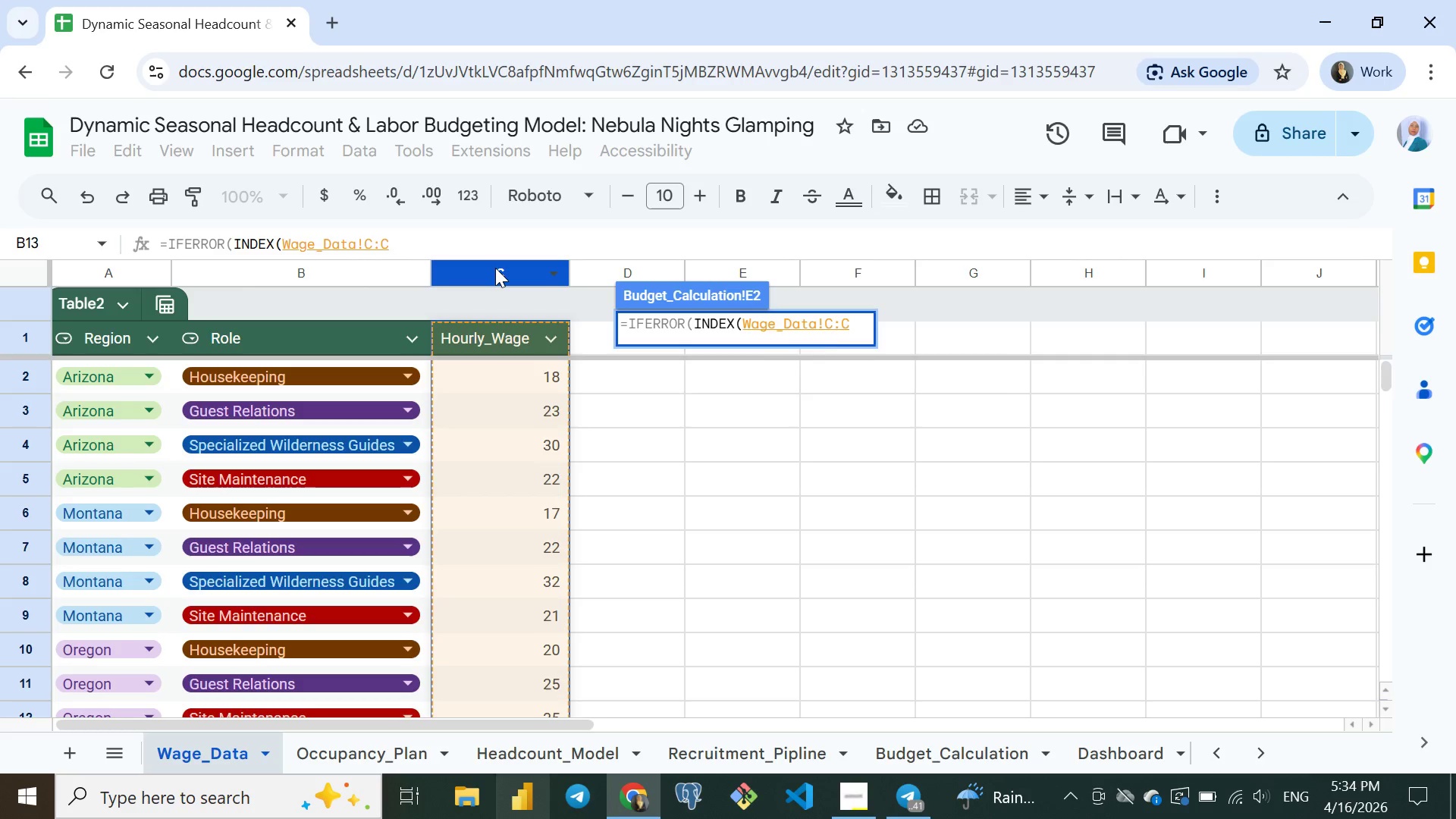 
key(Comma)
 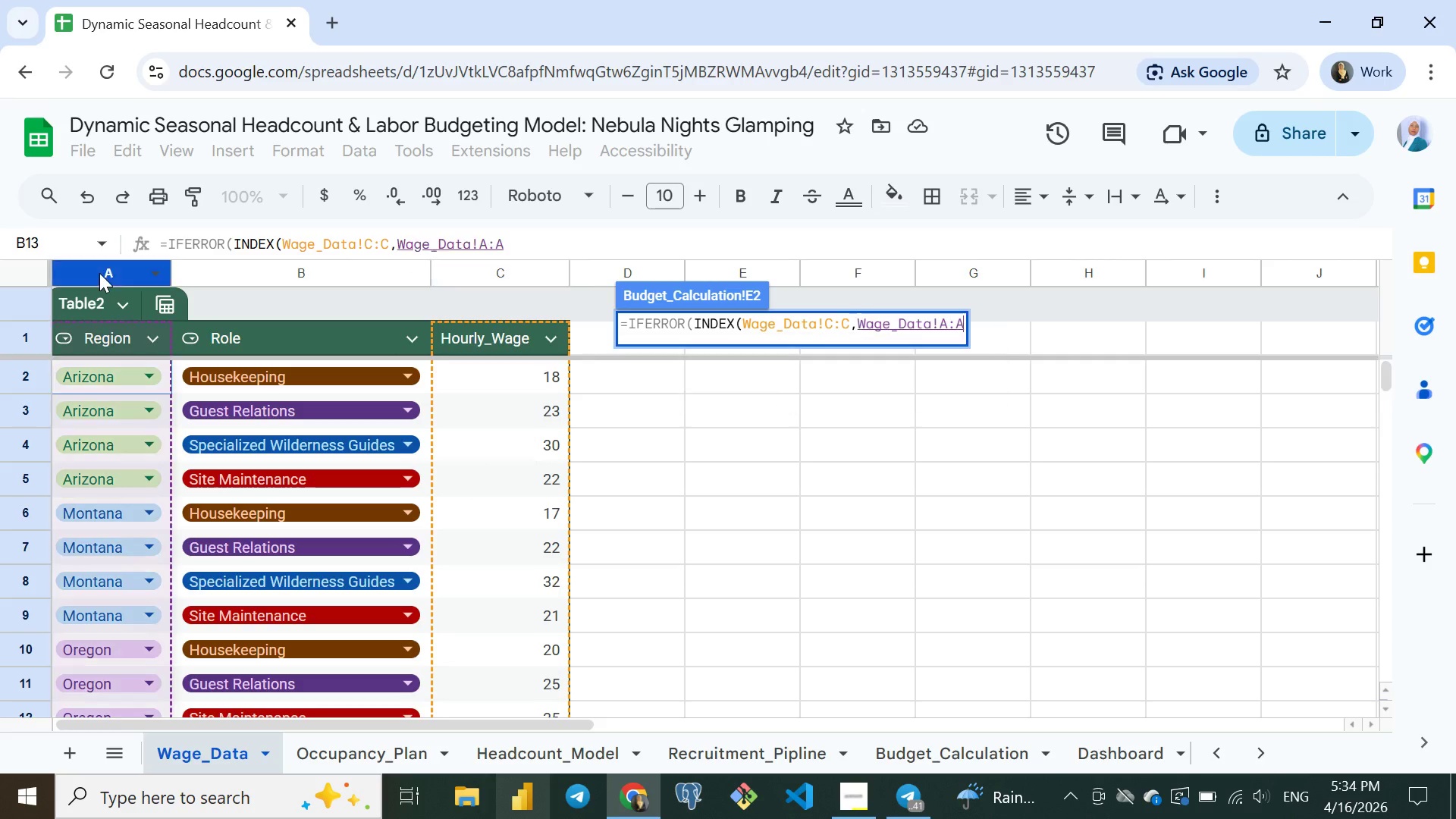 
left_click([99, 273])
 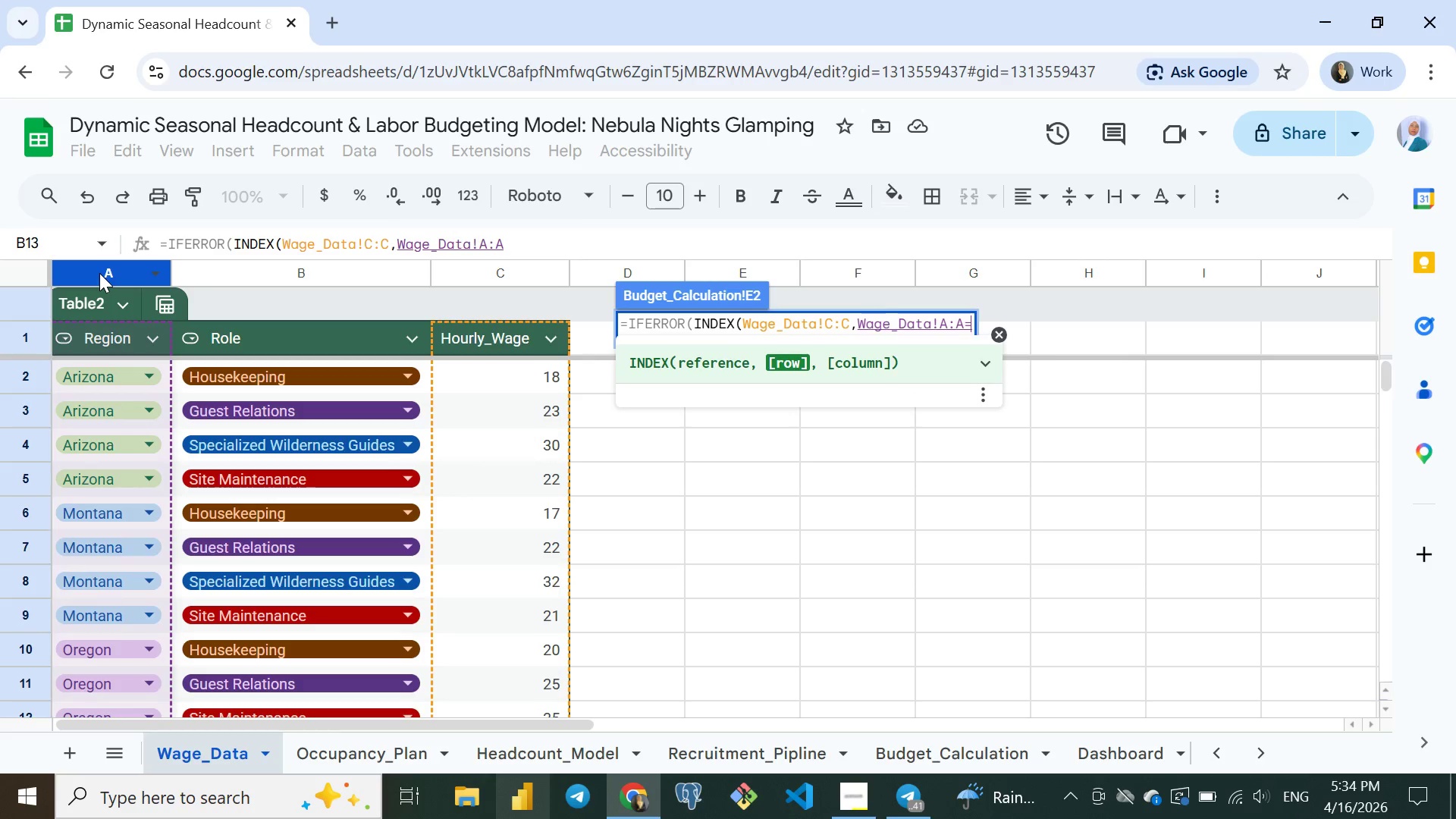 
type(=b2)
key(Backspace)
key(Backspace)
type(B2)
 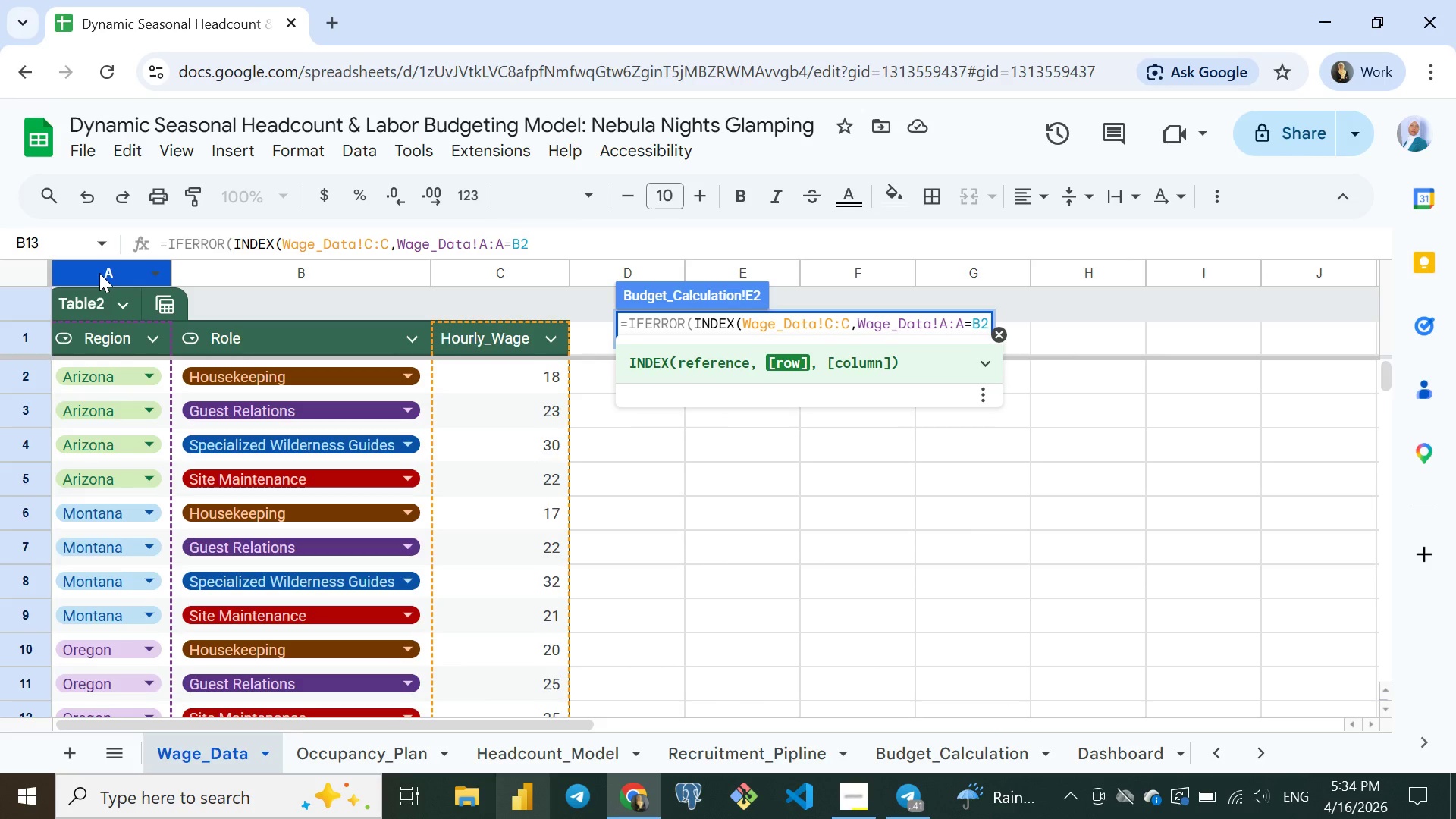 
wait(6.12)
 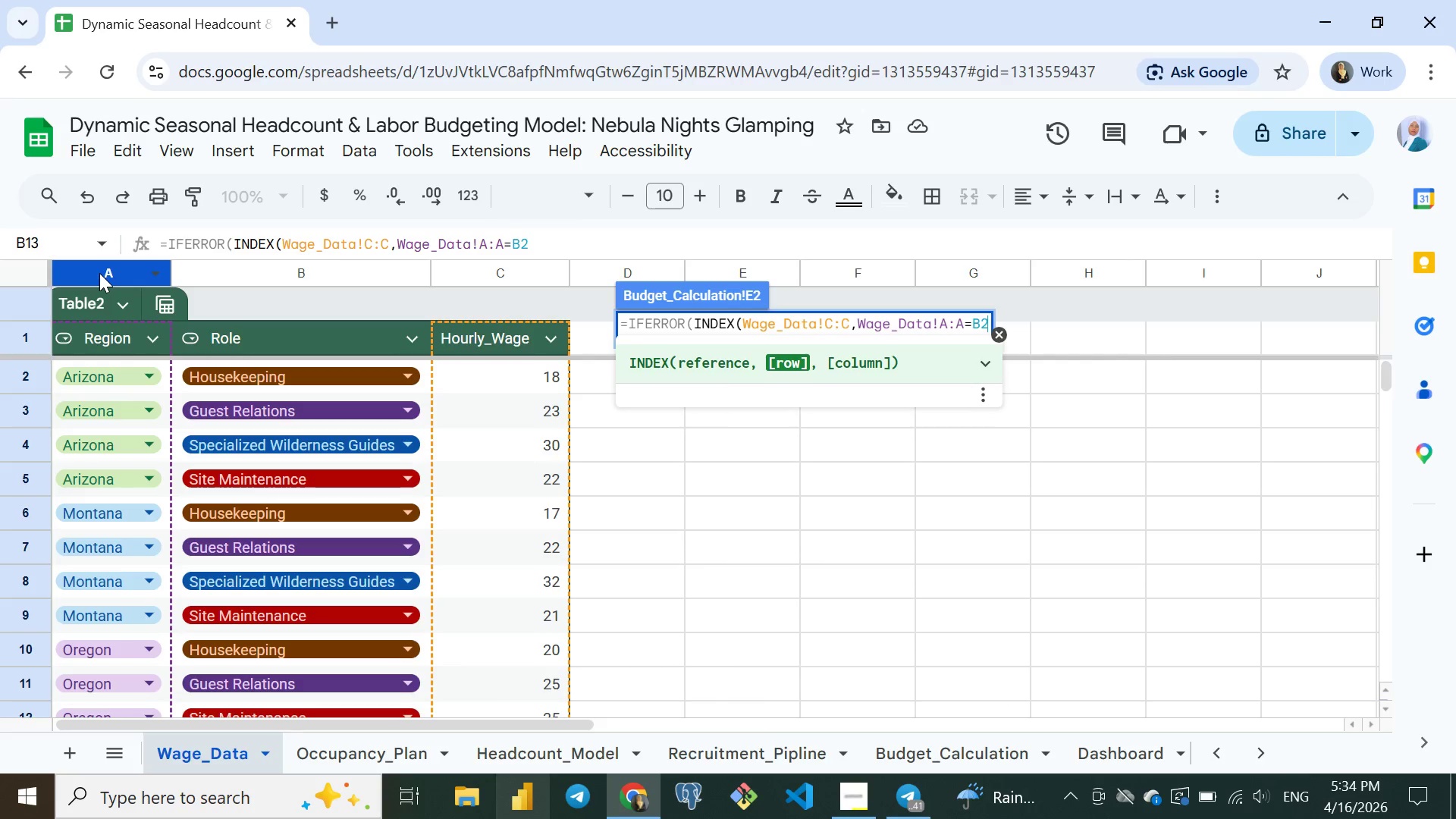 
key(Comma)
 